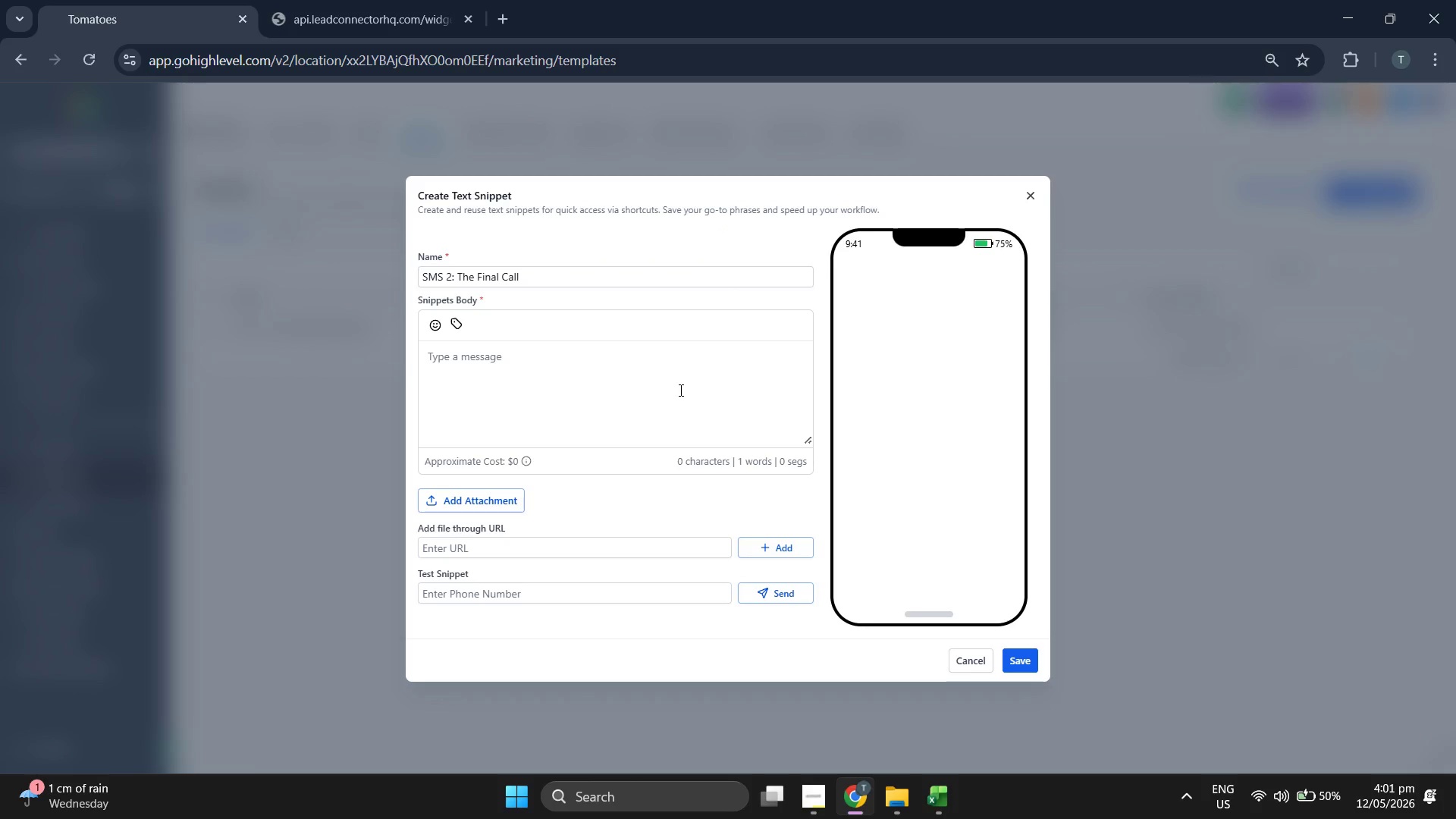 
type(Ready to move, {{contact.first_name}})
 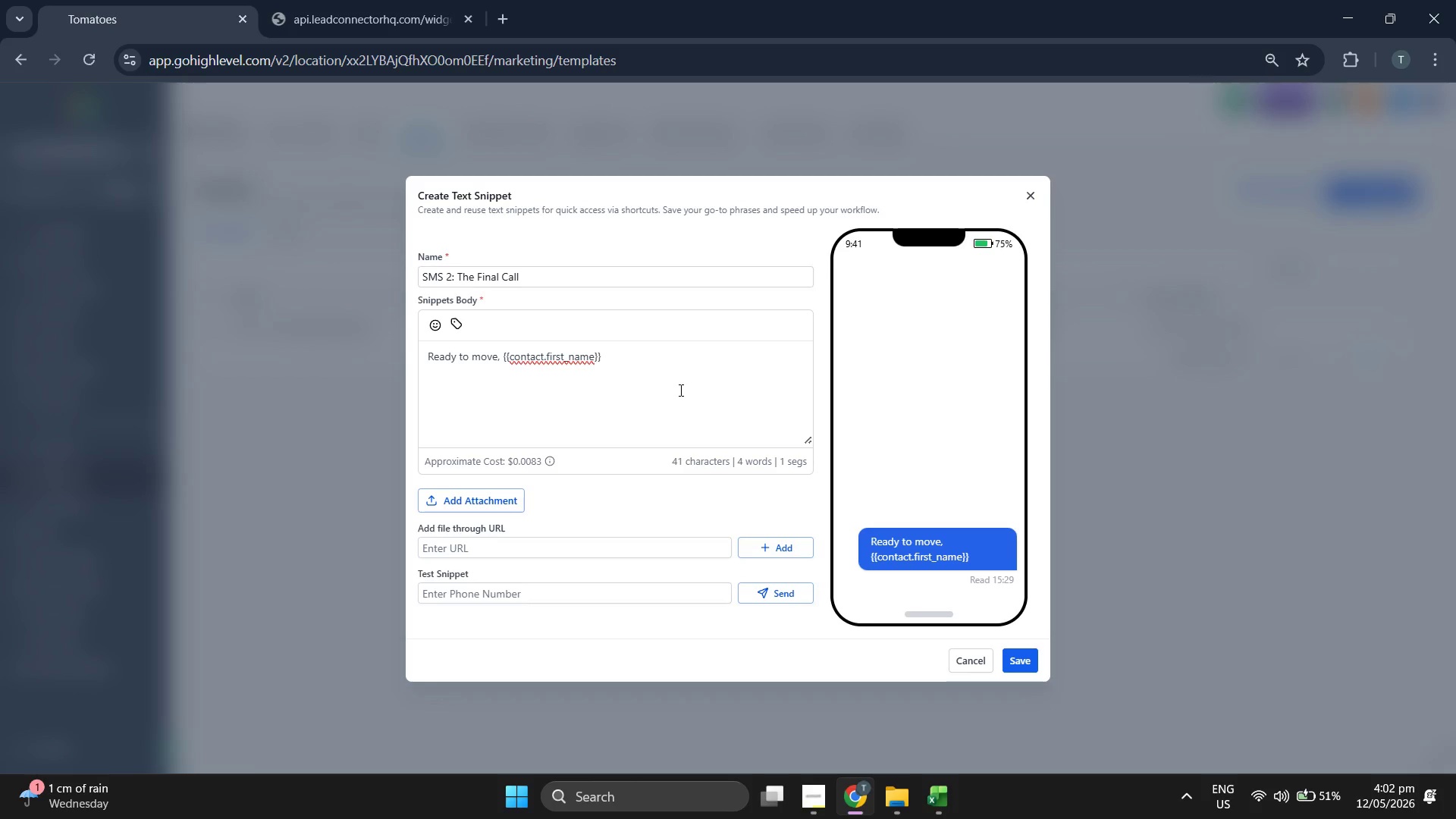 
type(? Don't l)
key(Backspace)
key(Backspace)
type( let your interest in {{contact.u)
key(Backspace)
type(interest_category}} fade! Grab a spot for a session )
 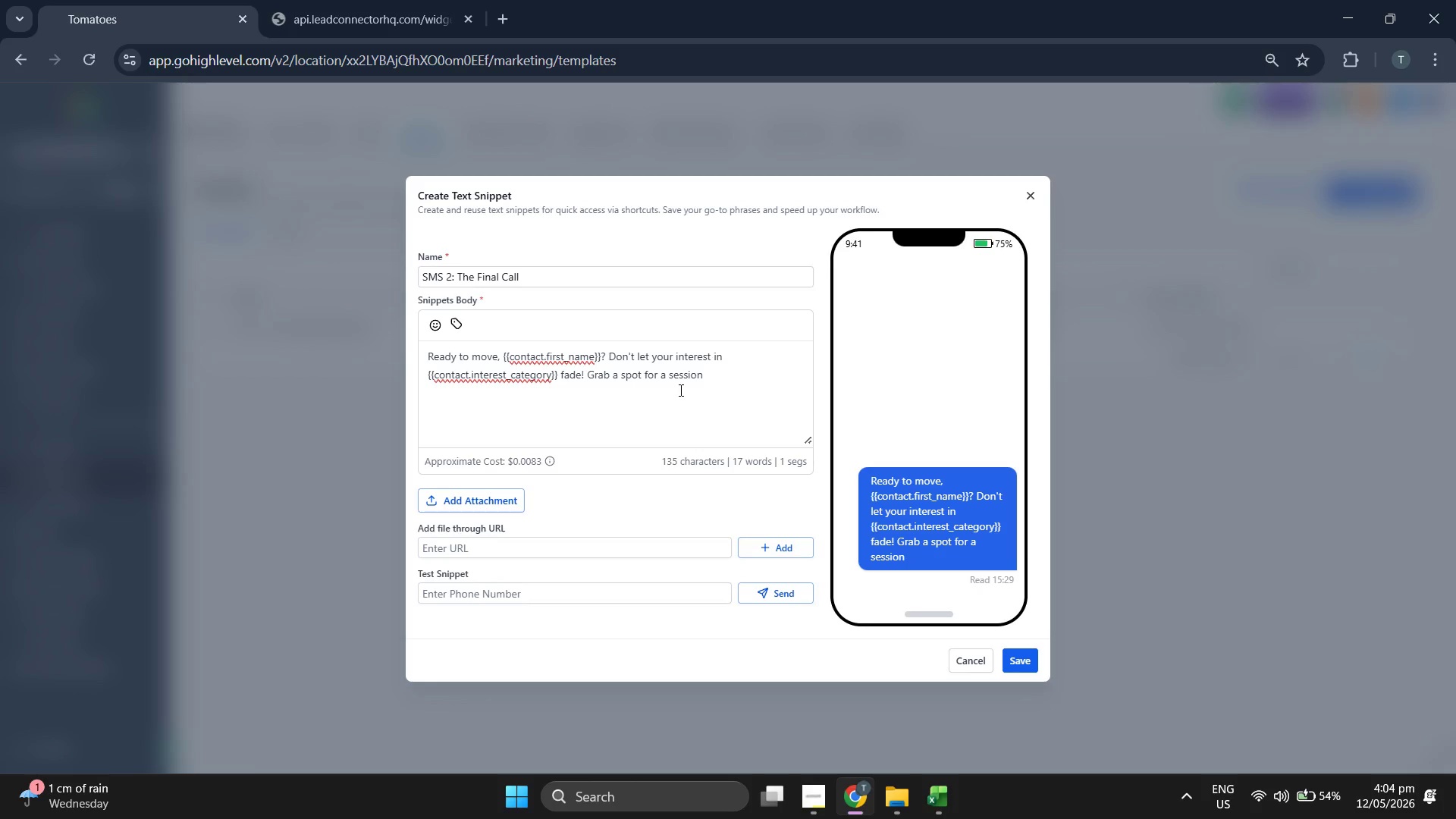 
type(this week)
 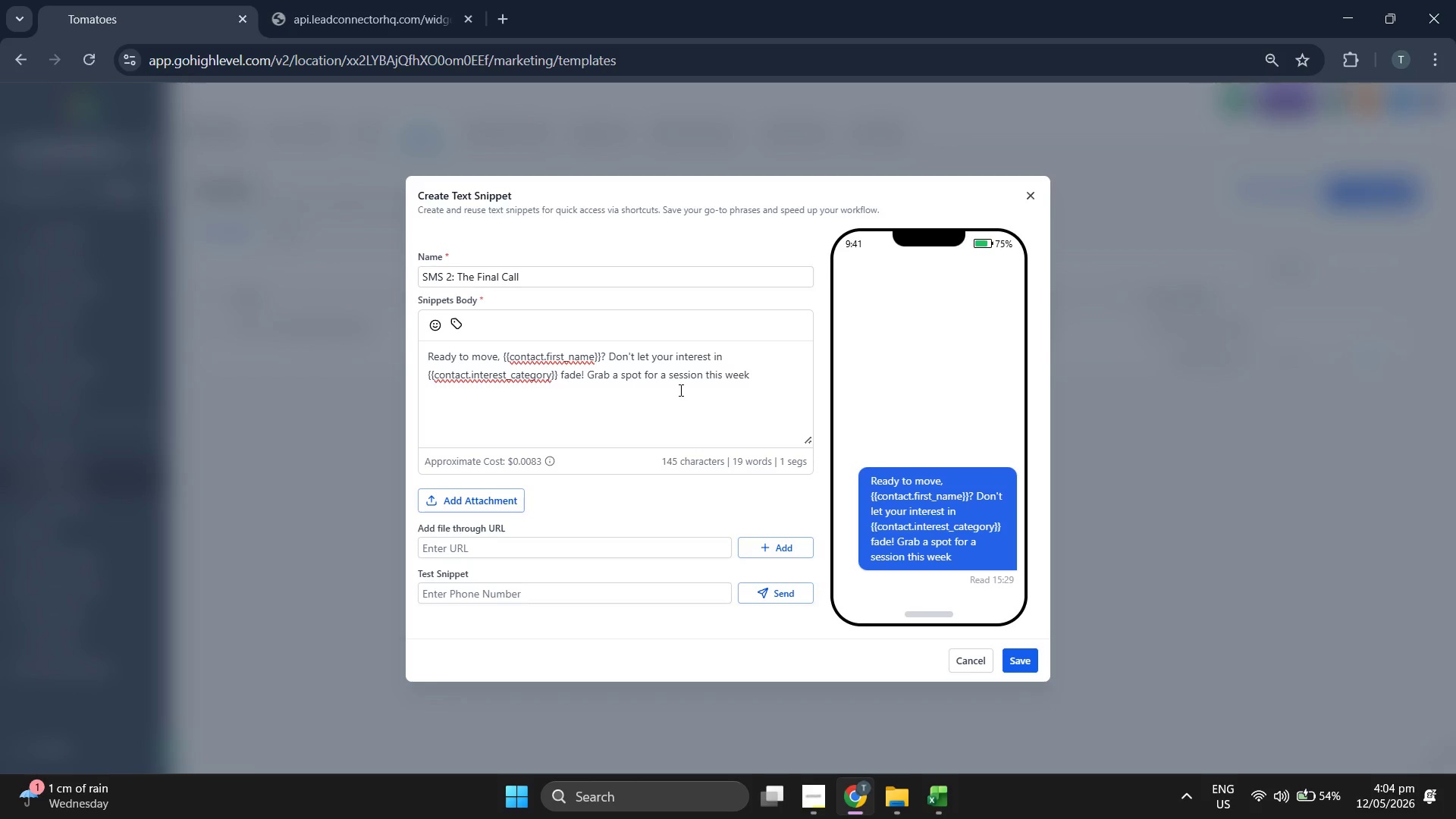 
key(Shift+ShiftRight)
 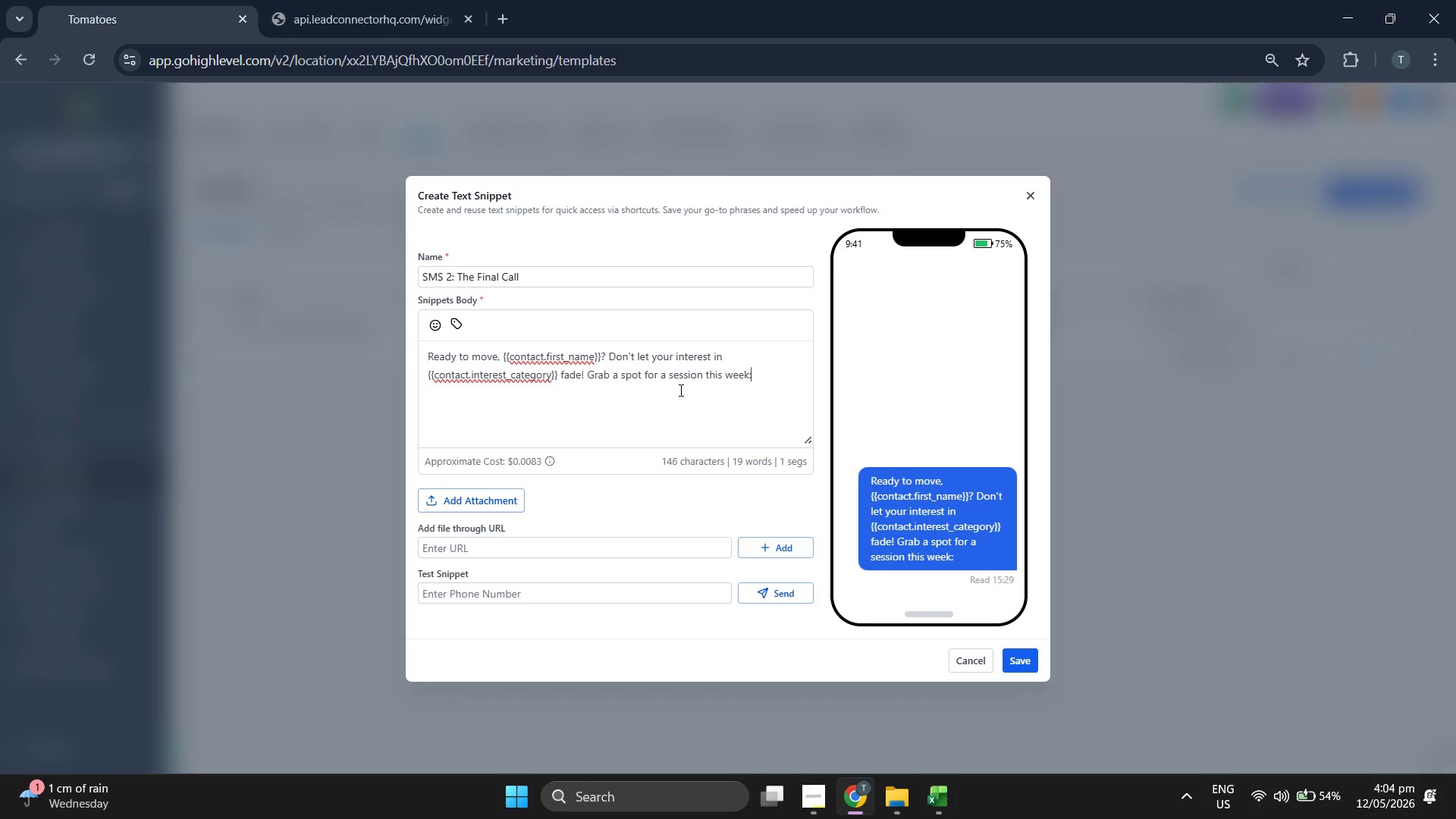 
key(Shift+Semicolon)
 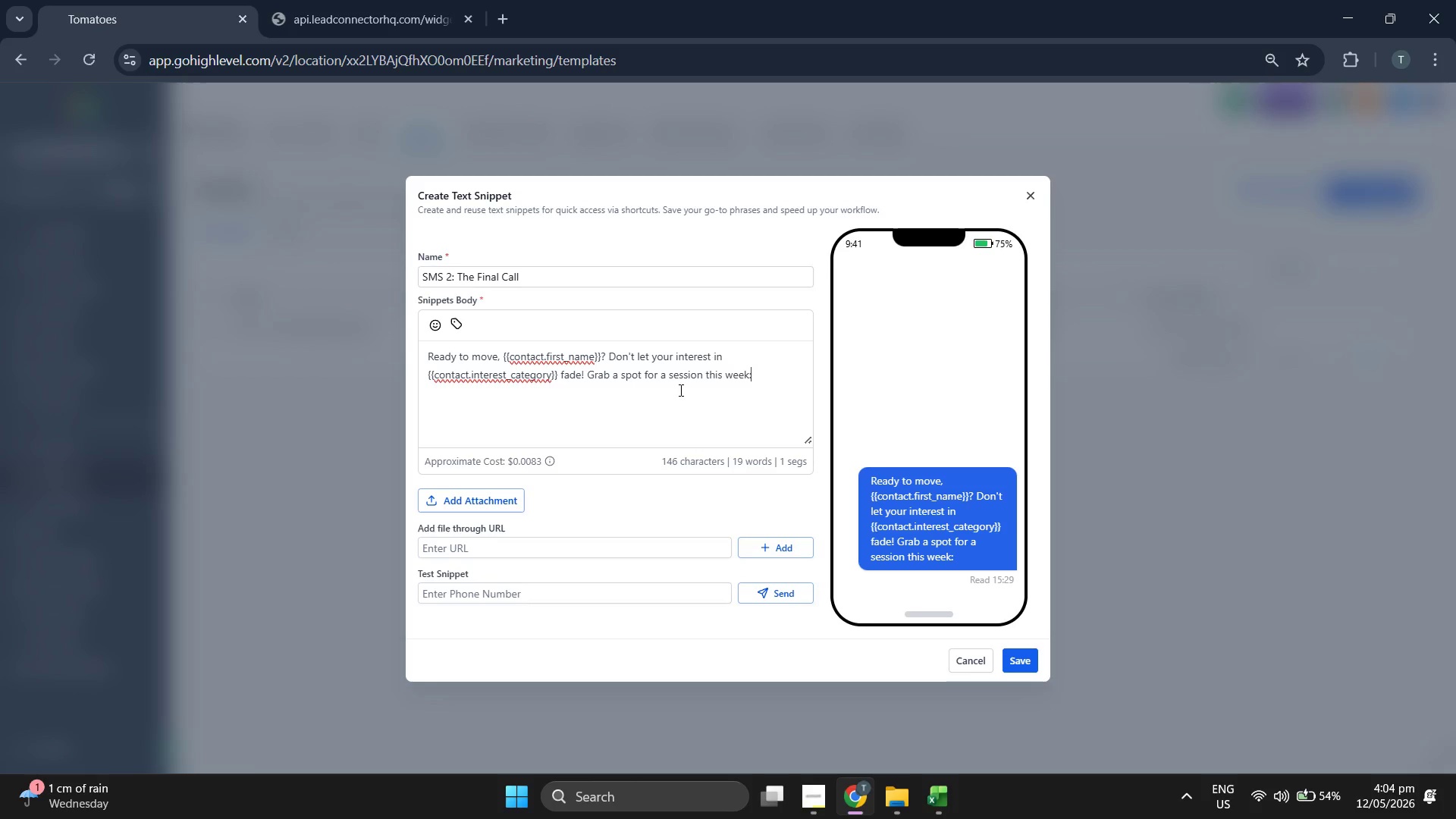 
key(Space)
 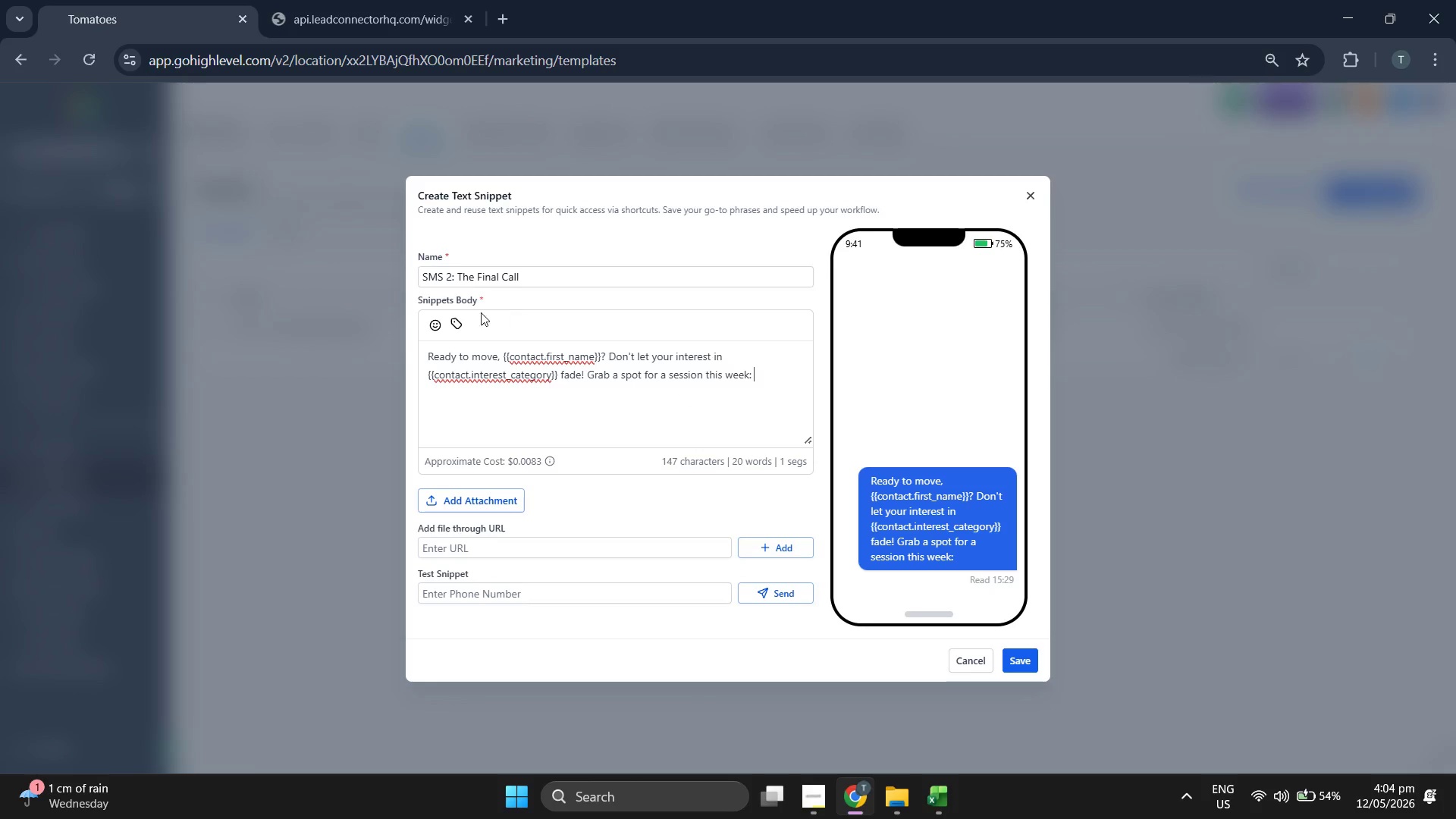 
left_click([462, 324])
 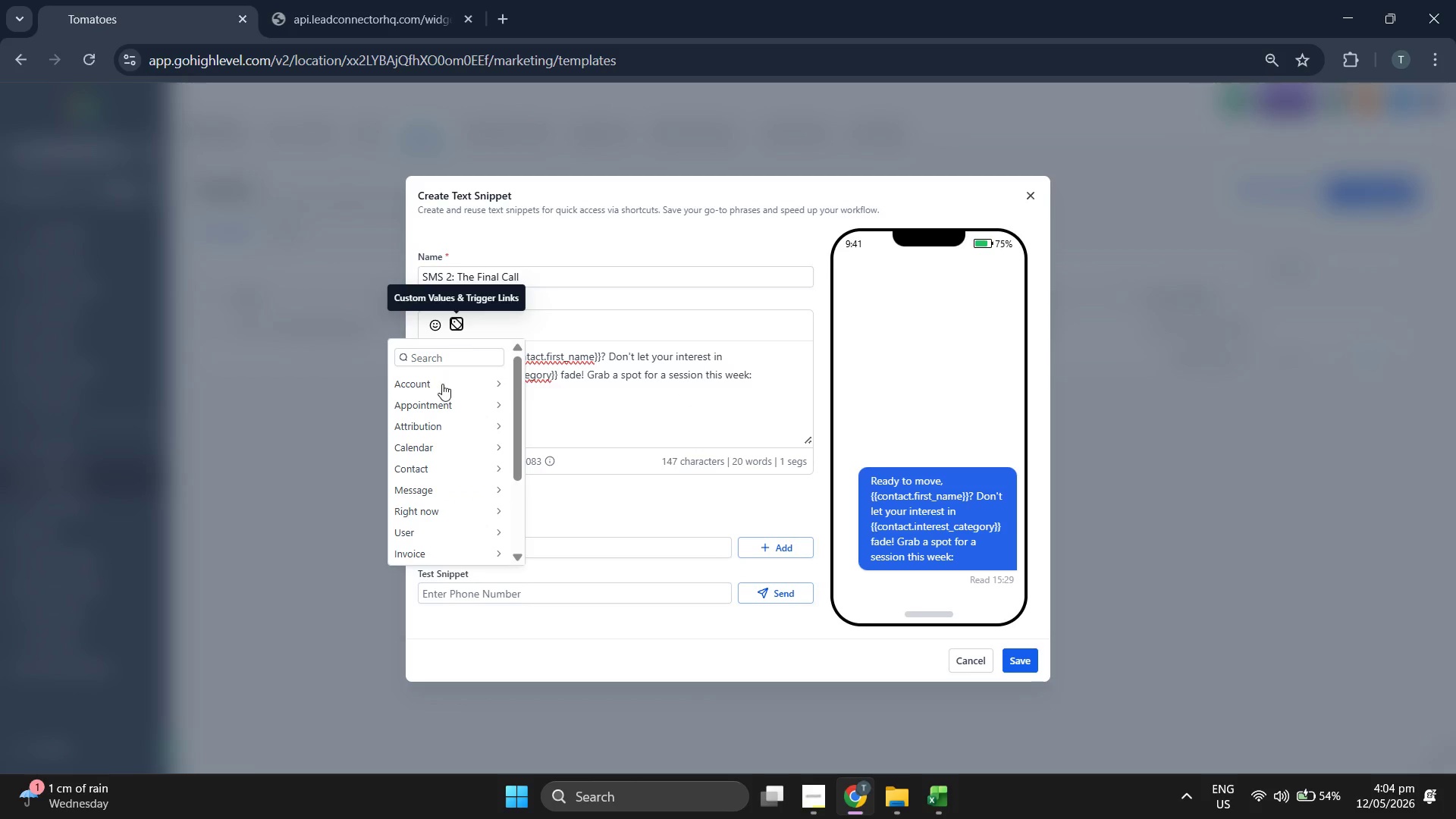 
scroll: coordinate [438, 424], scroll_direction: up, amount: 1.0
 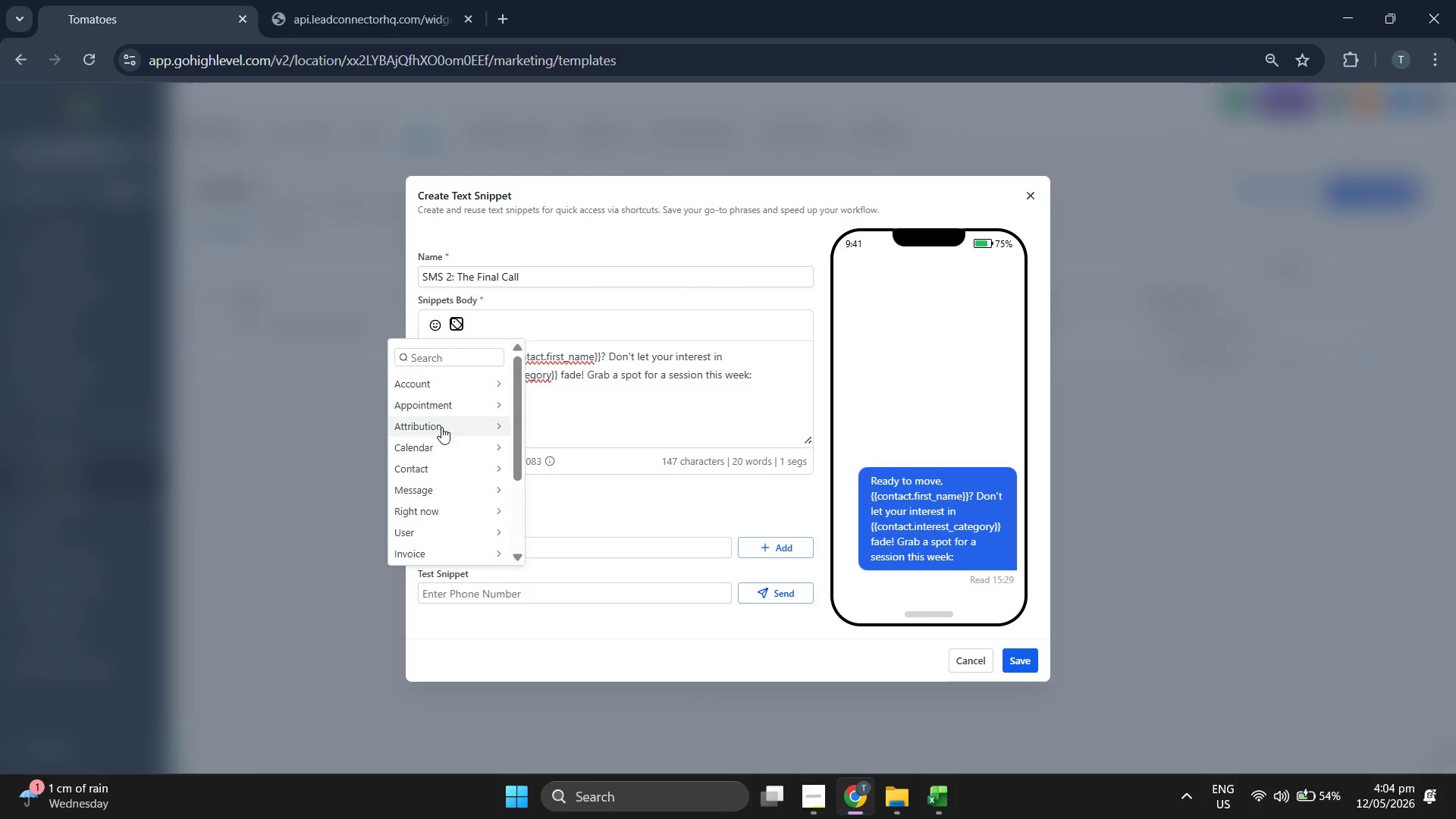 
scroll: coordinate [441, 435], scroll_direction: down, amount: 2.0
 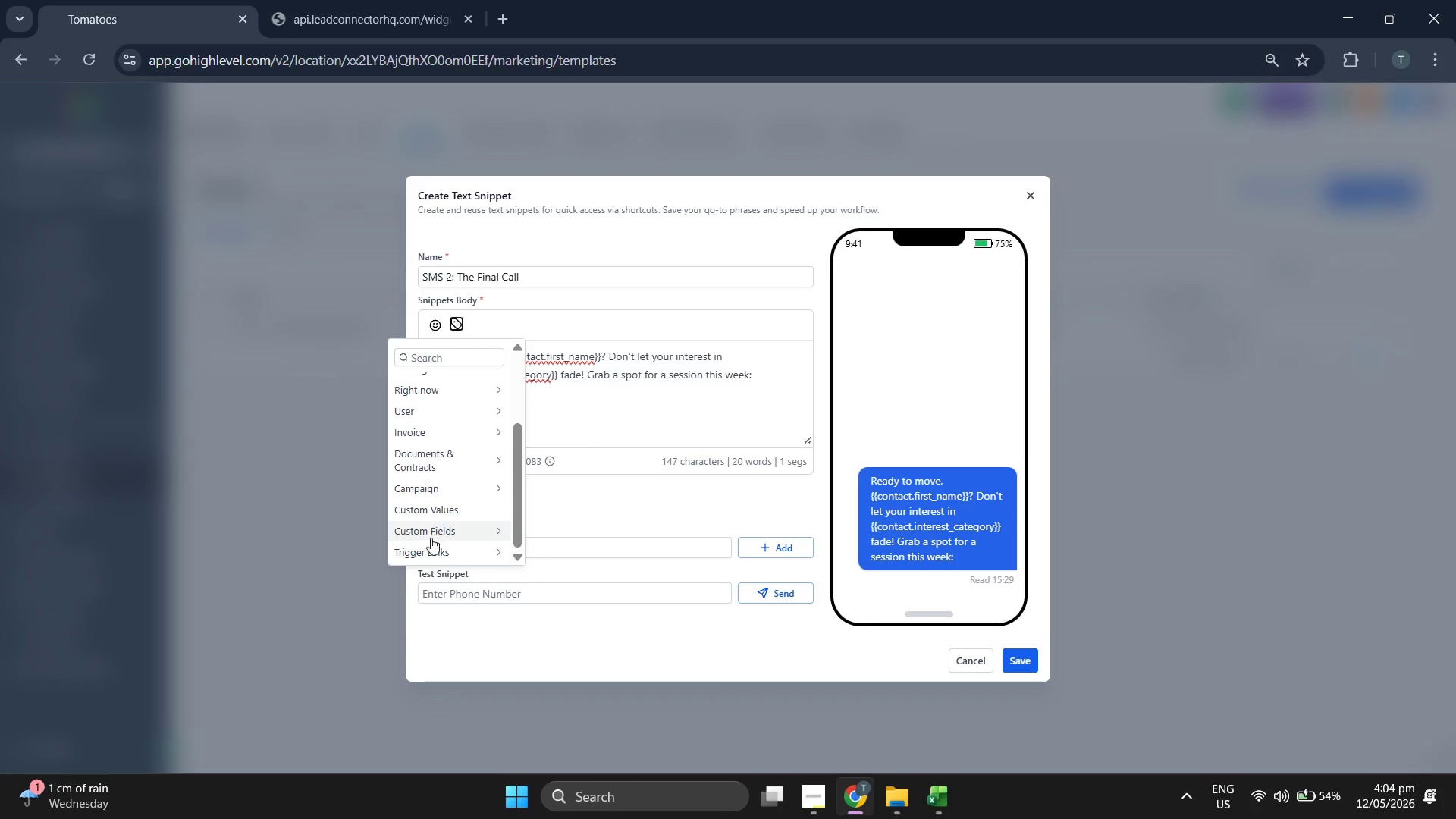 
left_click([428, 551])
 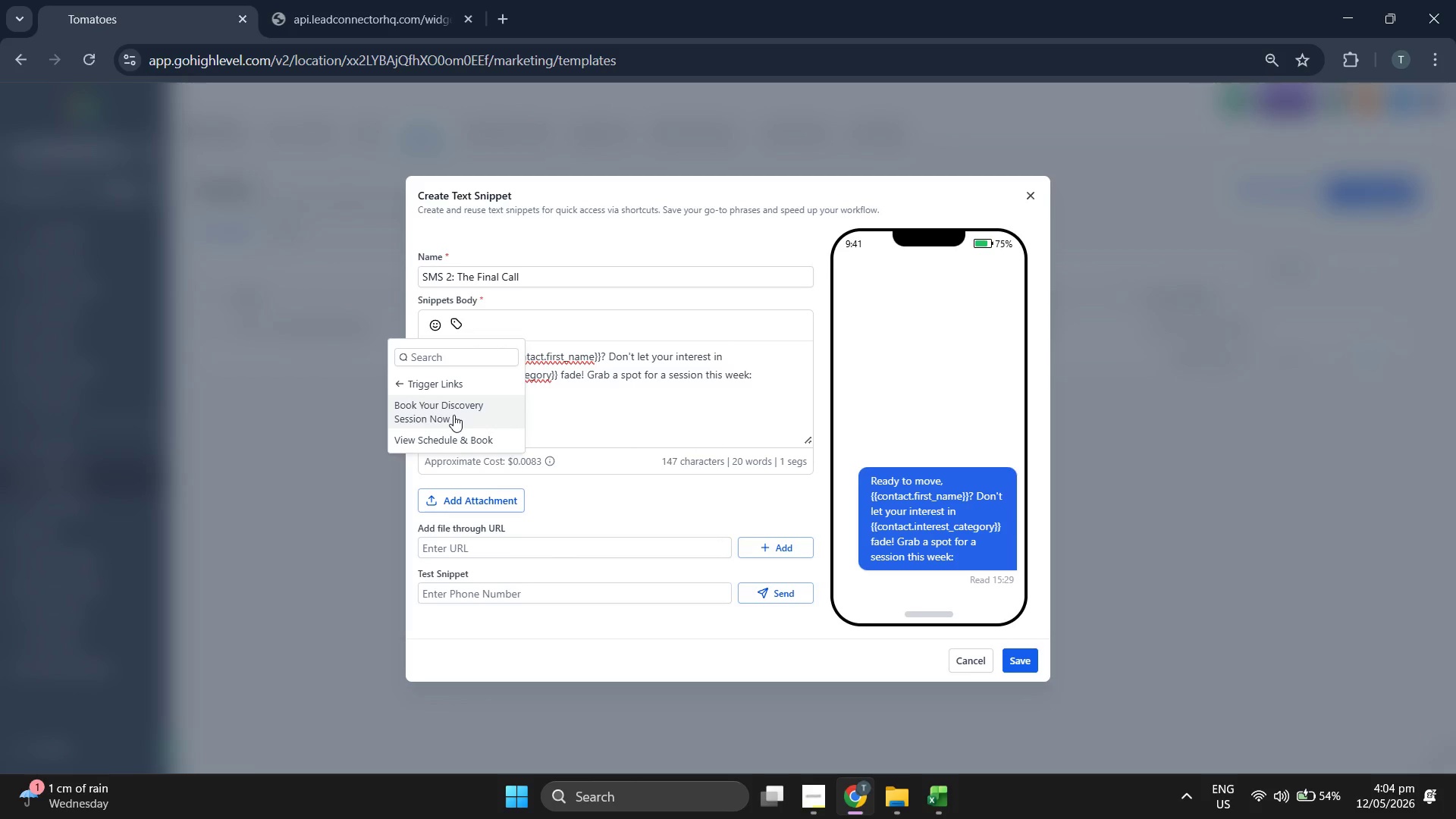 
left_click([453, 415])
 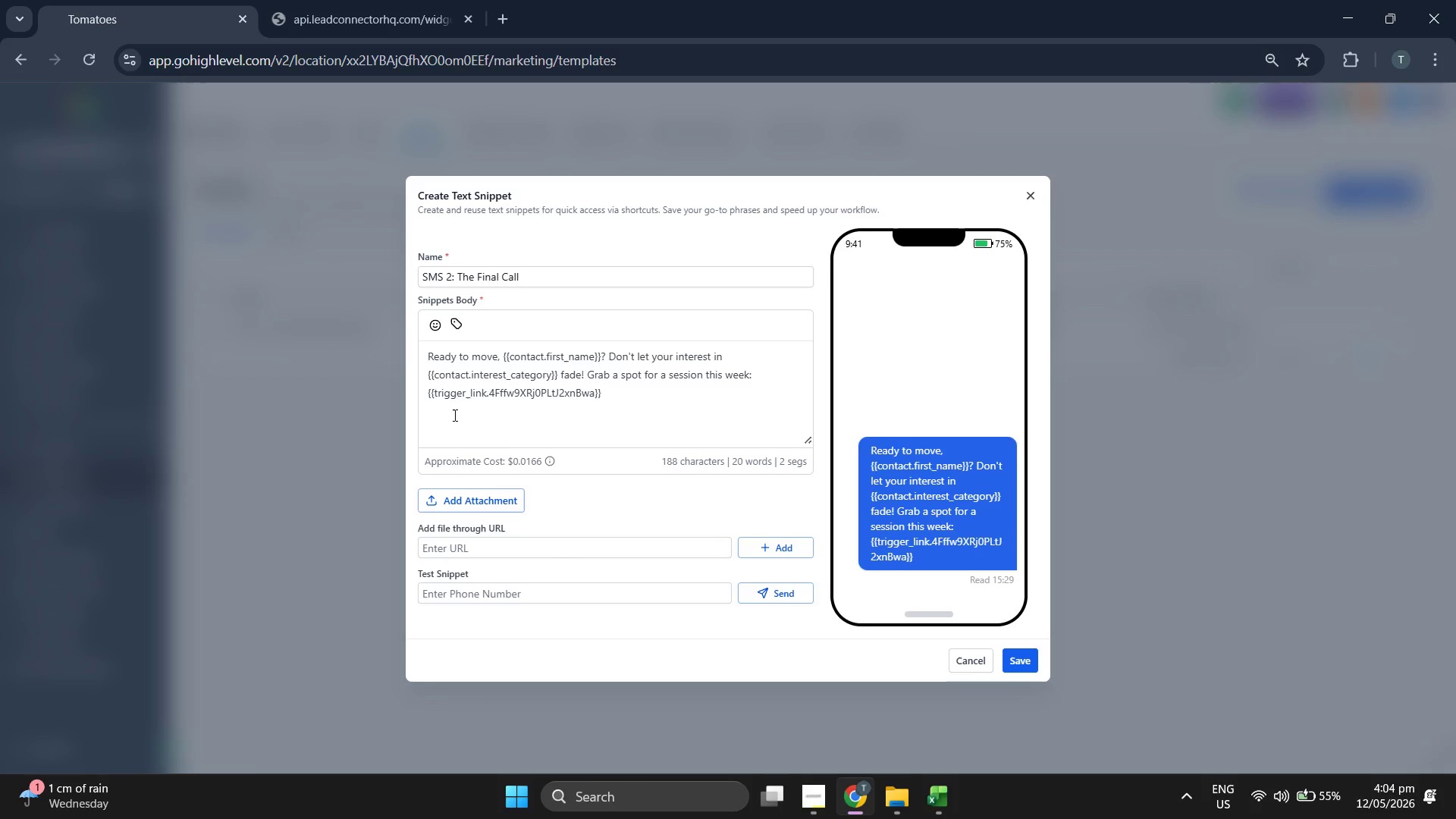 
key(Space)
 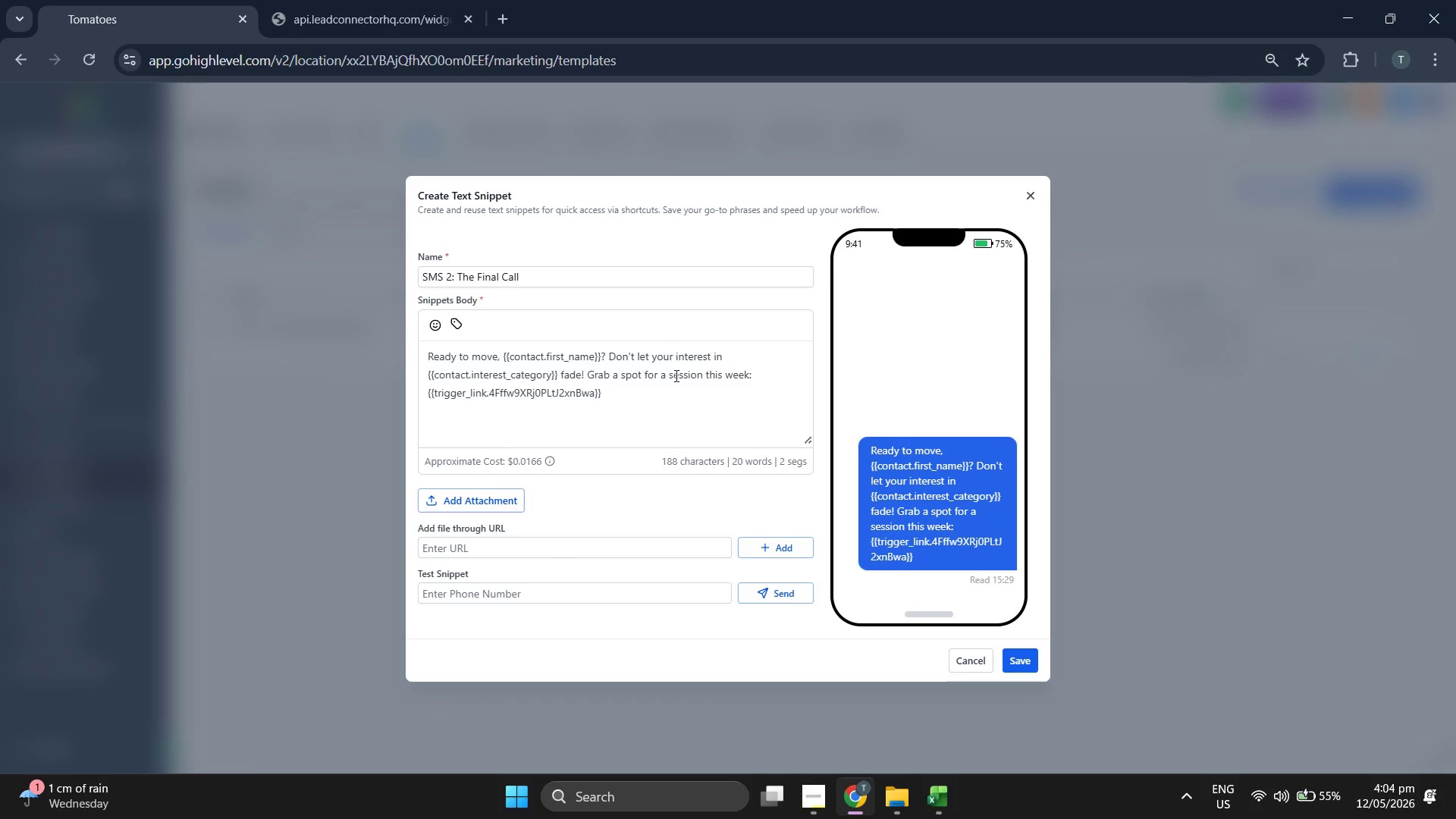 
left_click([667, 393])
 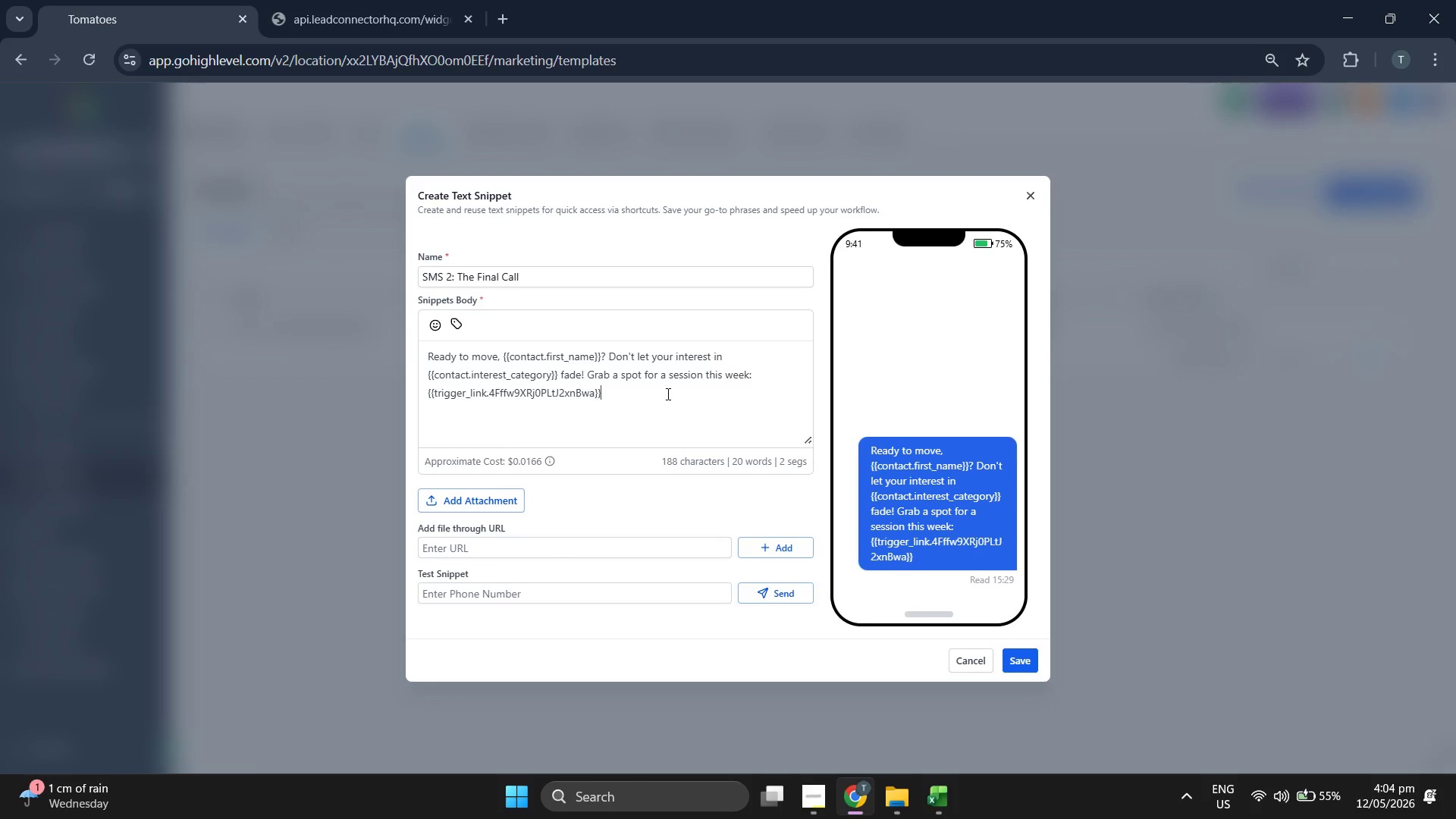 
key(Space)
 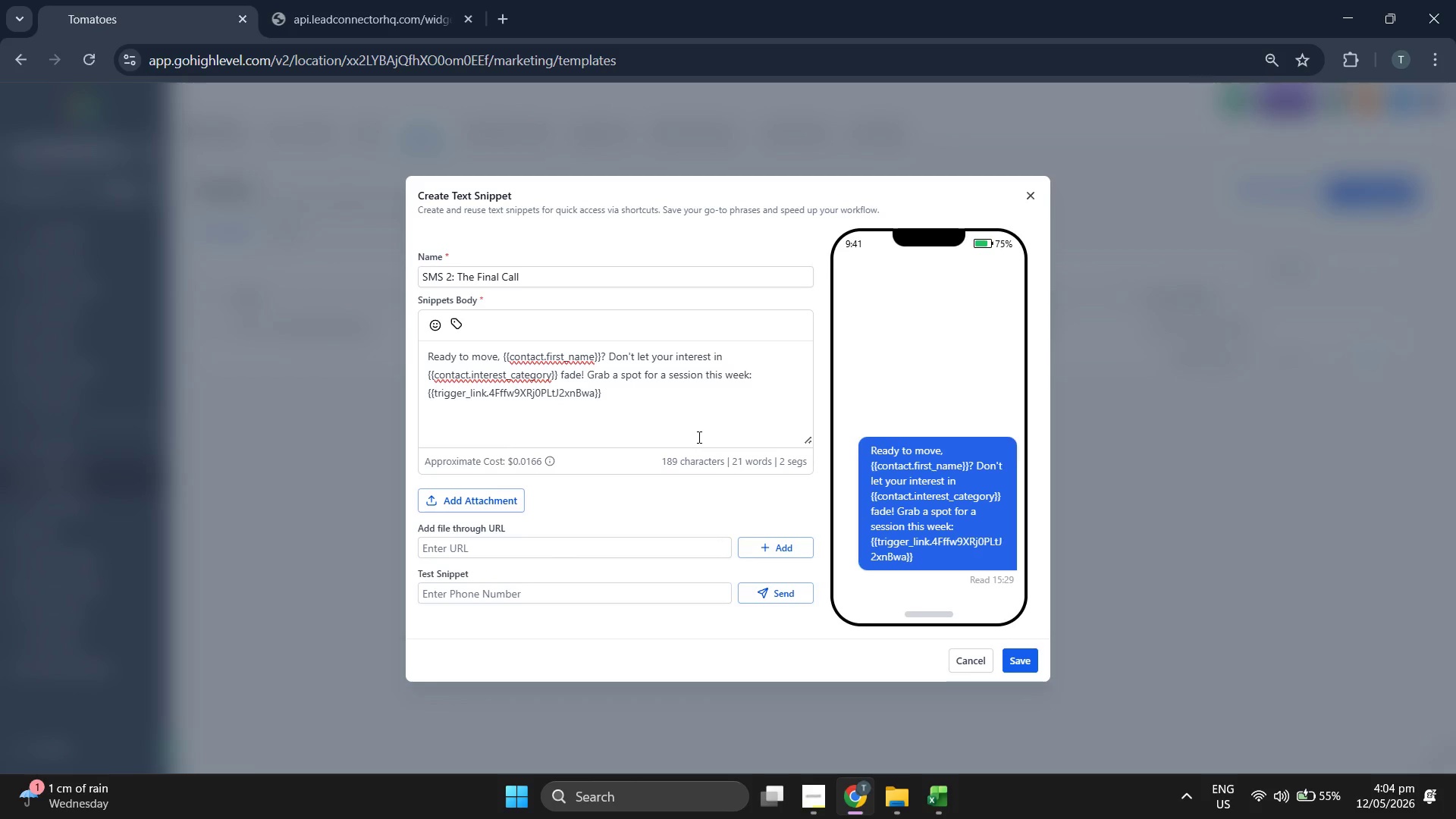 
key(Backspace)
 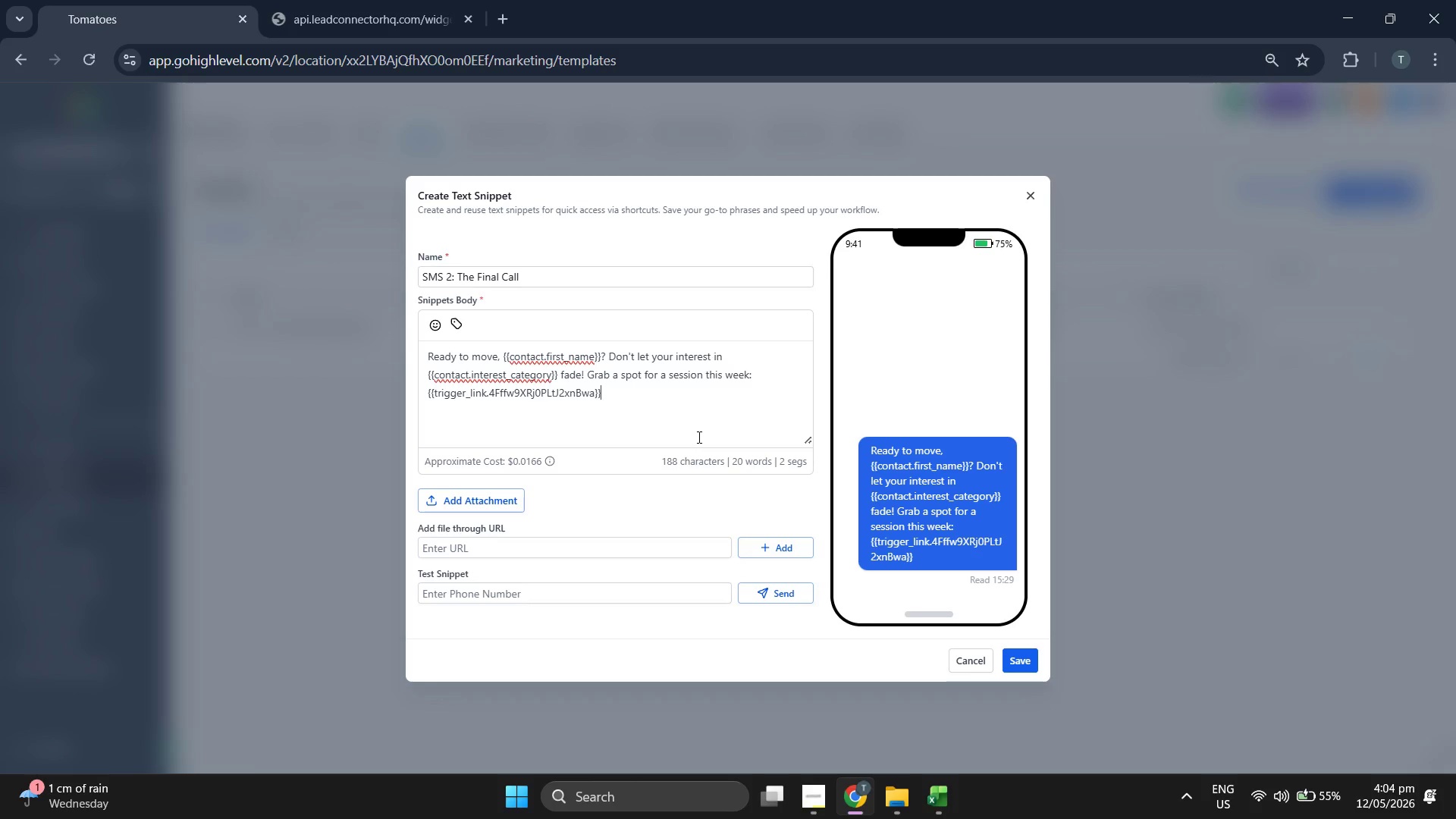 
key(BracketRight)
 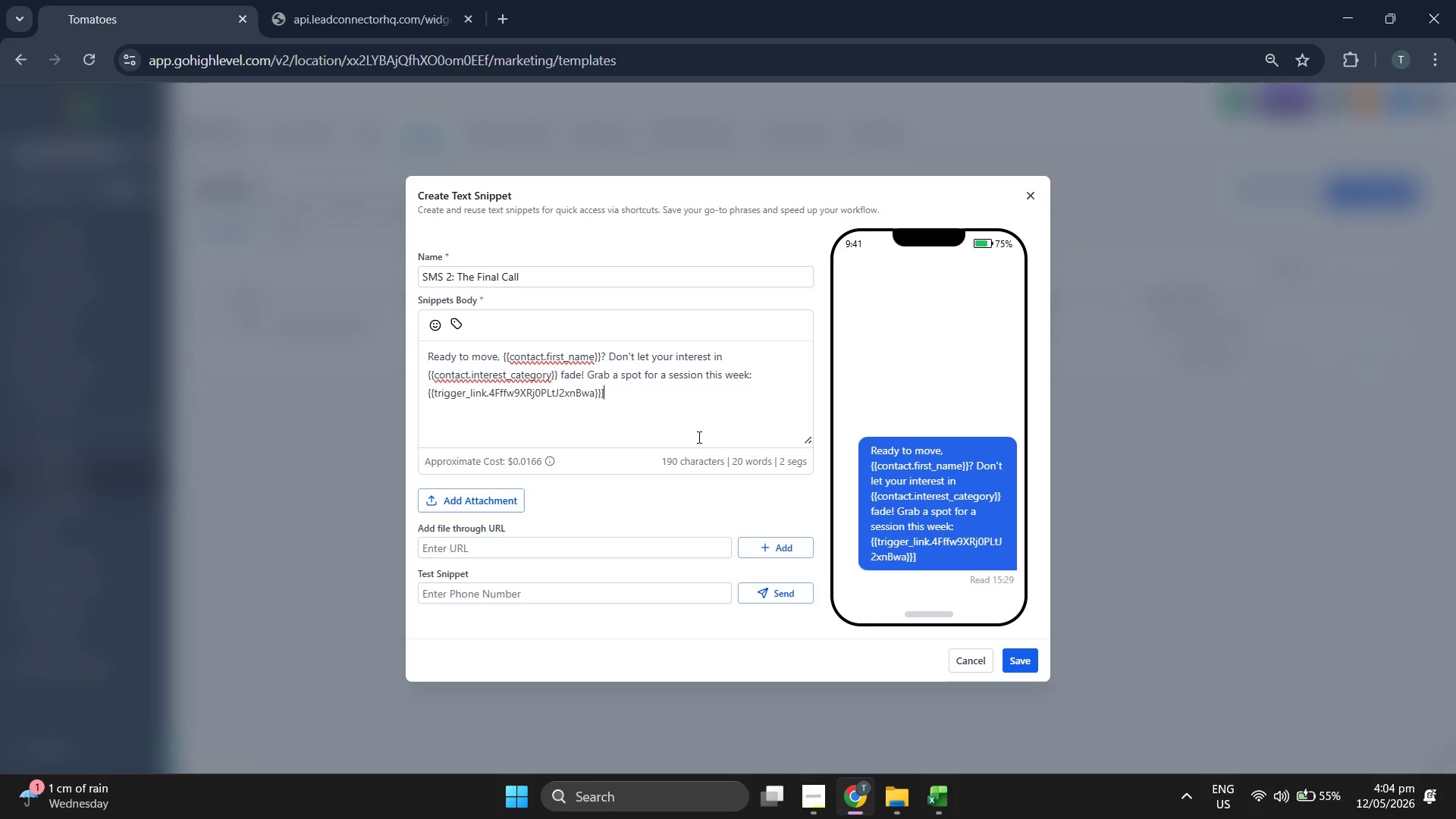 
key(Period)
 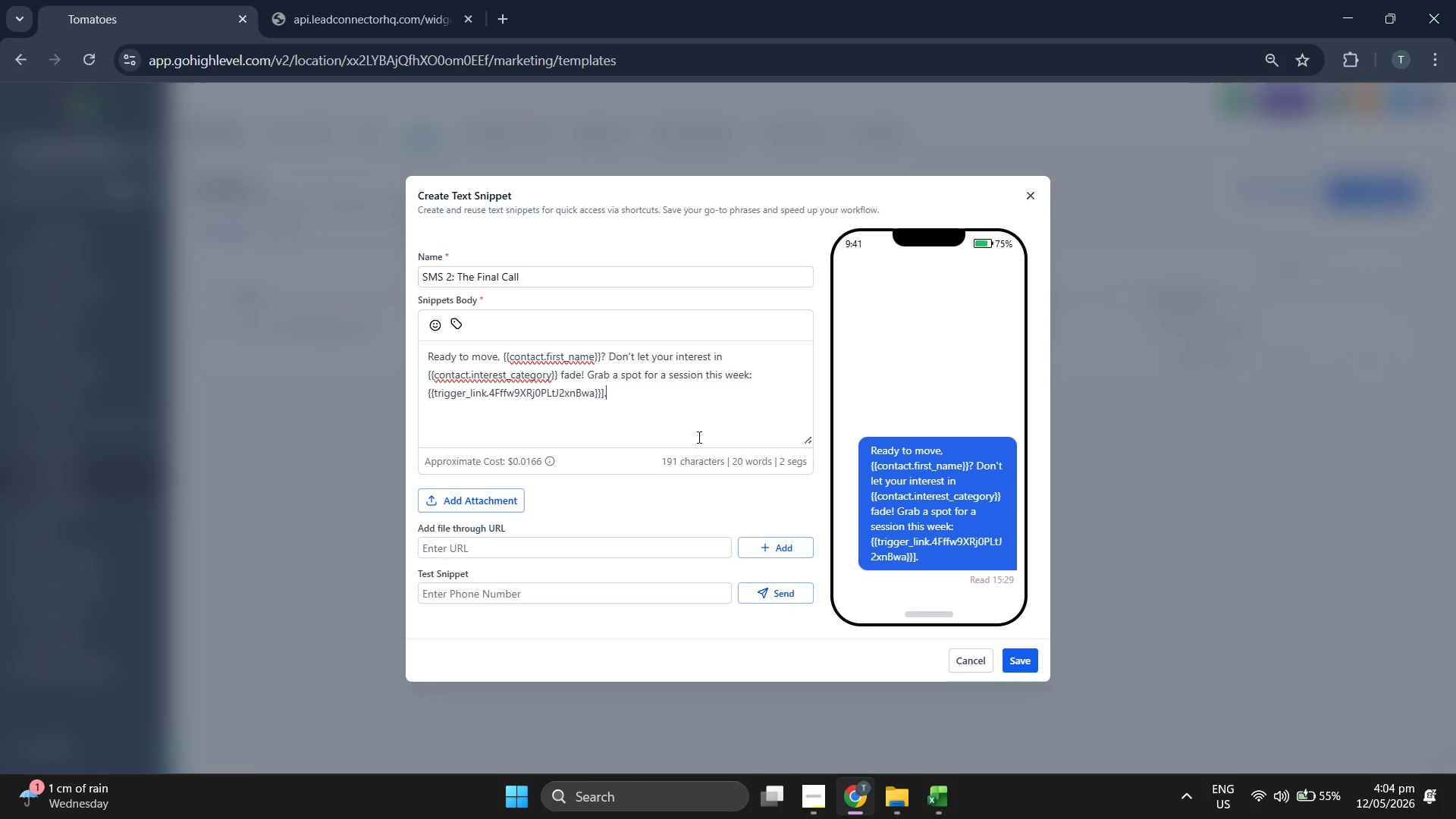 
key(ArrowLeft)
 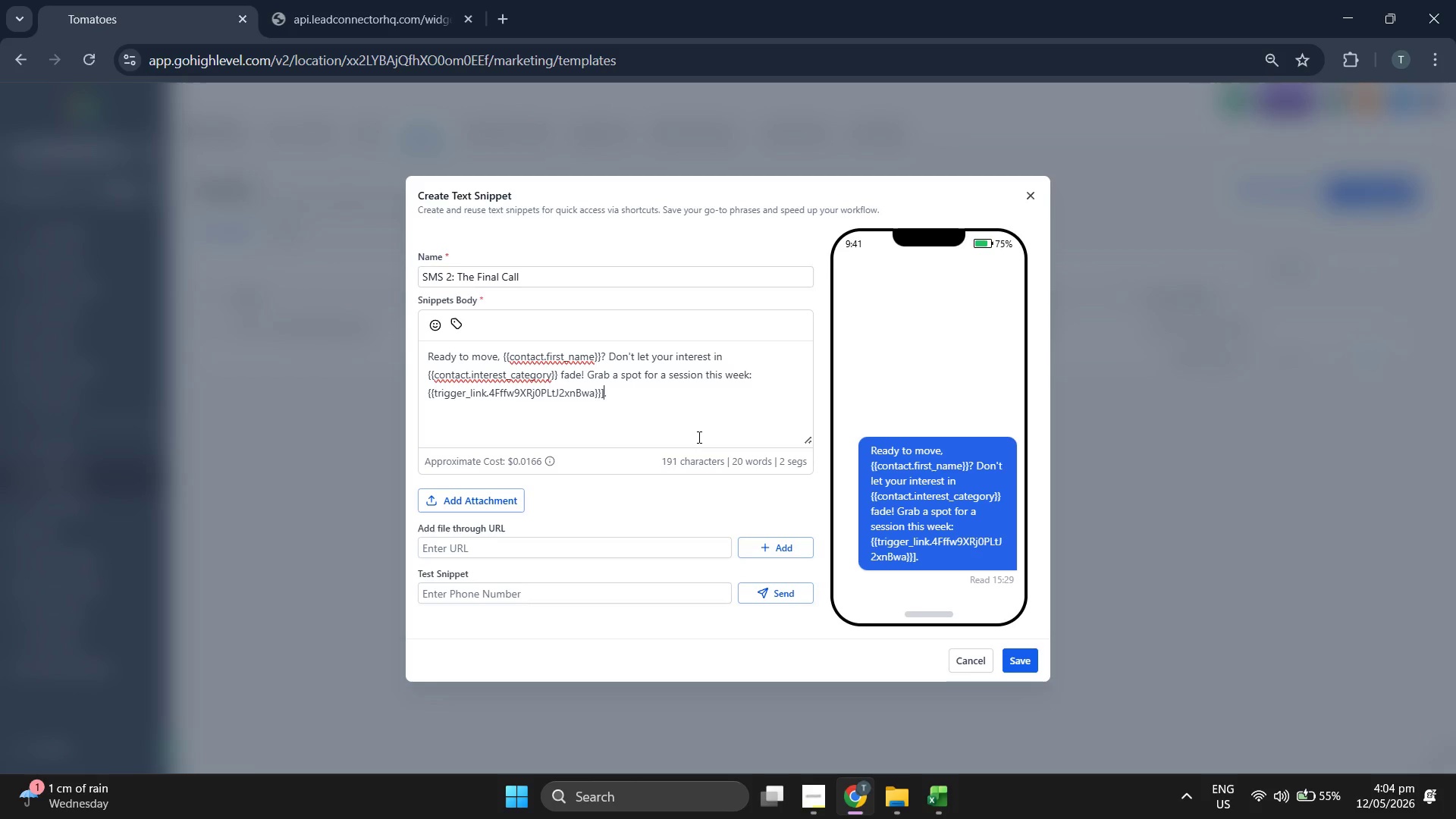 
key(ArrowLeft)
 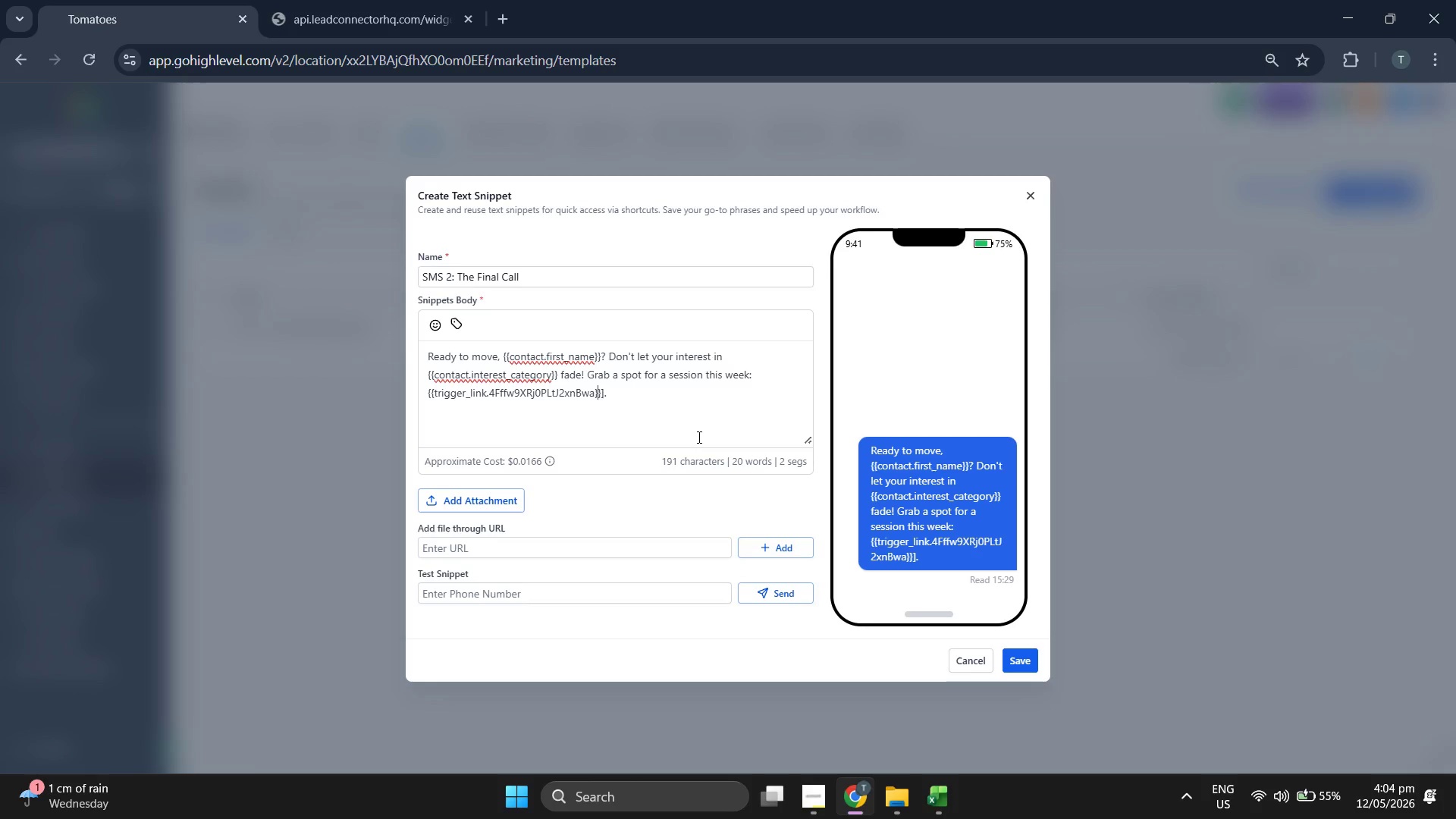 
key(ArrowLeft)
 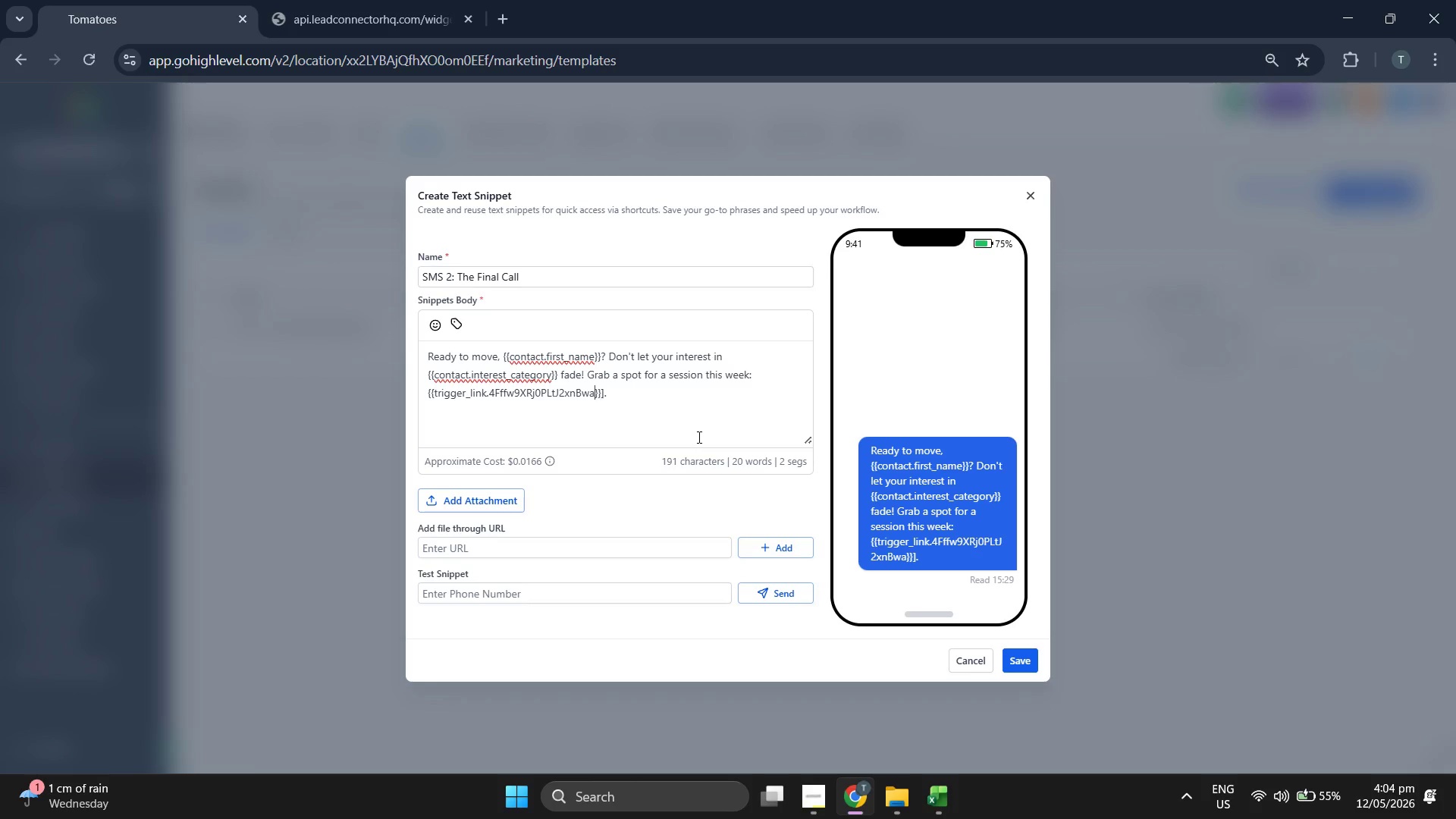 
key(ArrowLeft)
 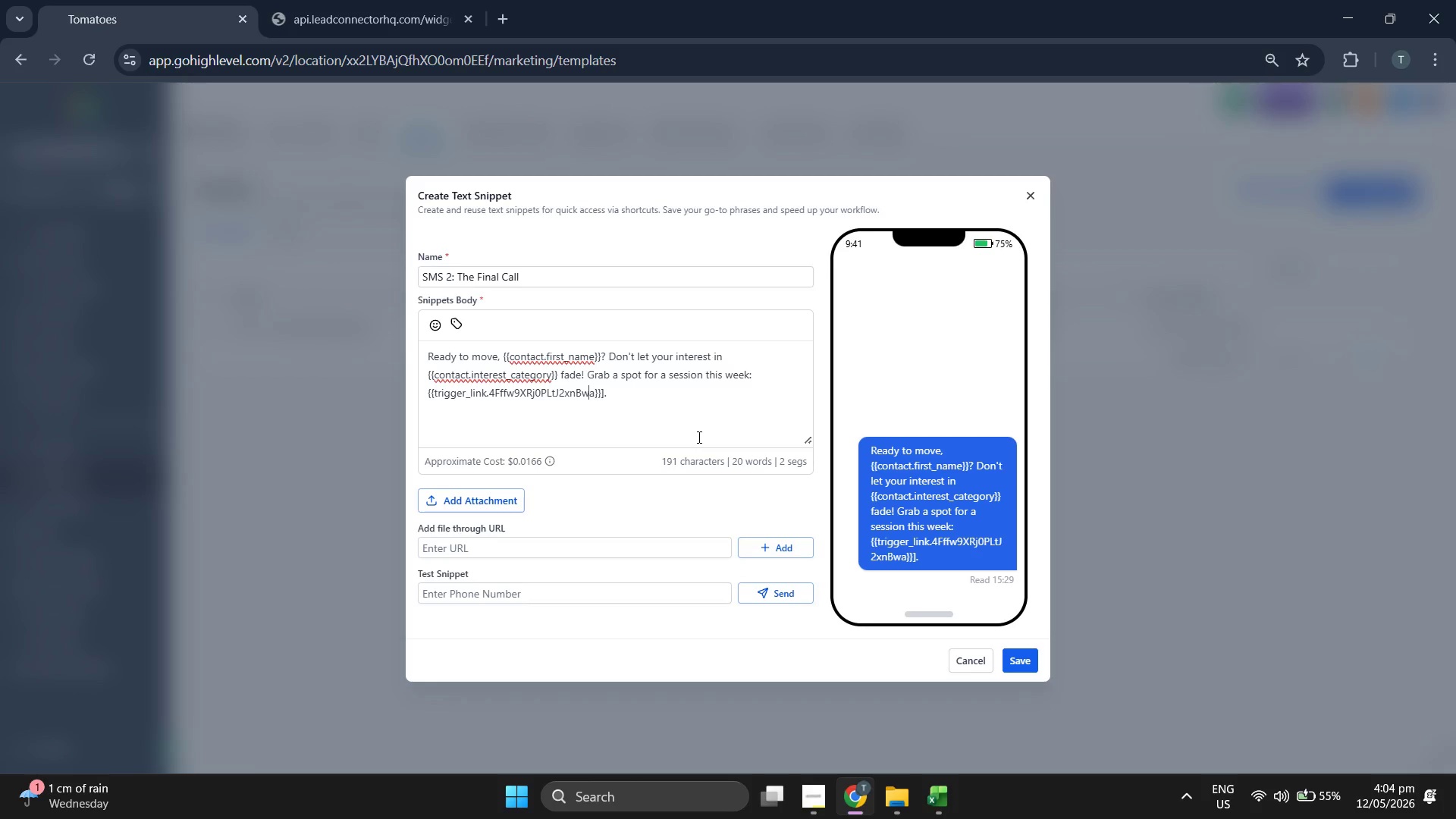 
hold_key(key=ArrowLeft, duration=1.49)
 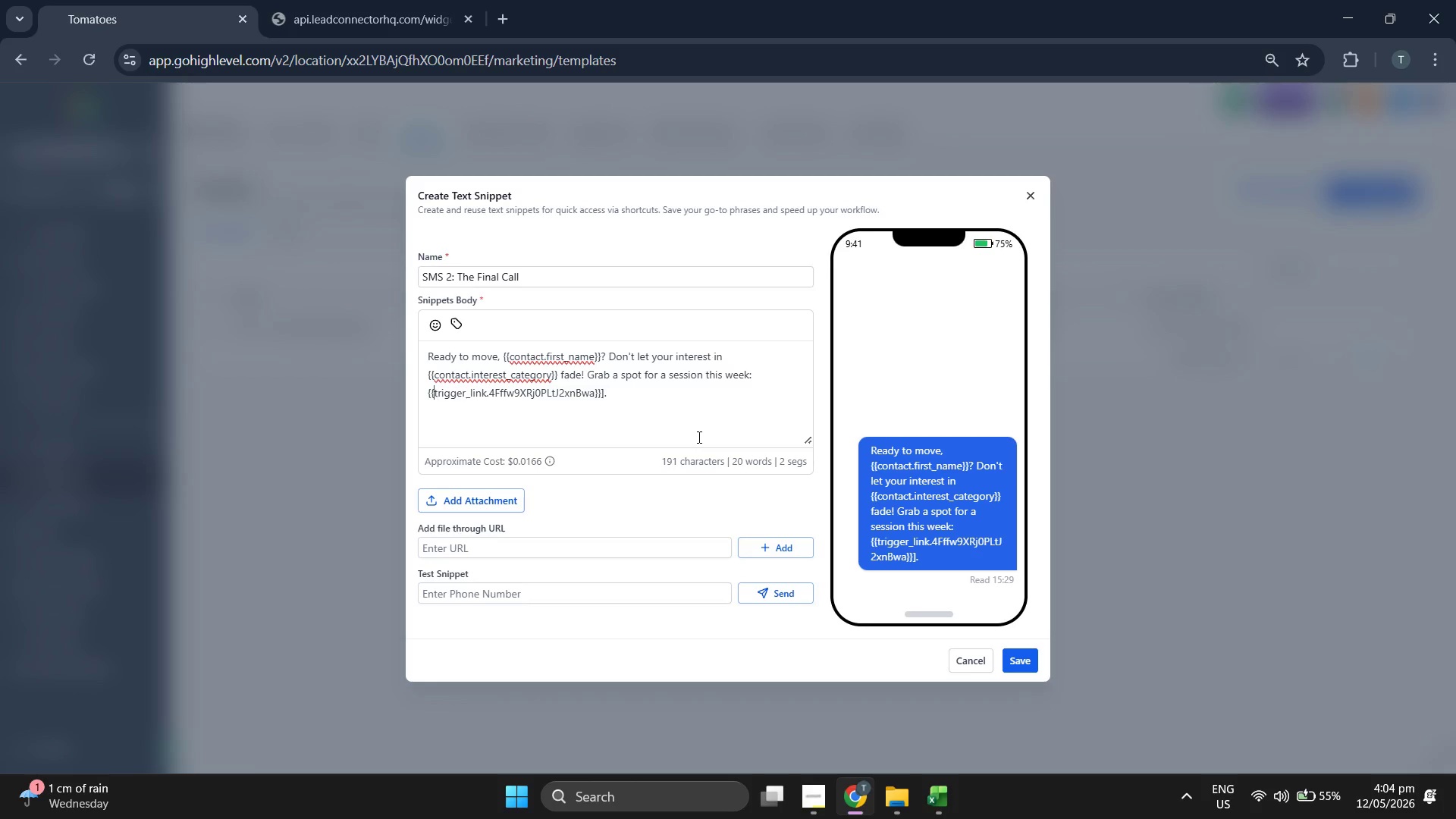 
key(ArrowLeft)
 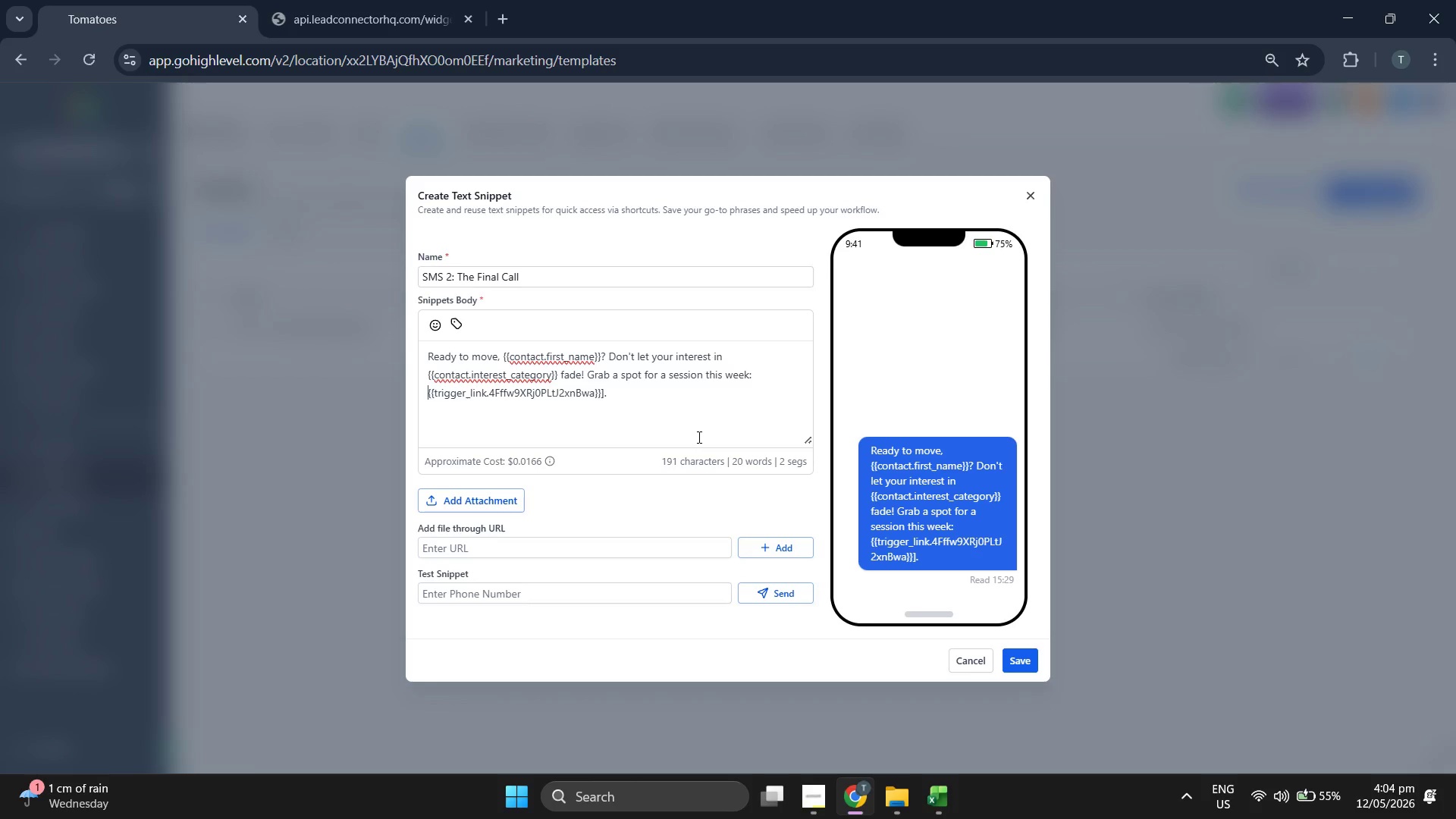 
key(ArrowLeft)
 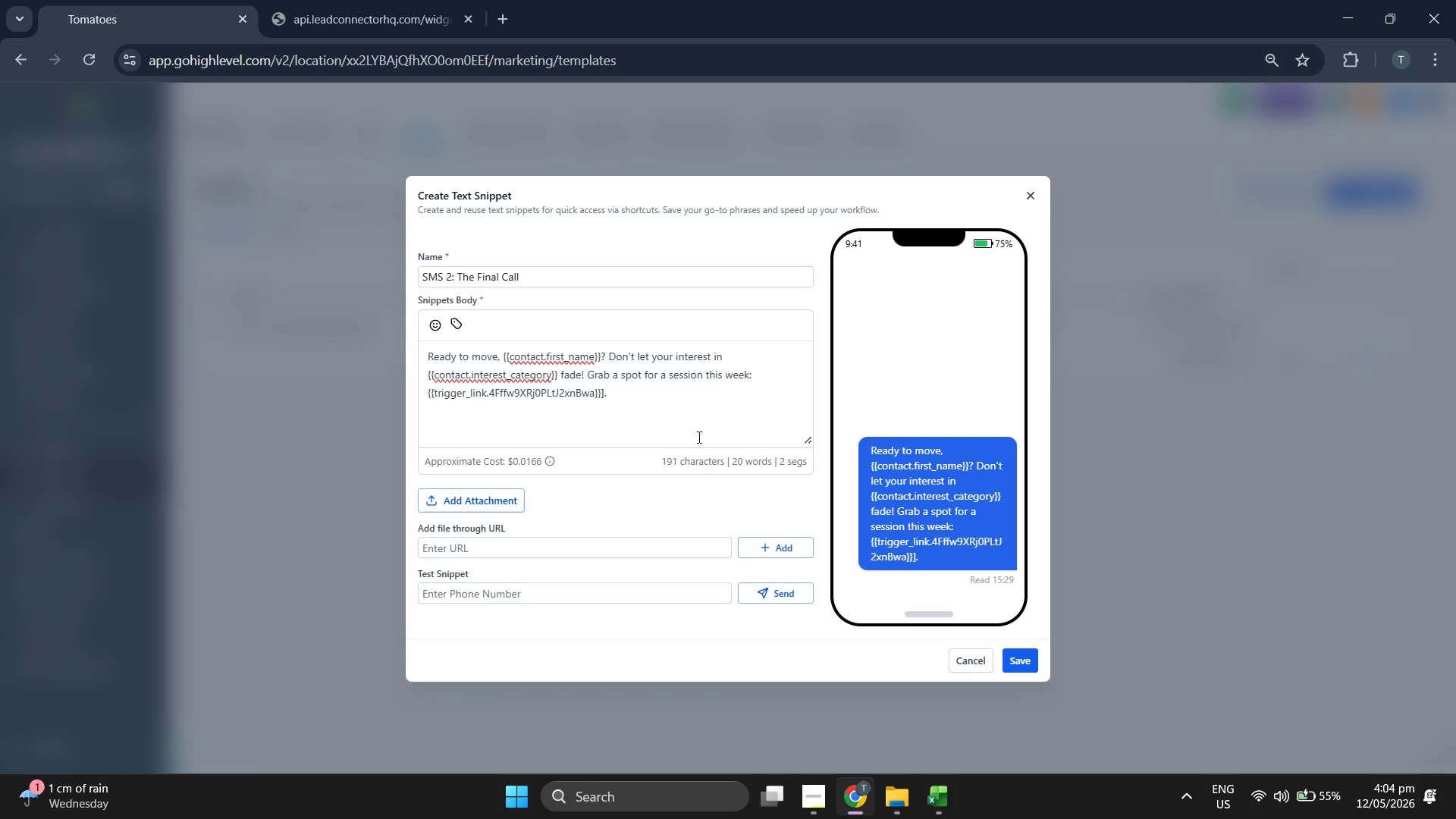 
key(BracketLeft)
 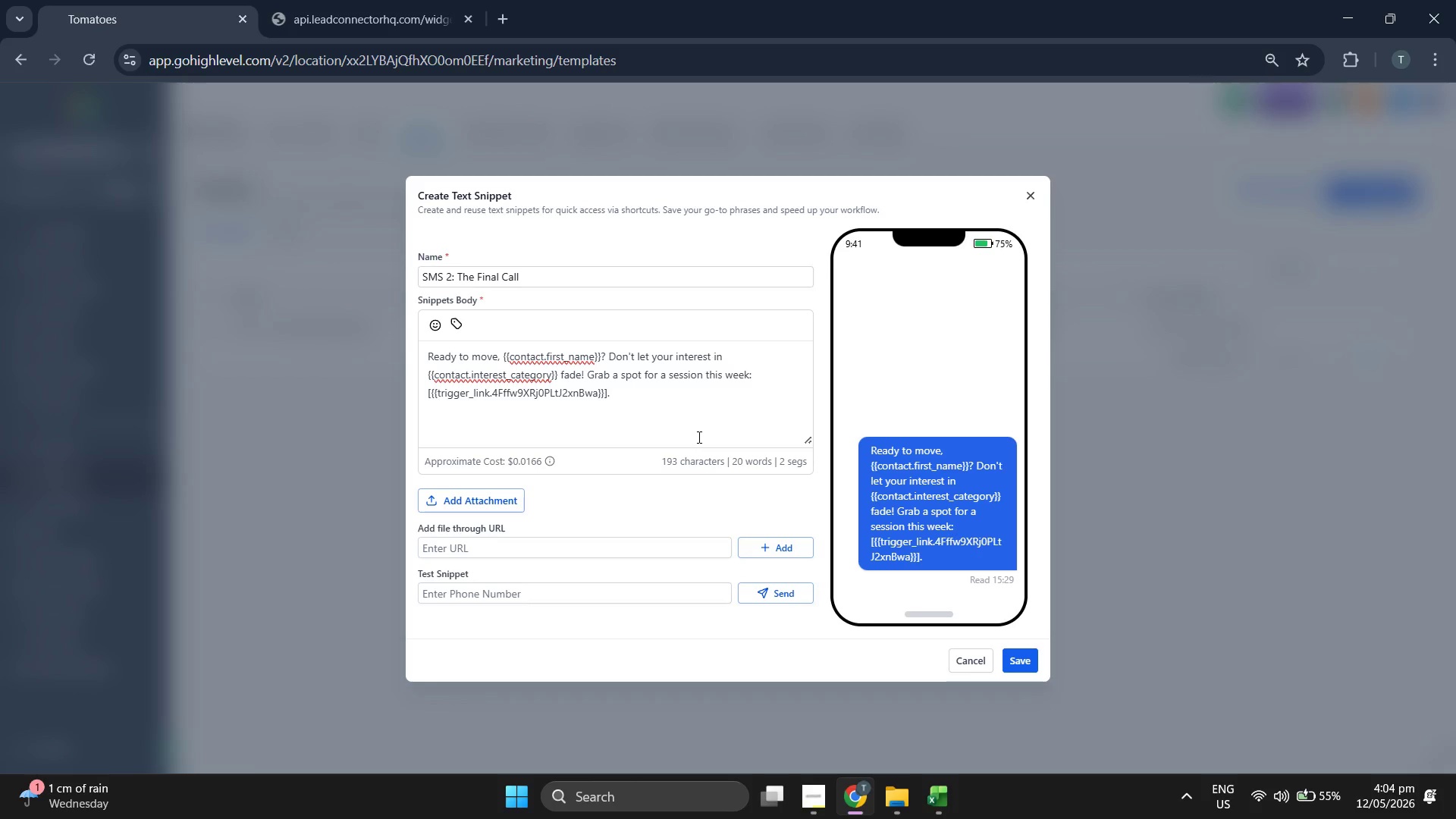 
hold_key(key=ArrowRight, duration=1.51)
 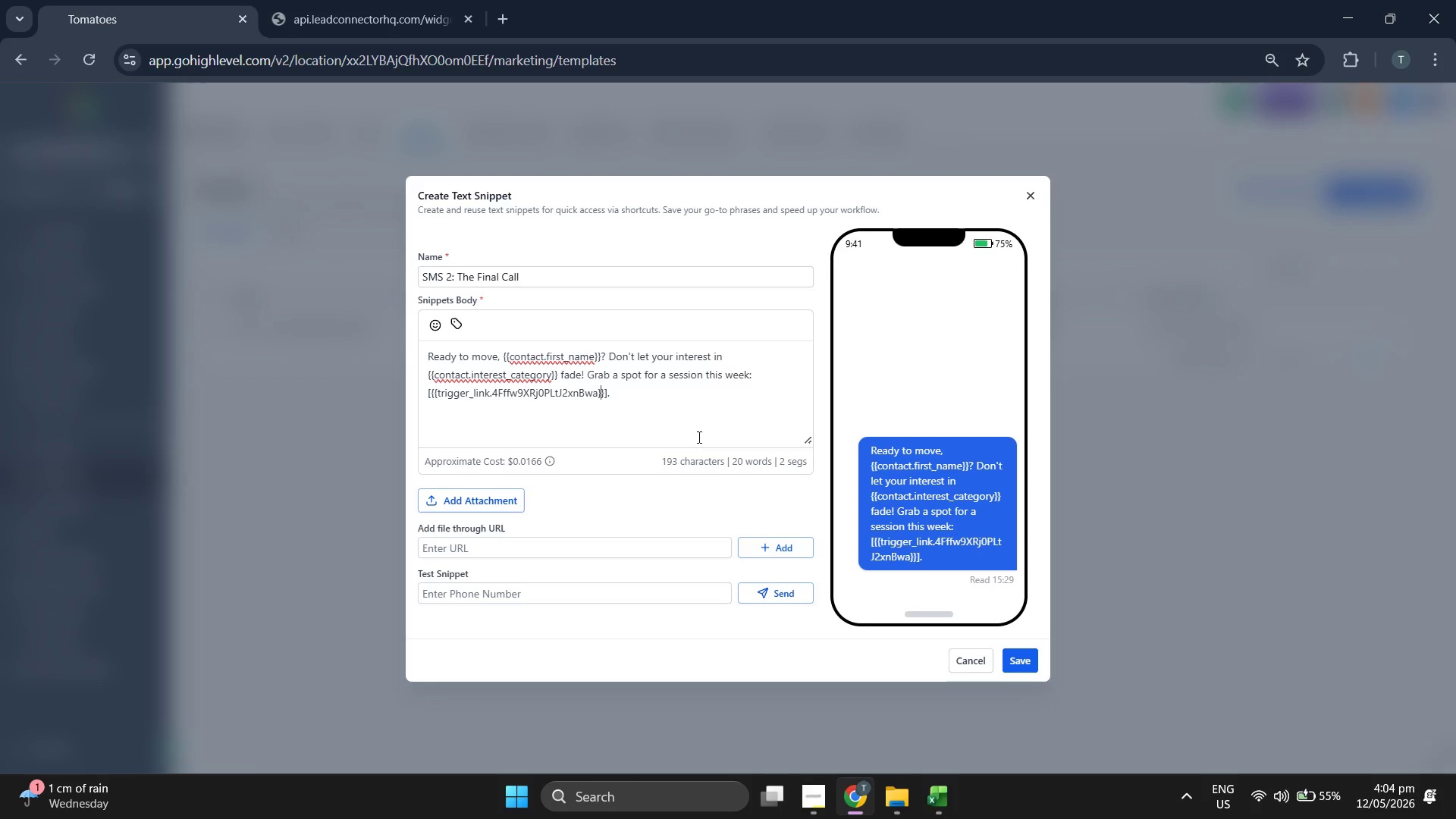 
key(ArrowRight)
 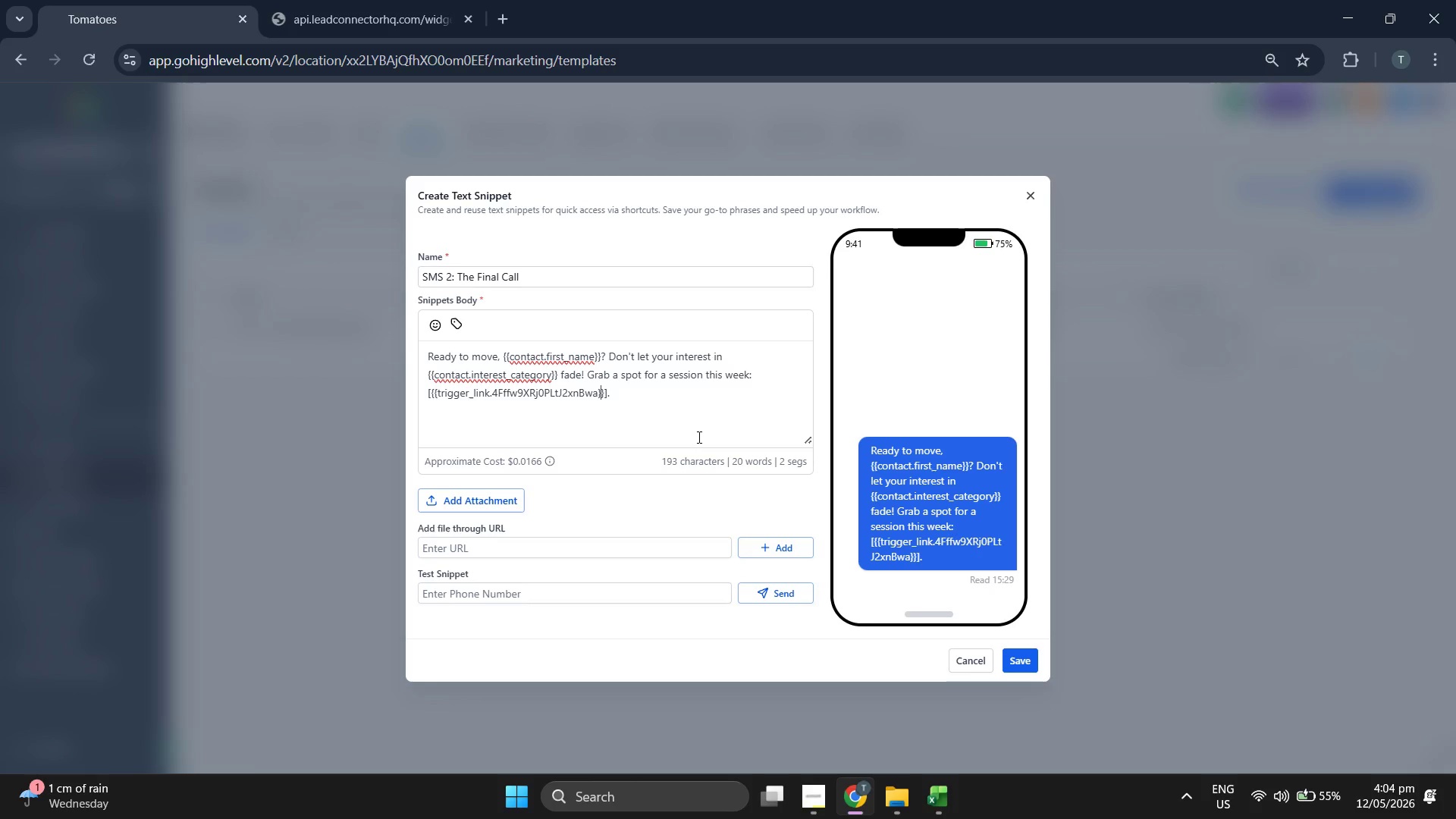 
key(ArrowRight)
 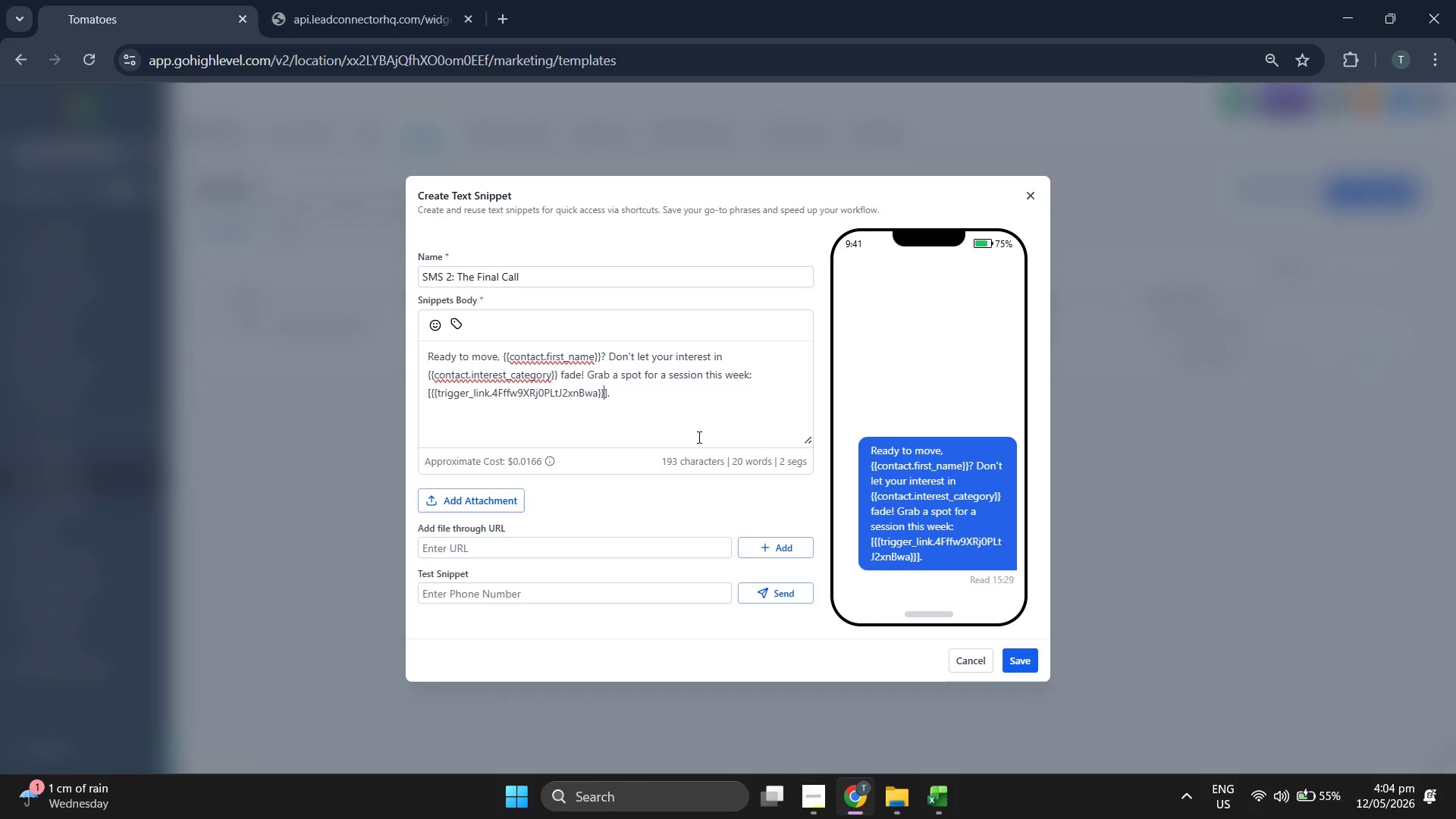 
key(ArrowRight)
 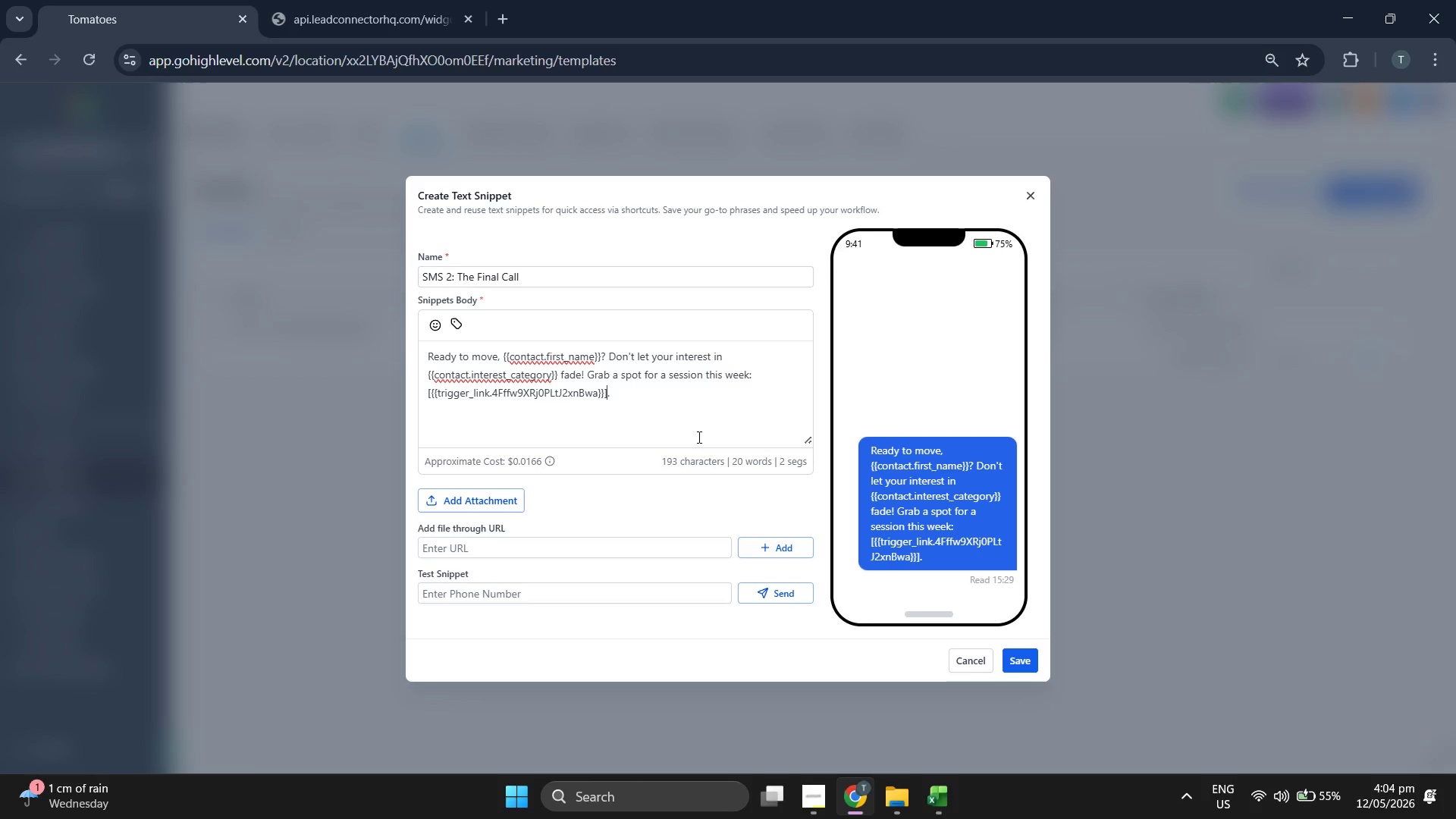 
key(ArrowRight)
 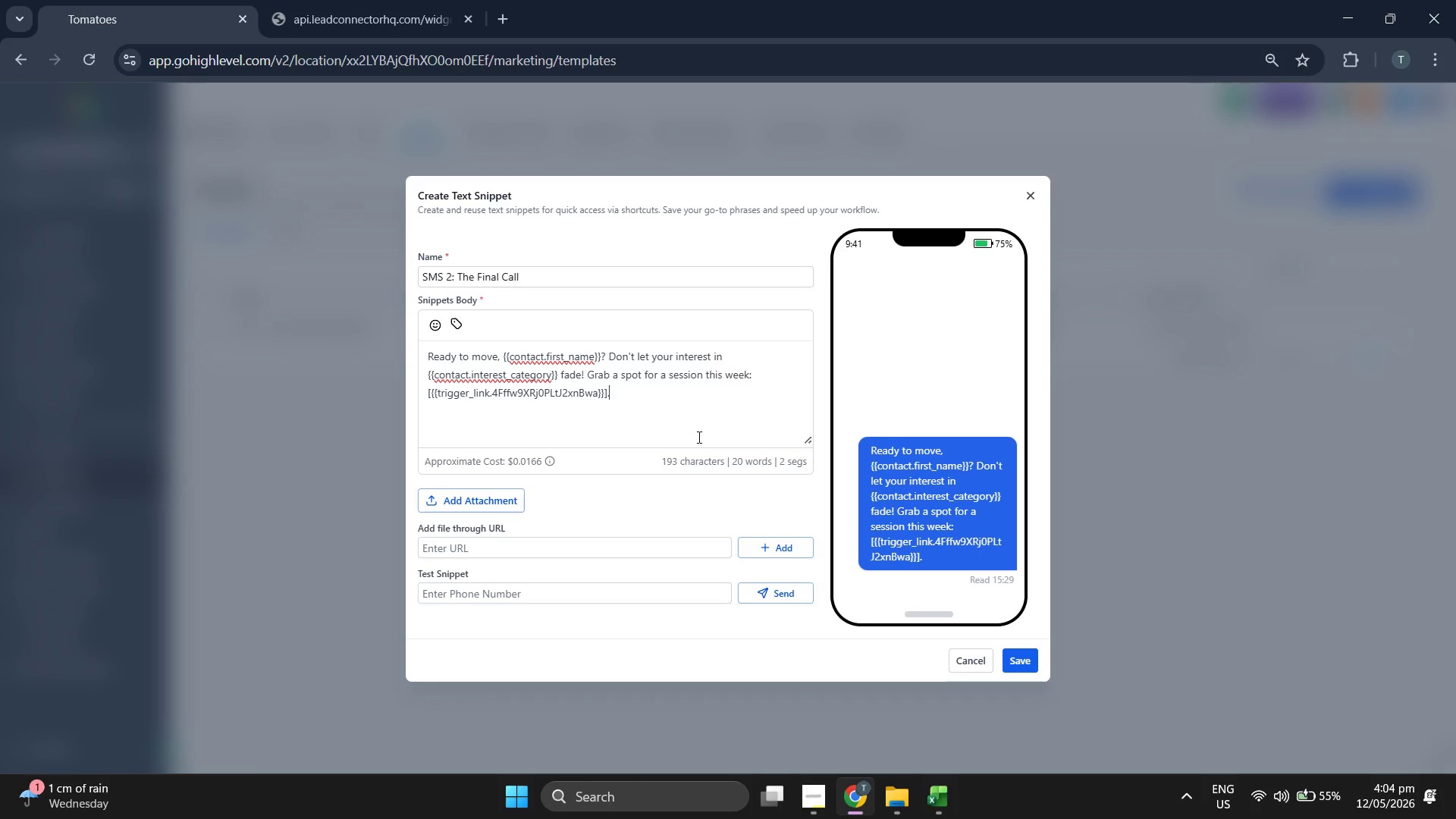 
type( Reply STOP to)
 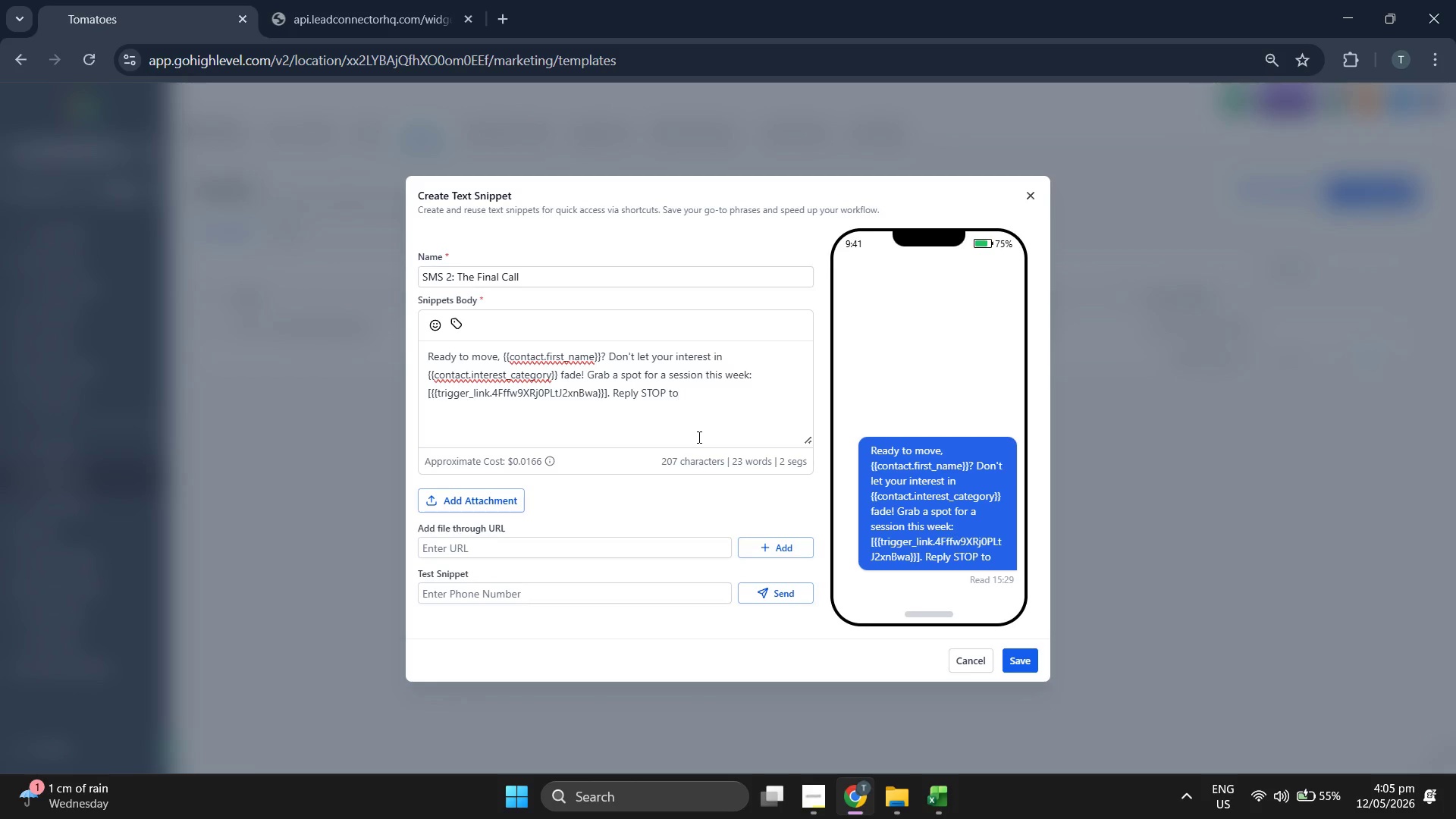 
type( opt)
 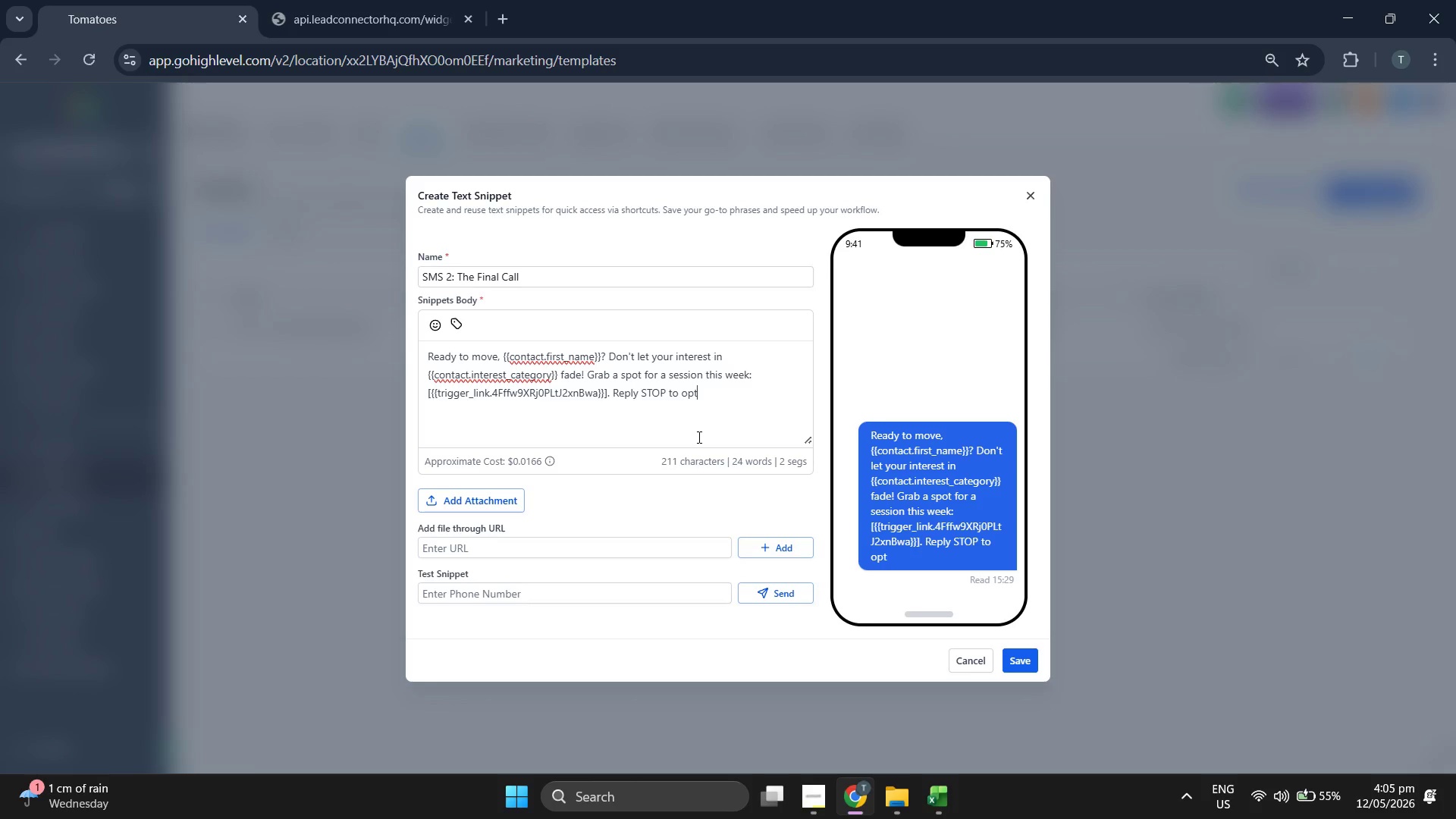 
type( out)
 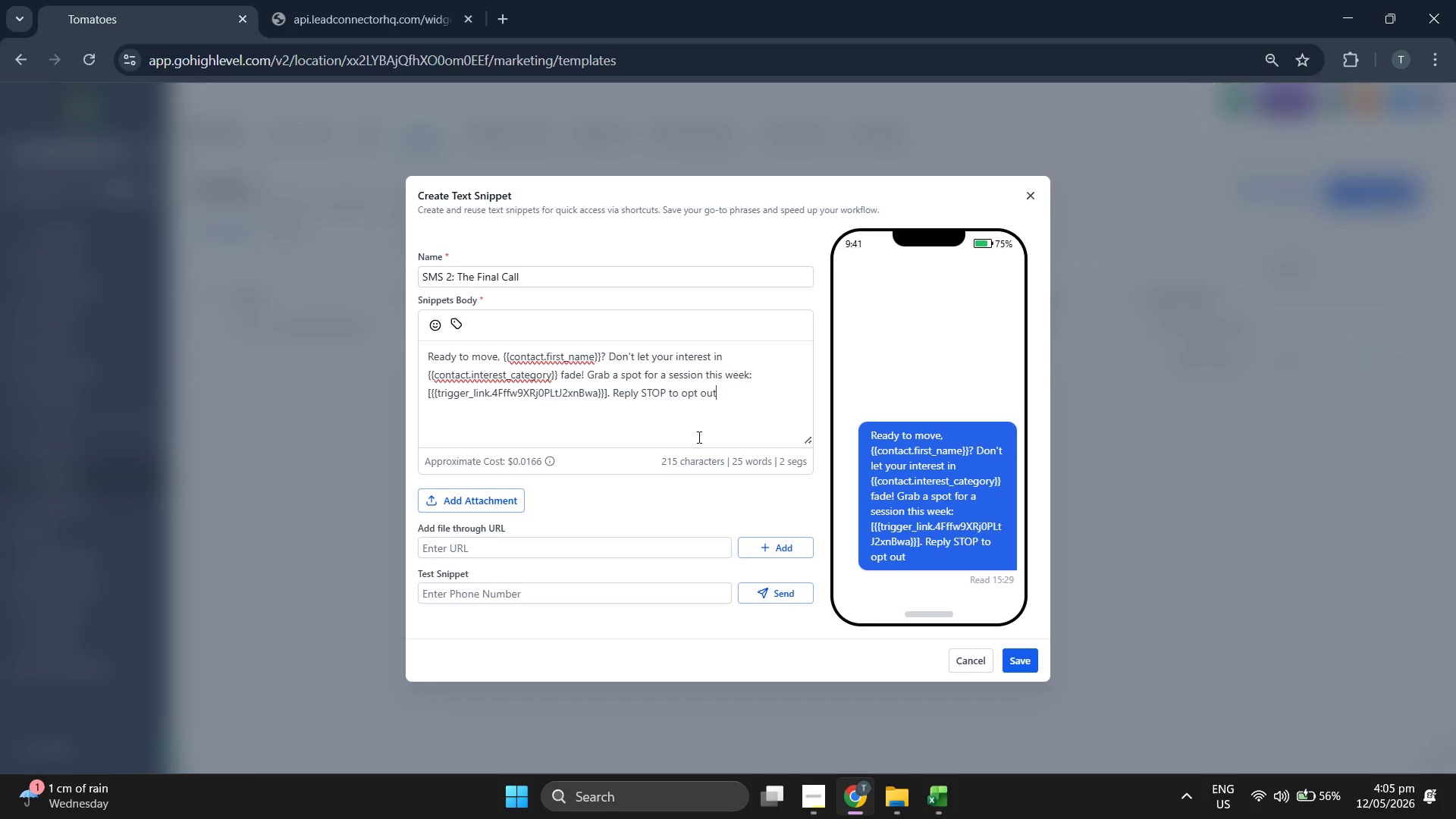 
wait(5.91)
 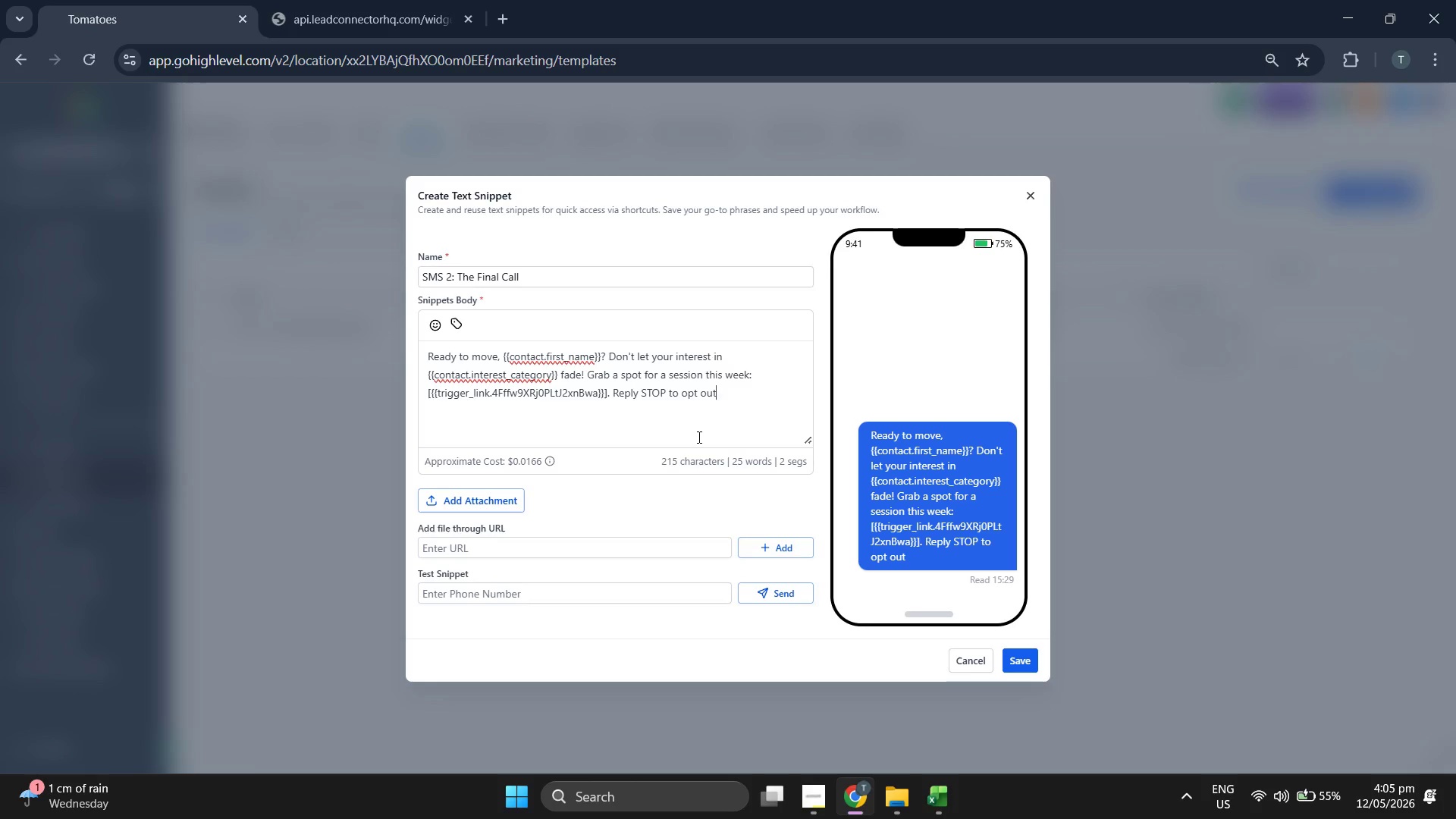 
key(Period)
 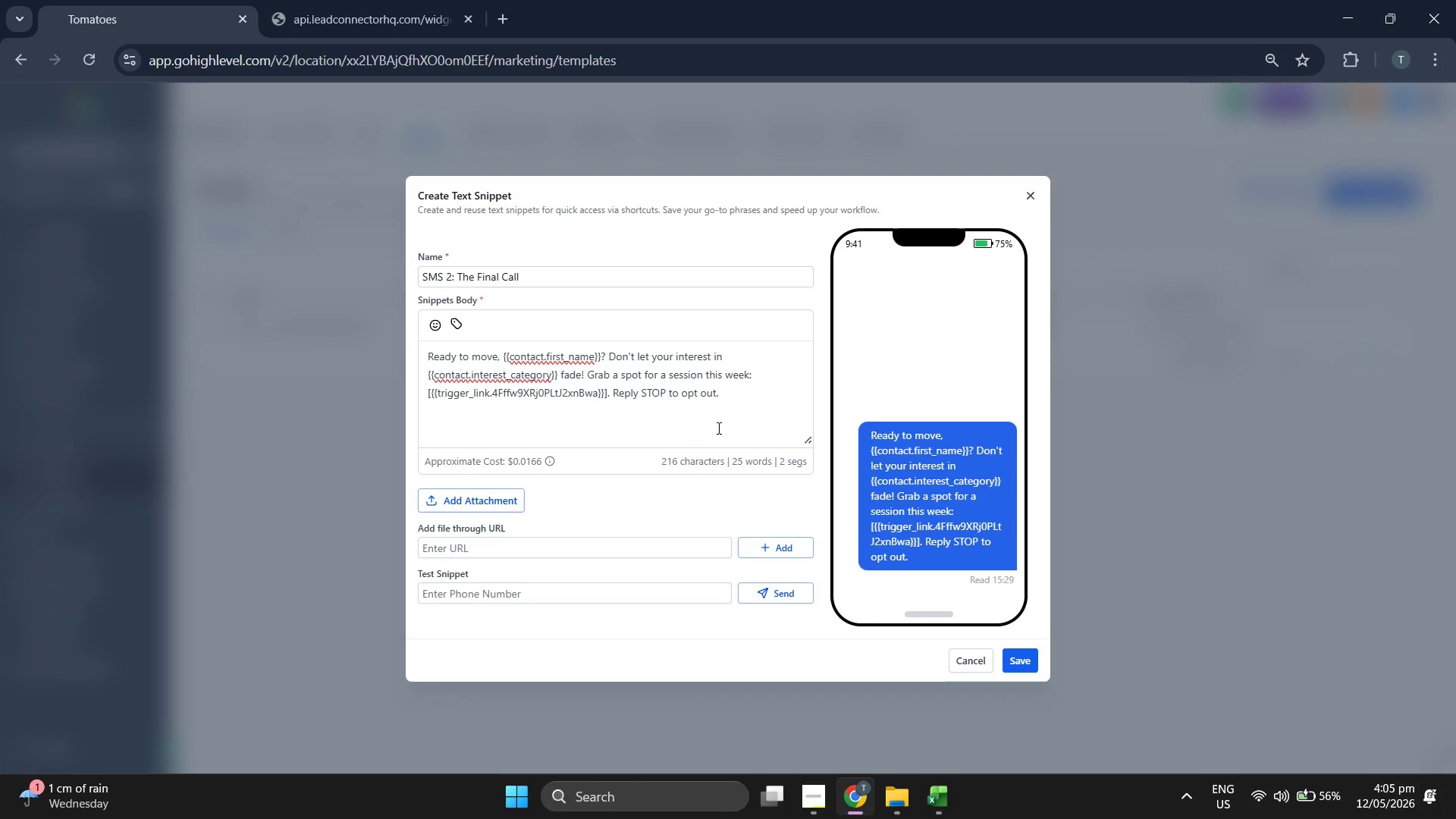 
left_click([752, 408])
 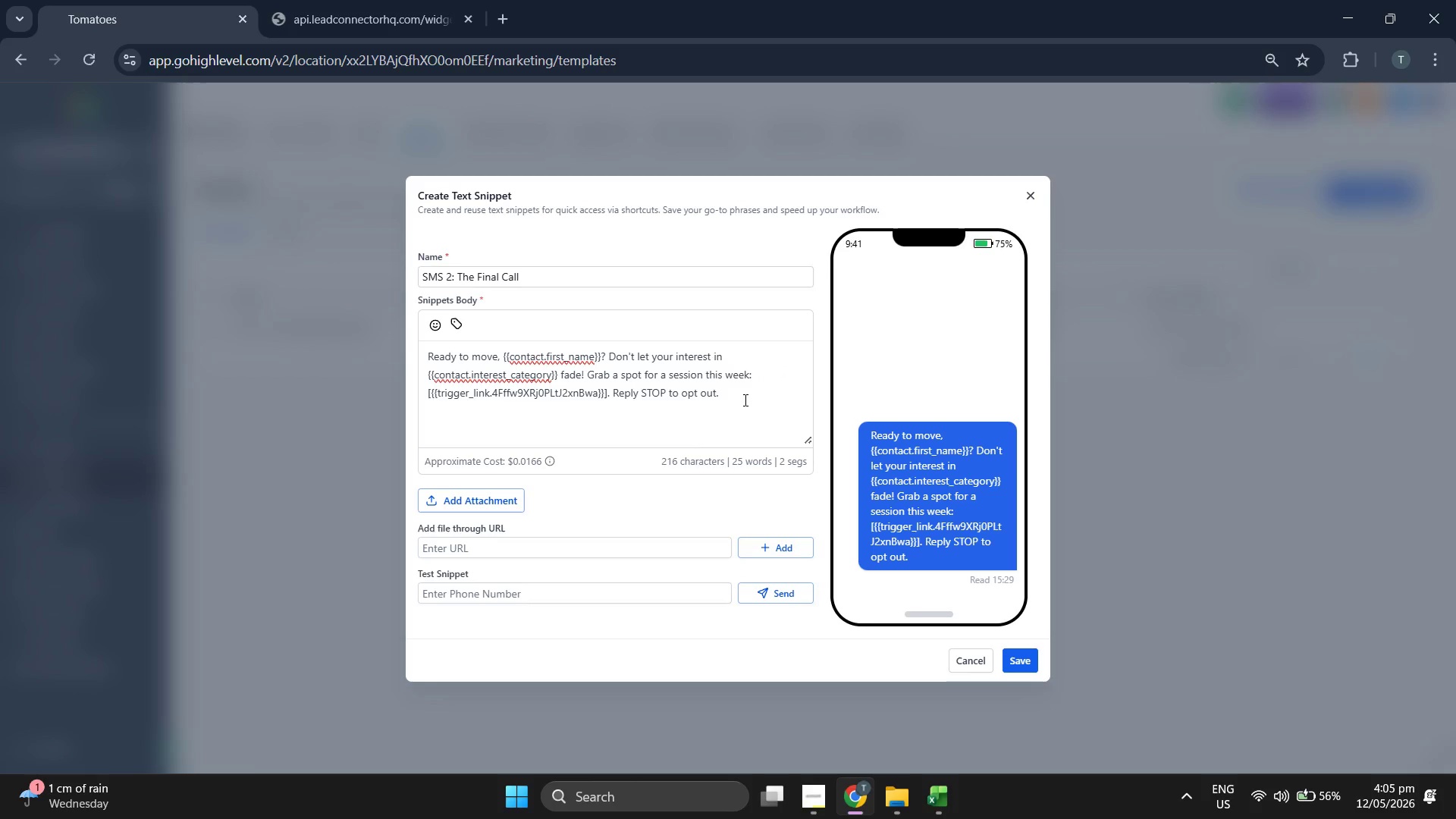 
double_click([776, 383])
 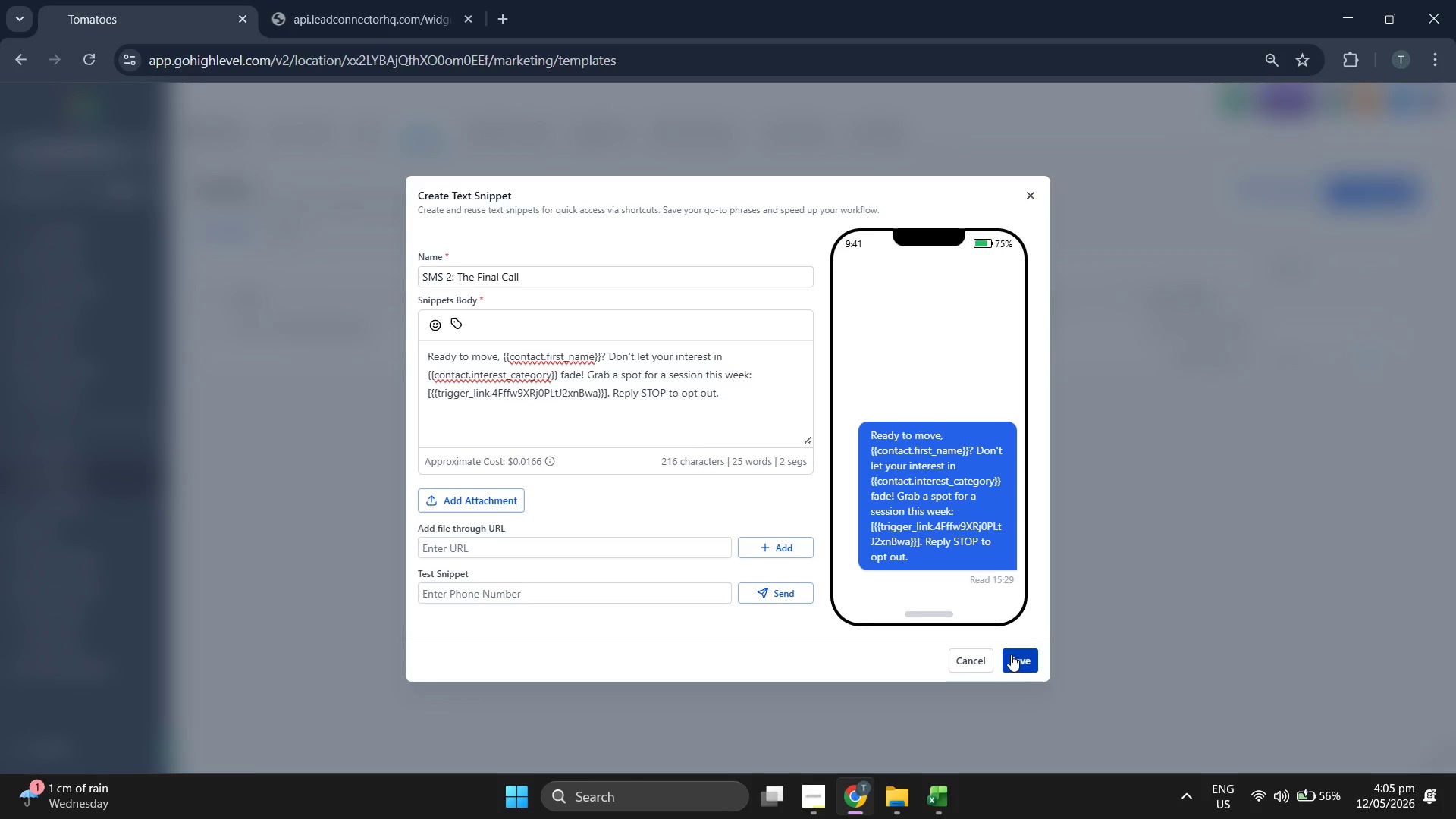 
left_click([1011, 654])
 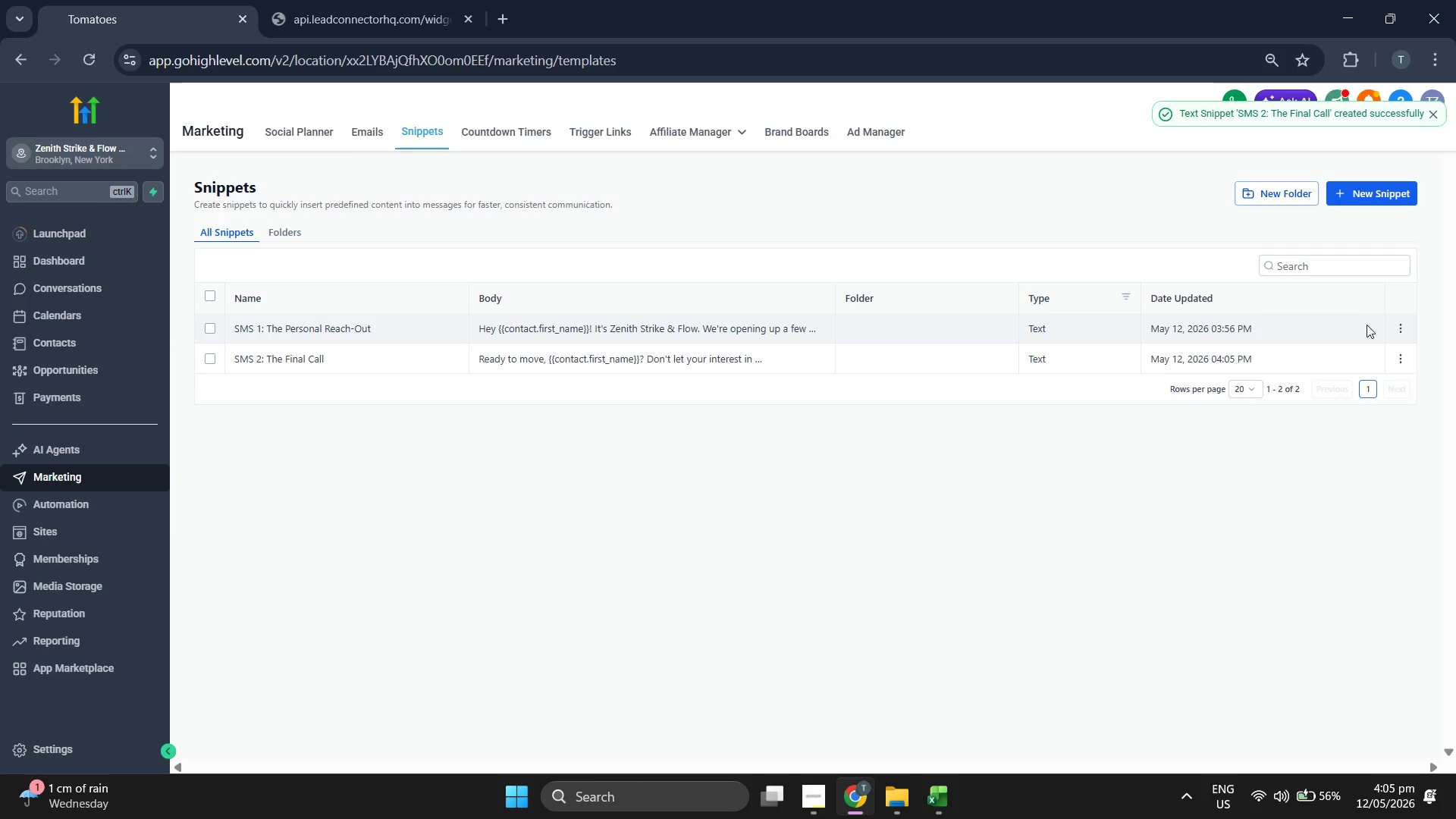 
left_click([1402, 333])
 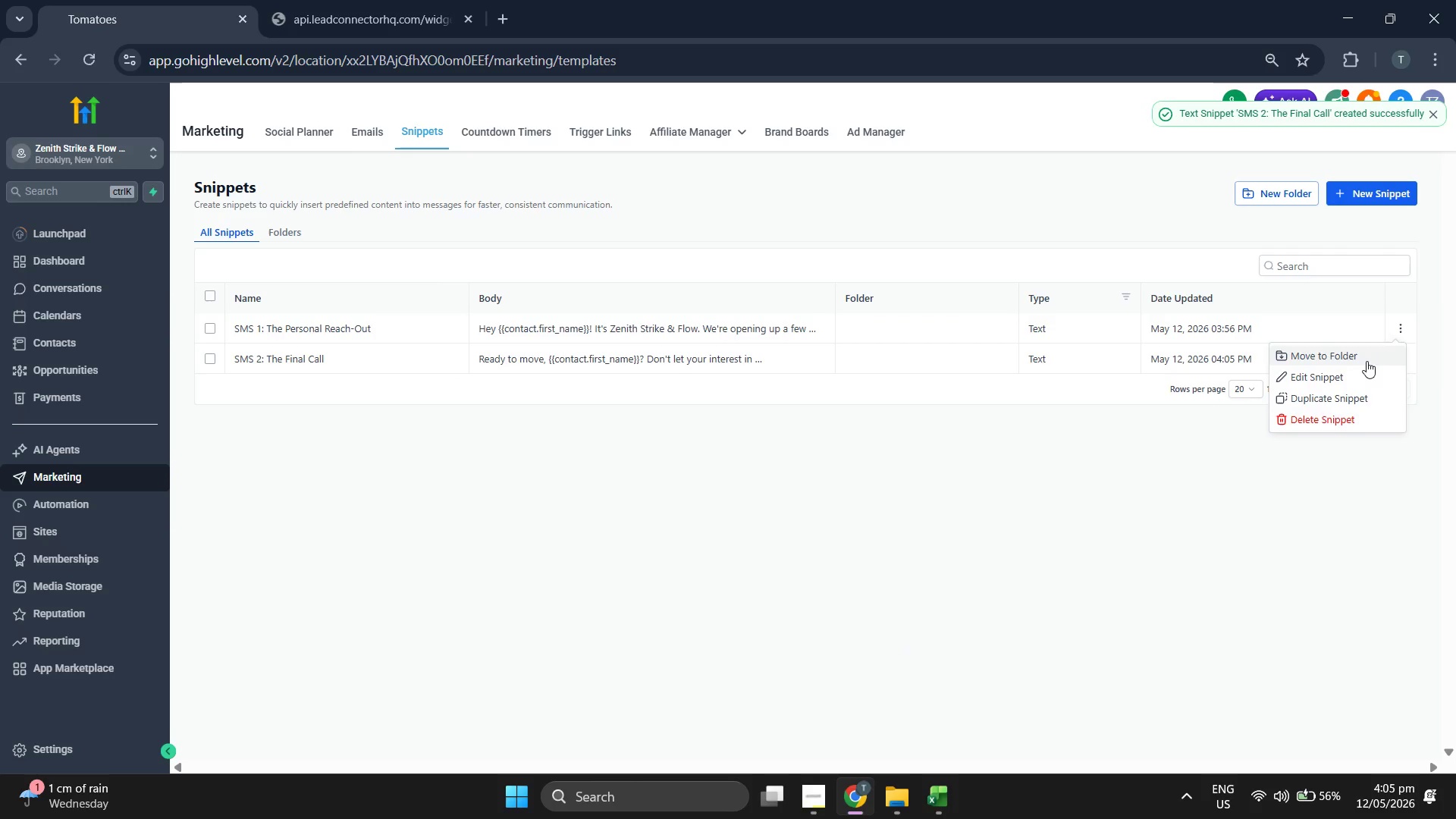 
left_click([1327, 382])
 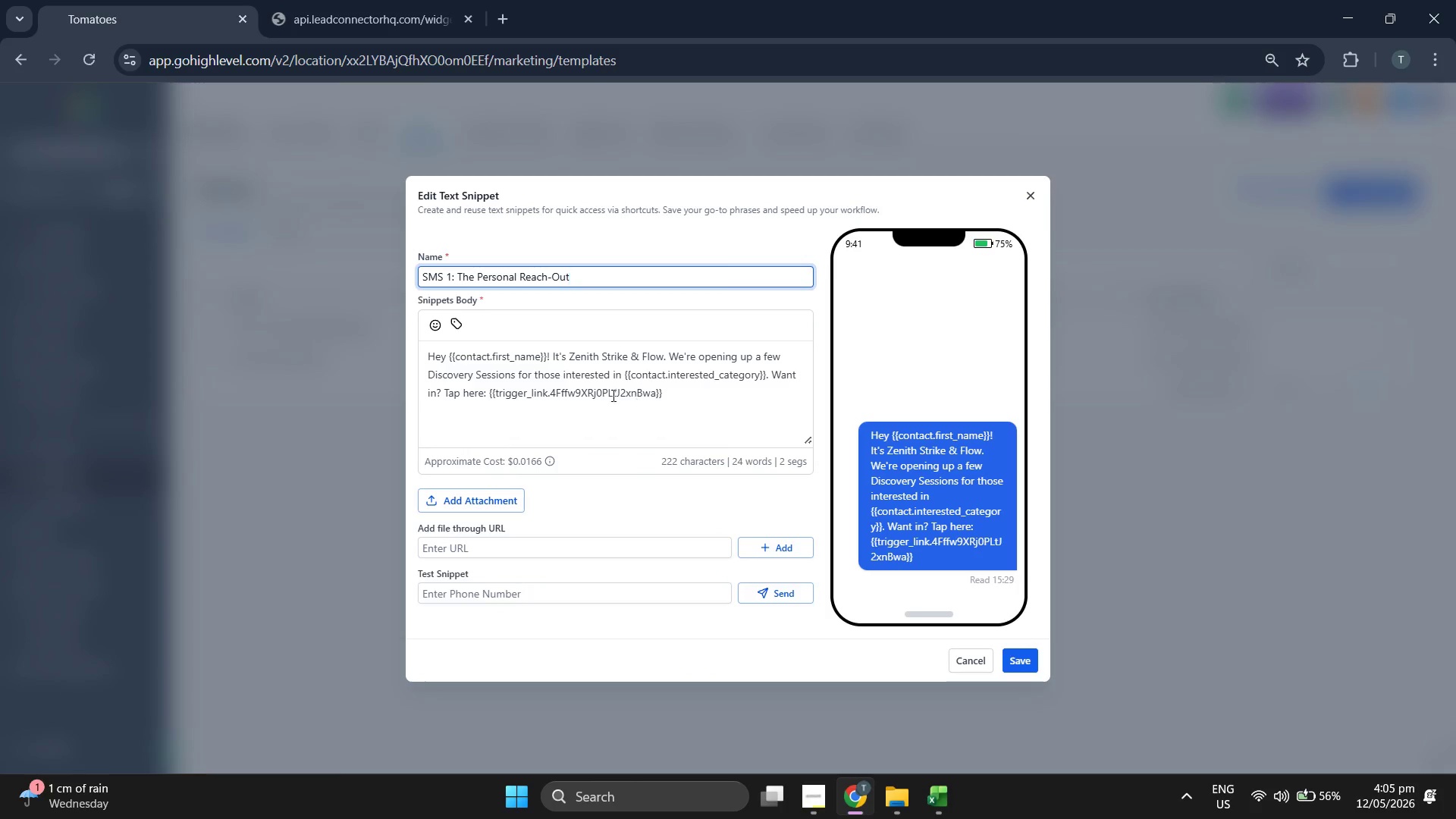 
left_click([692, 391])
 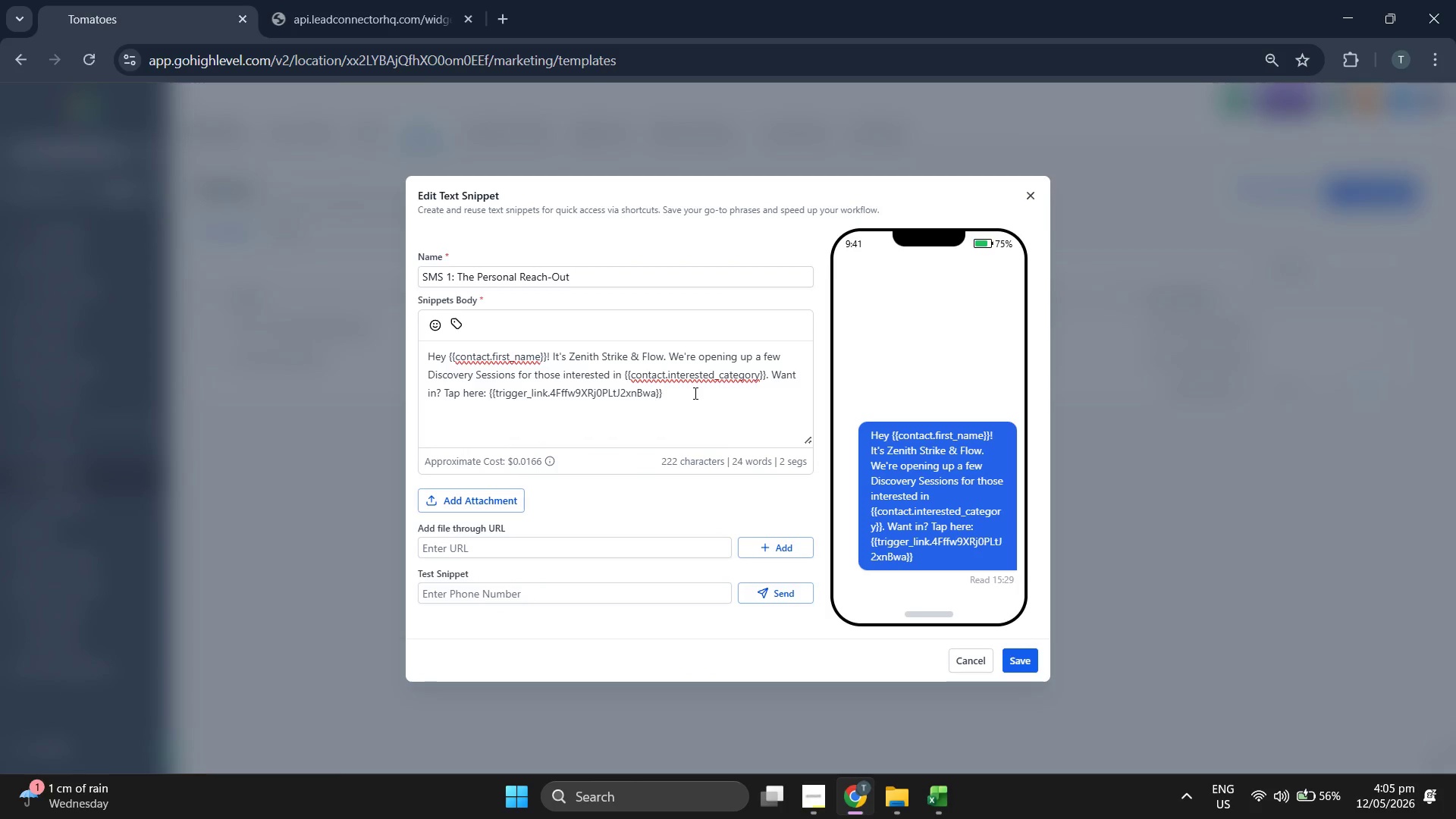 
key(BracketRight)
 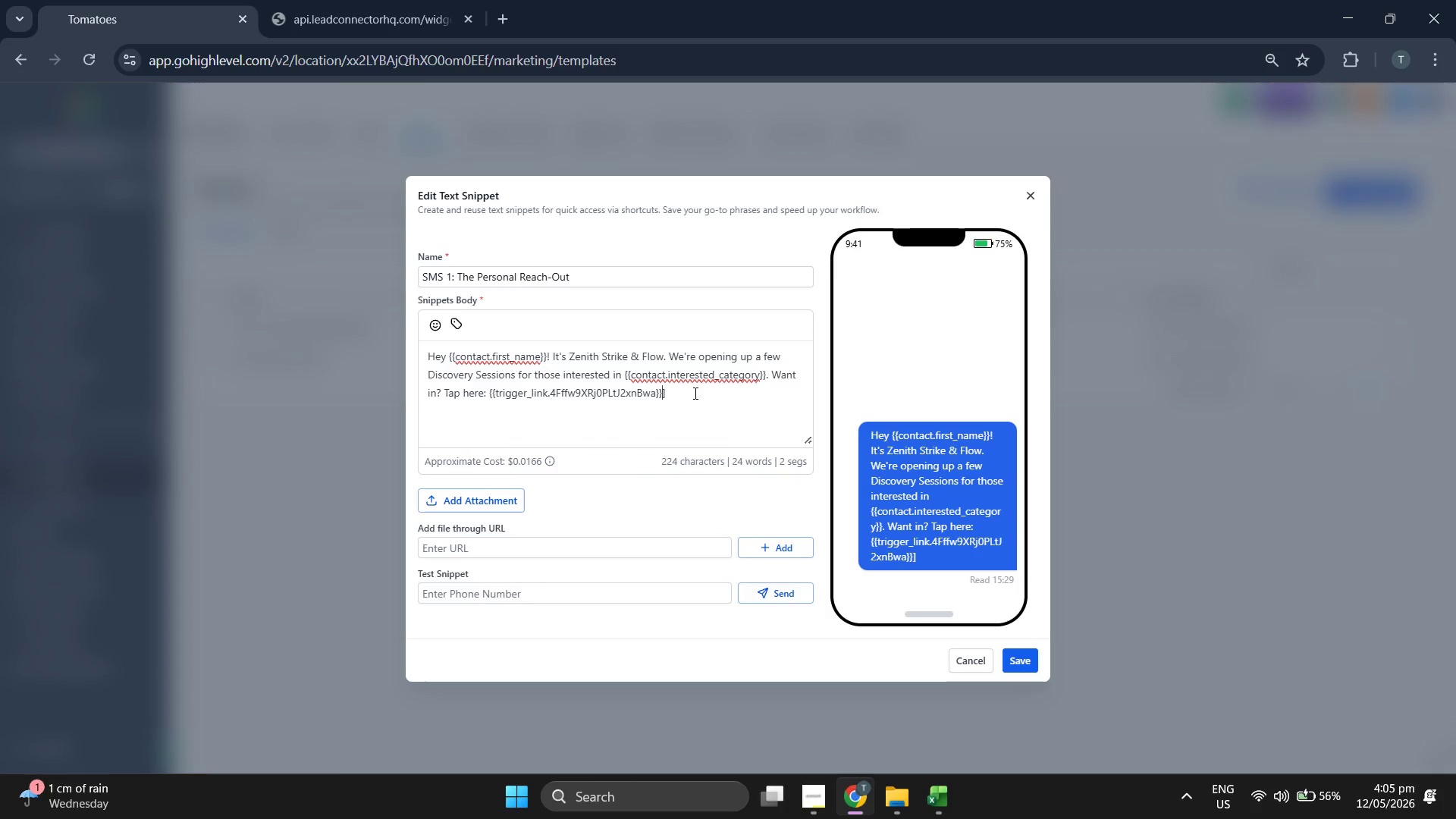 
key(ArrowLeft)
 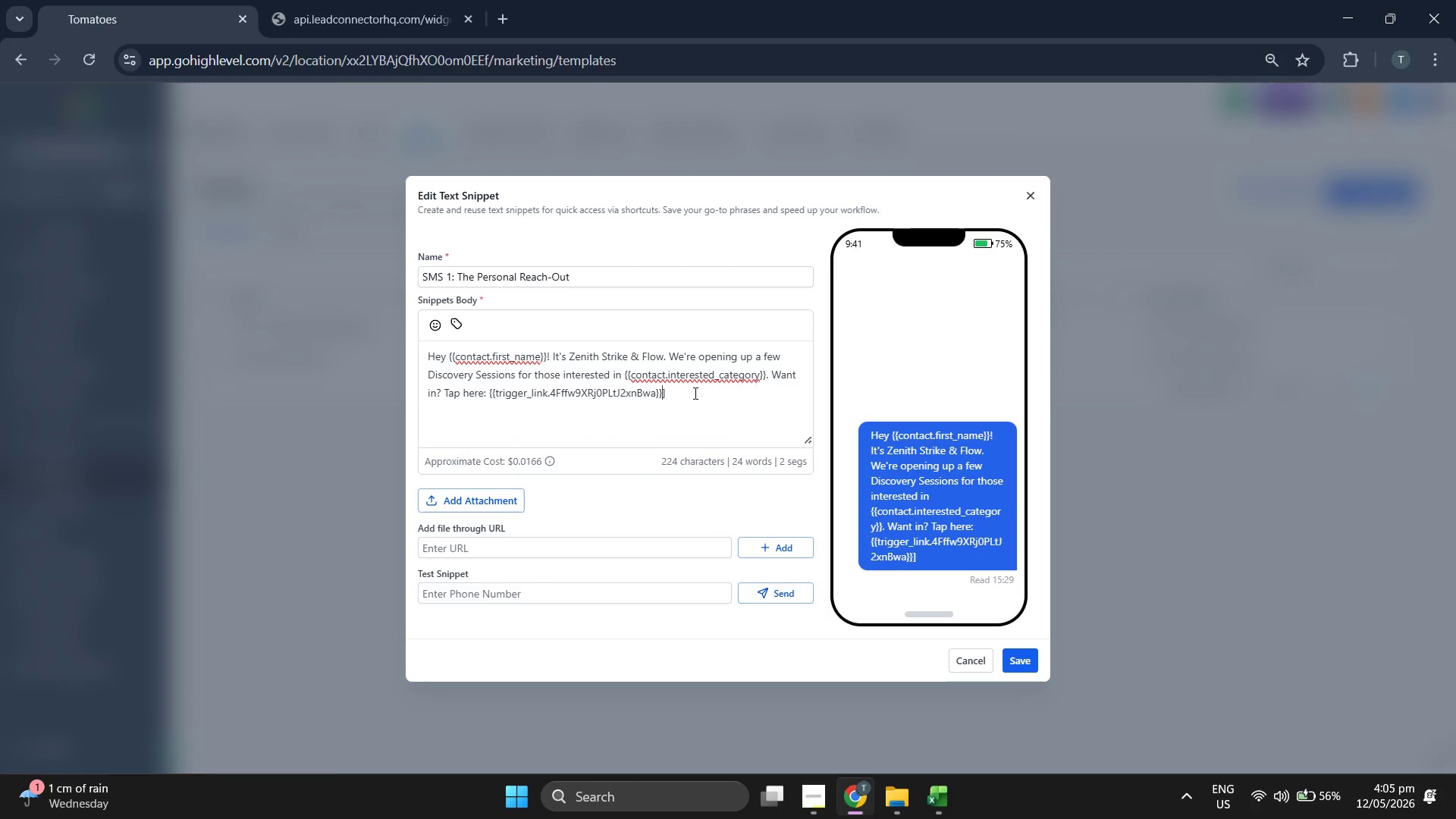 
key(ArrowLeft)
 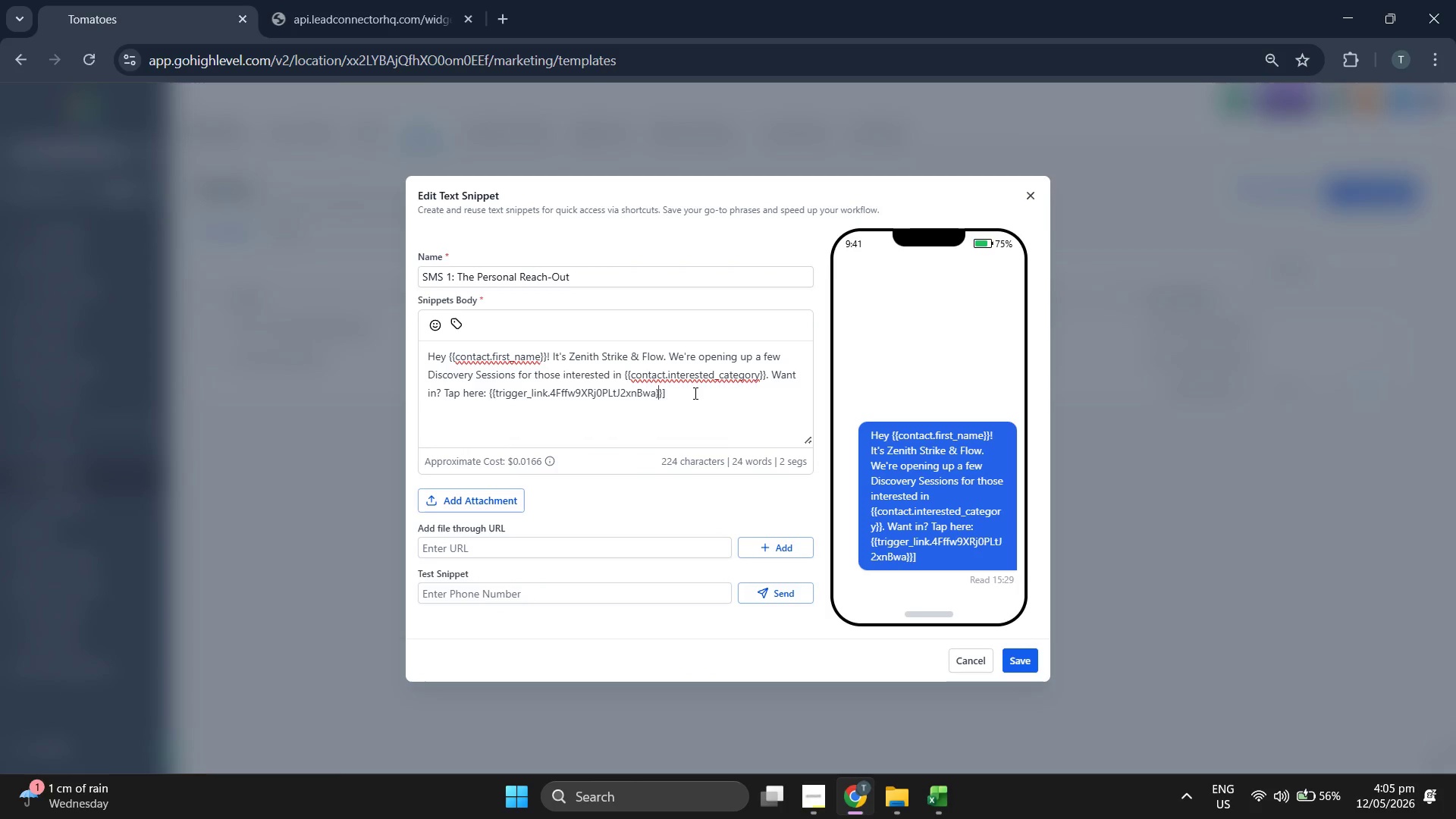 
key(ArrowLeft)
 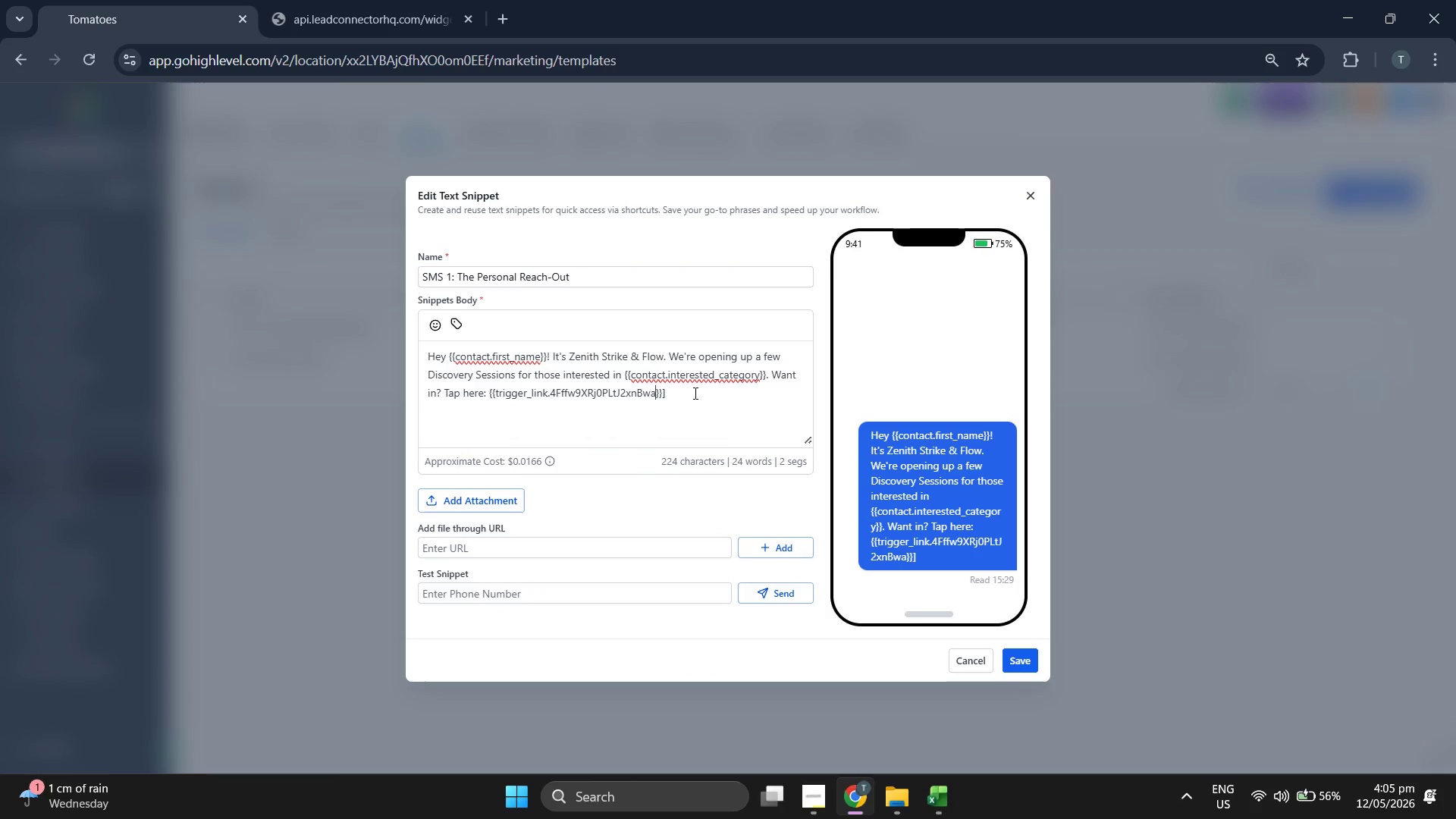 
key(ArrowLeft)
 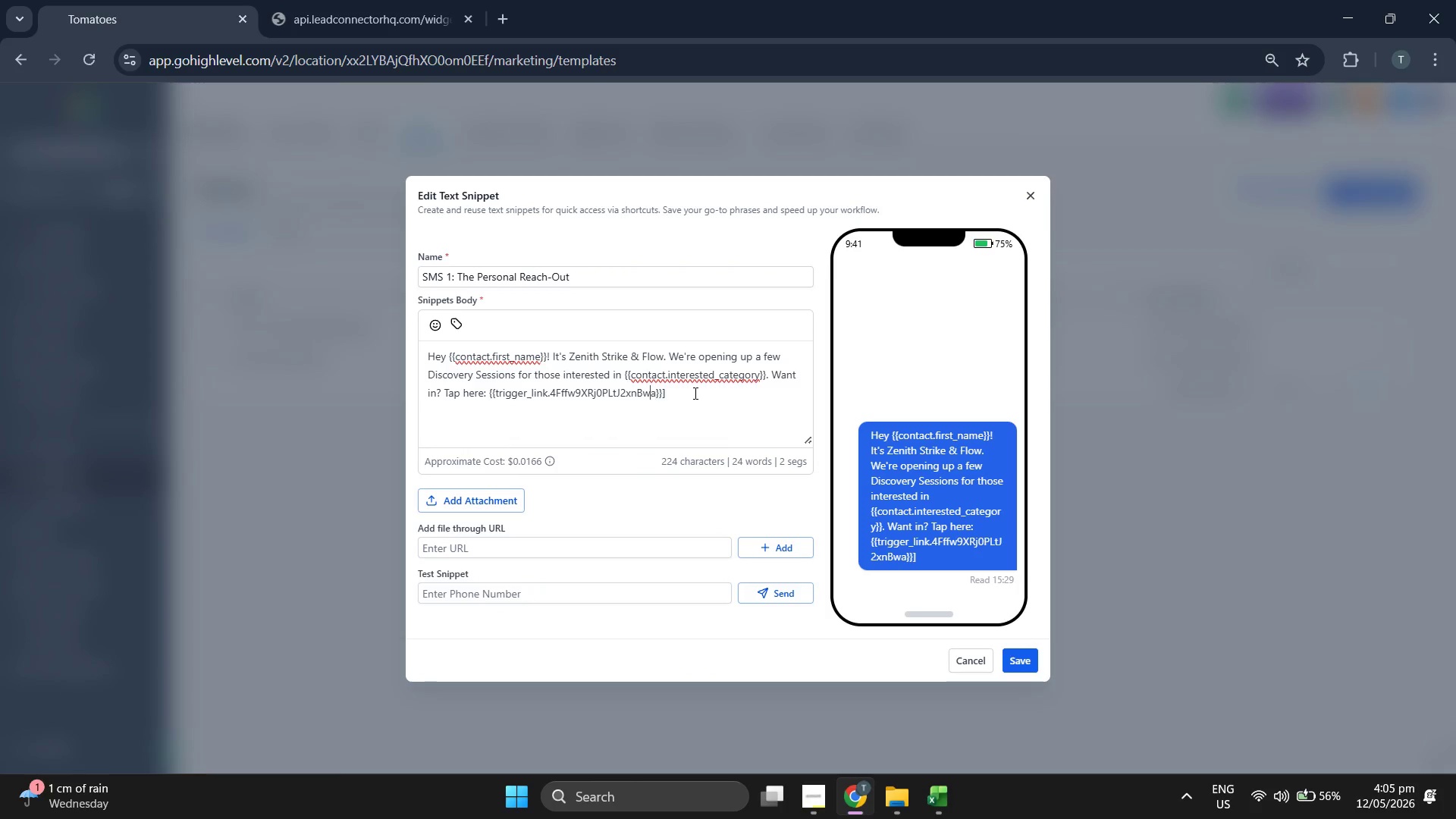 
key(ArrowLeft)
 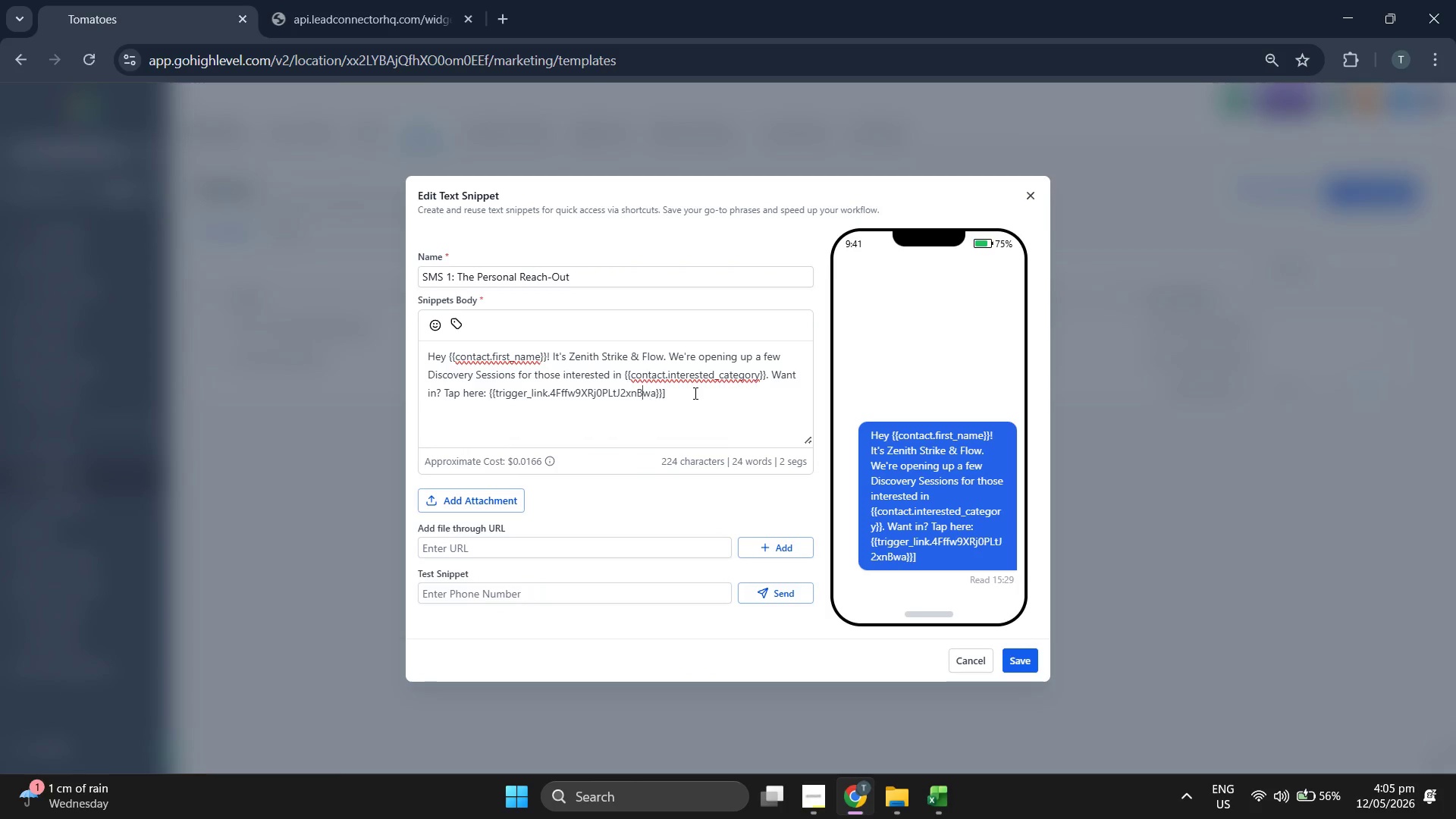 
key(ArrowLeft)
 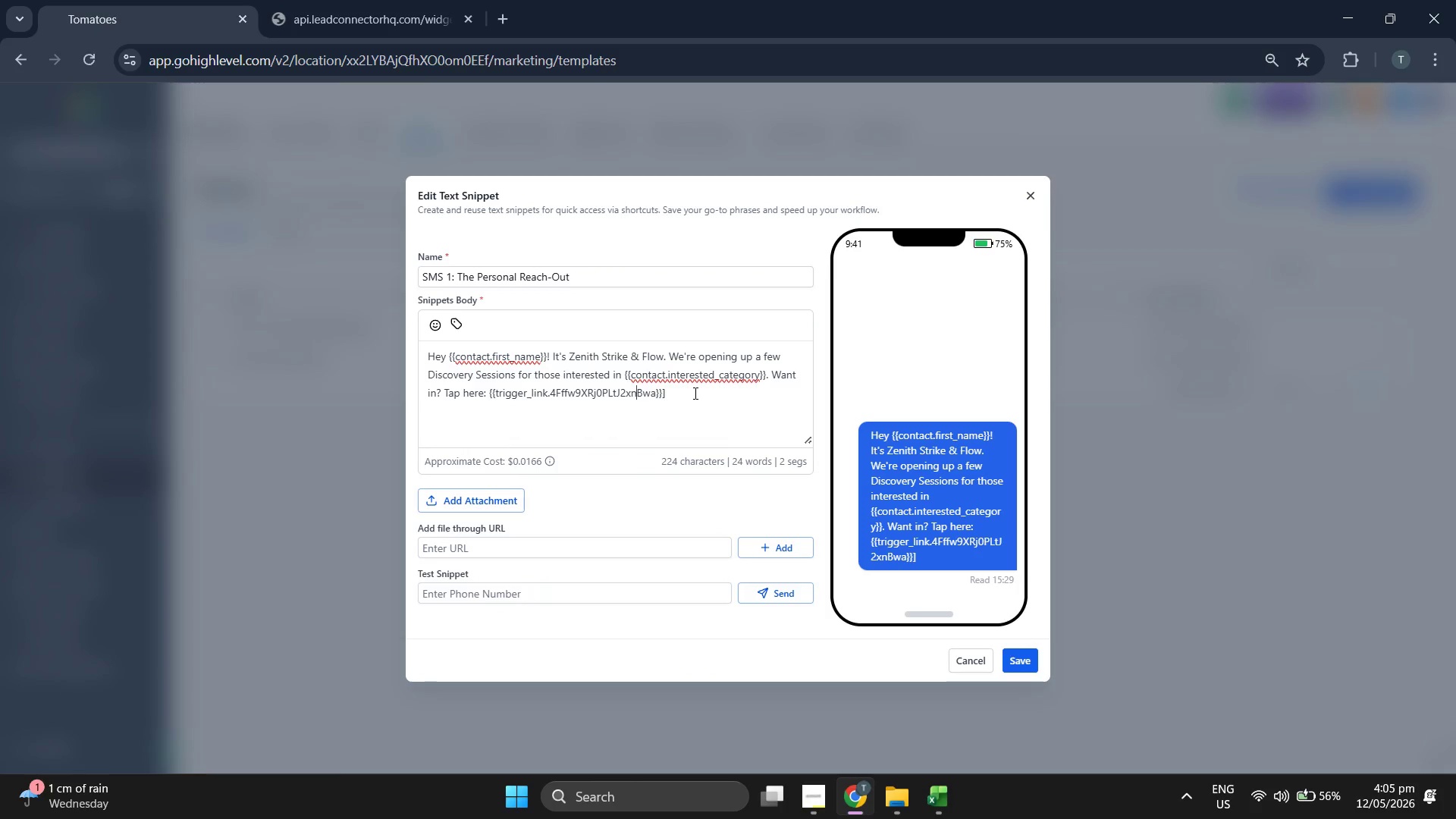 
key(ArrowLeft)
 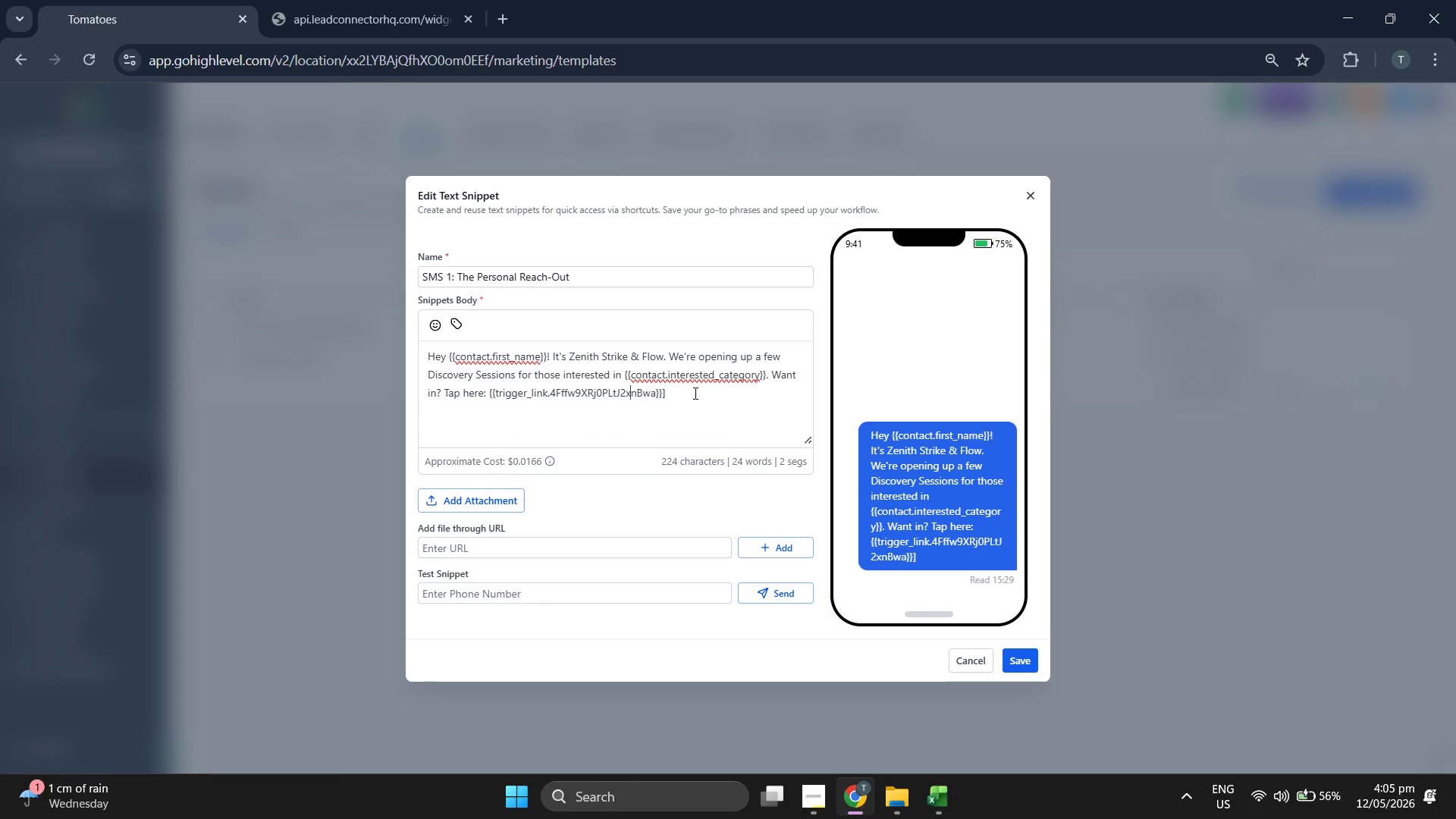 
key(ArrowLeft)
 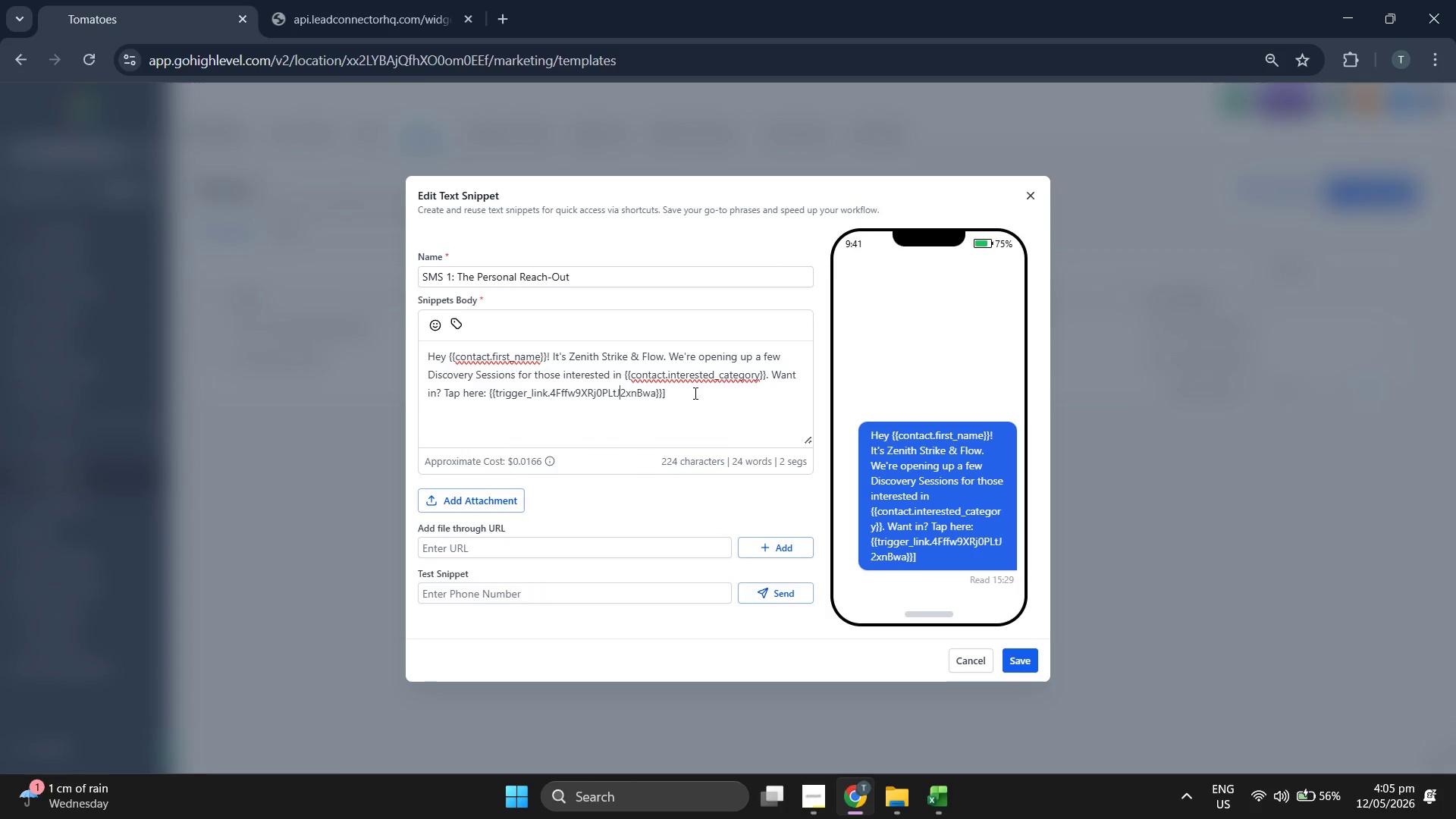 
key(ArrowLeft)
 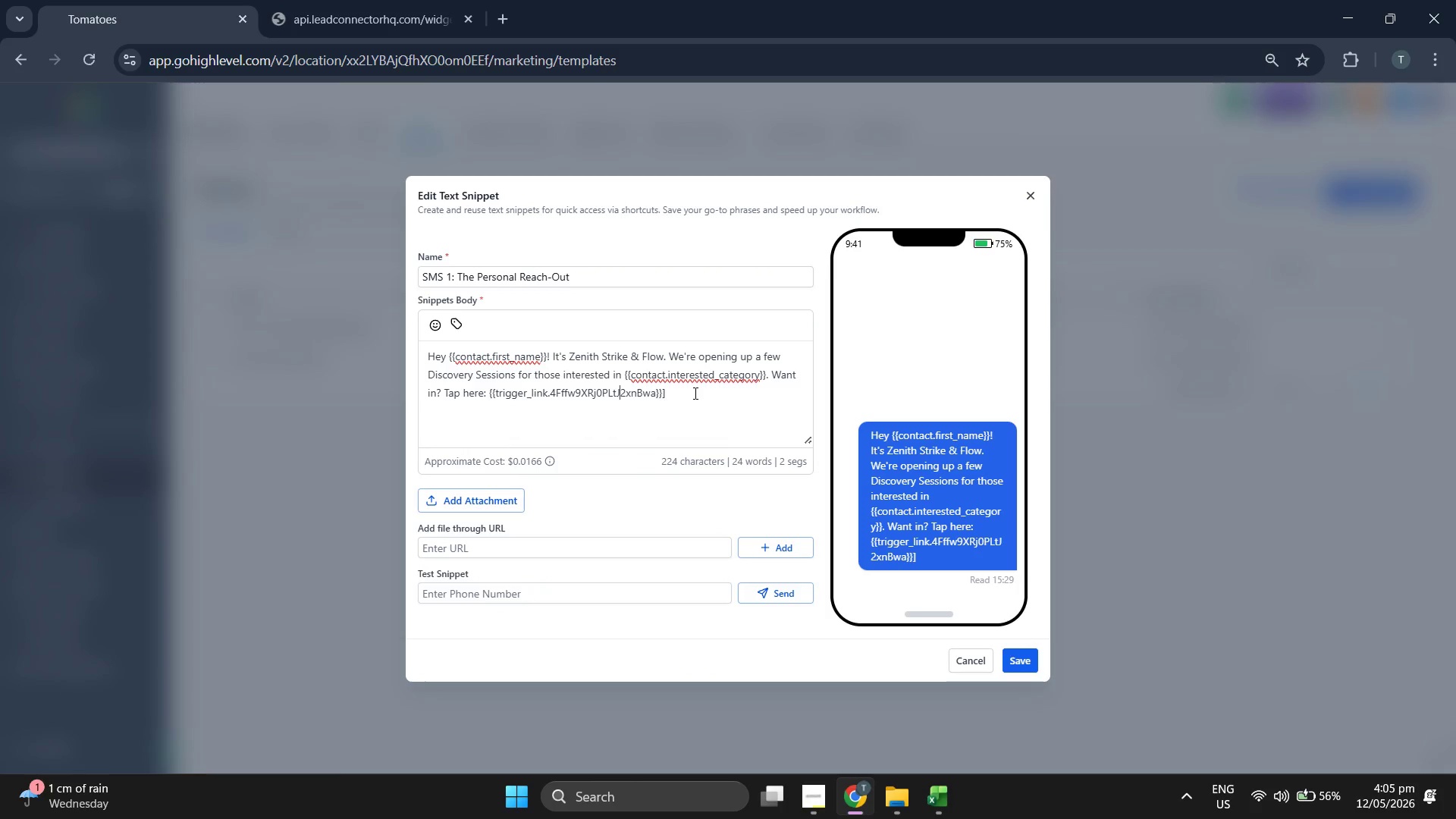 
key(ArrowLeft)
 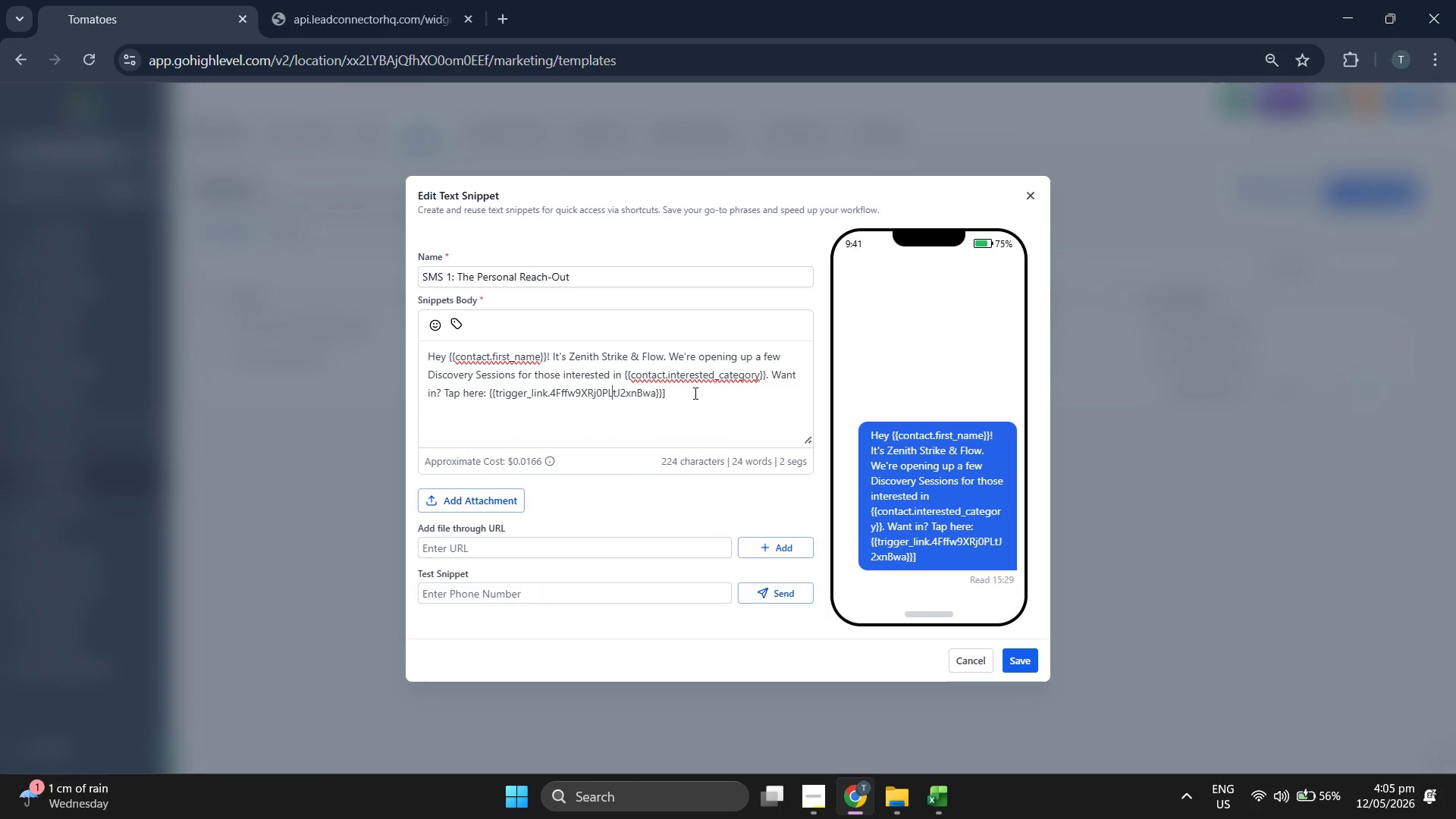 
key(ArrowLeft)
 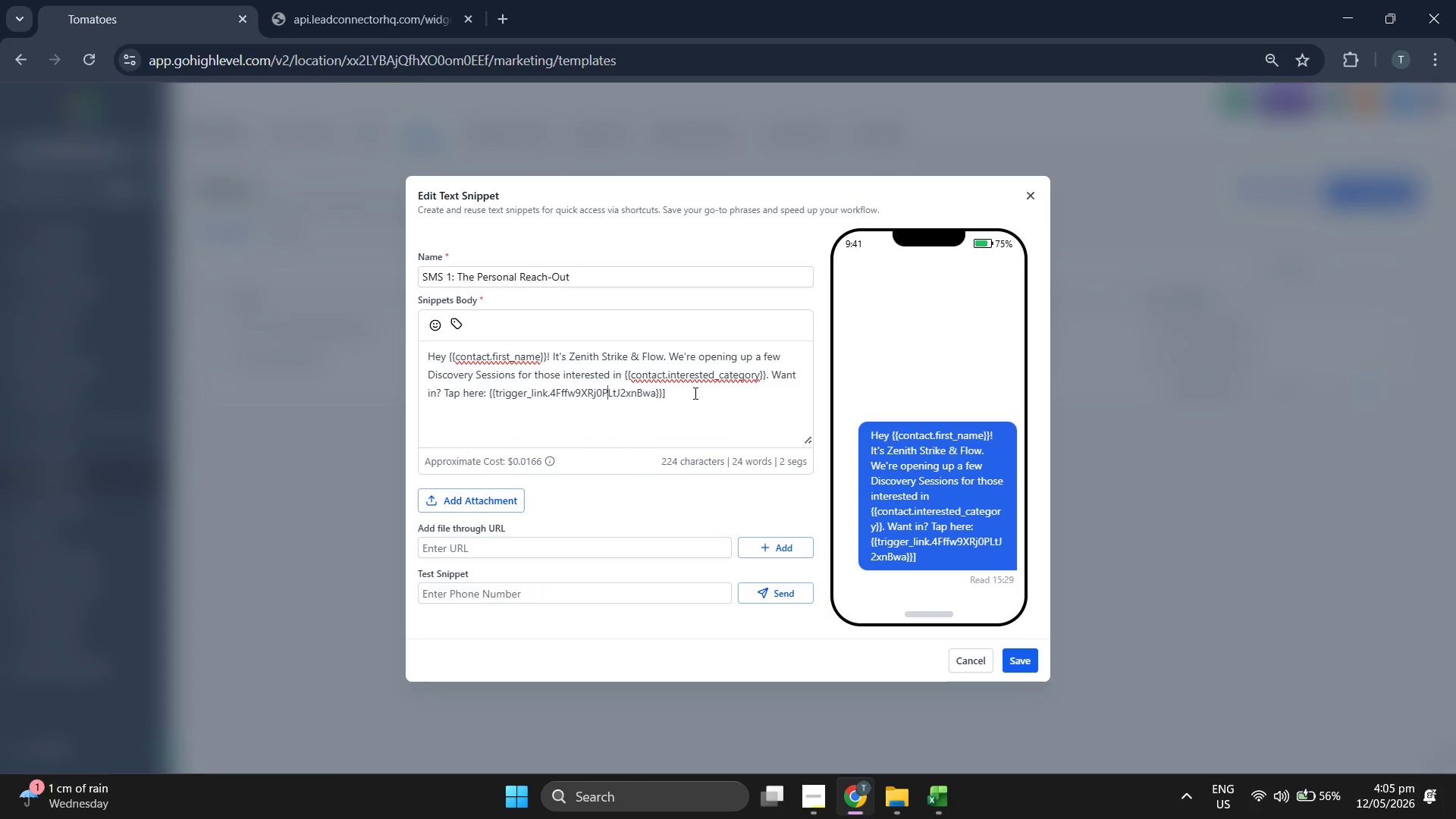 
key(ArrowLeft)
 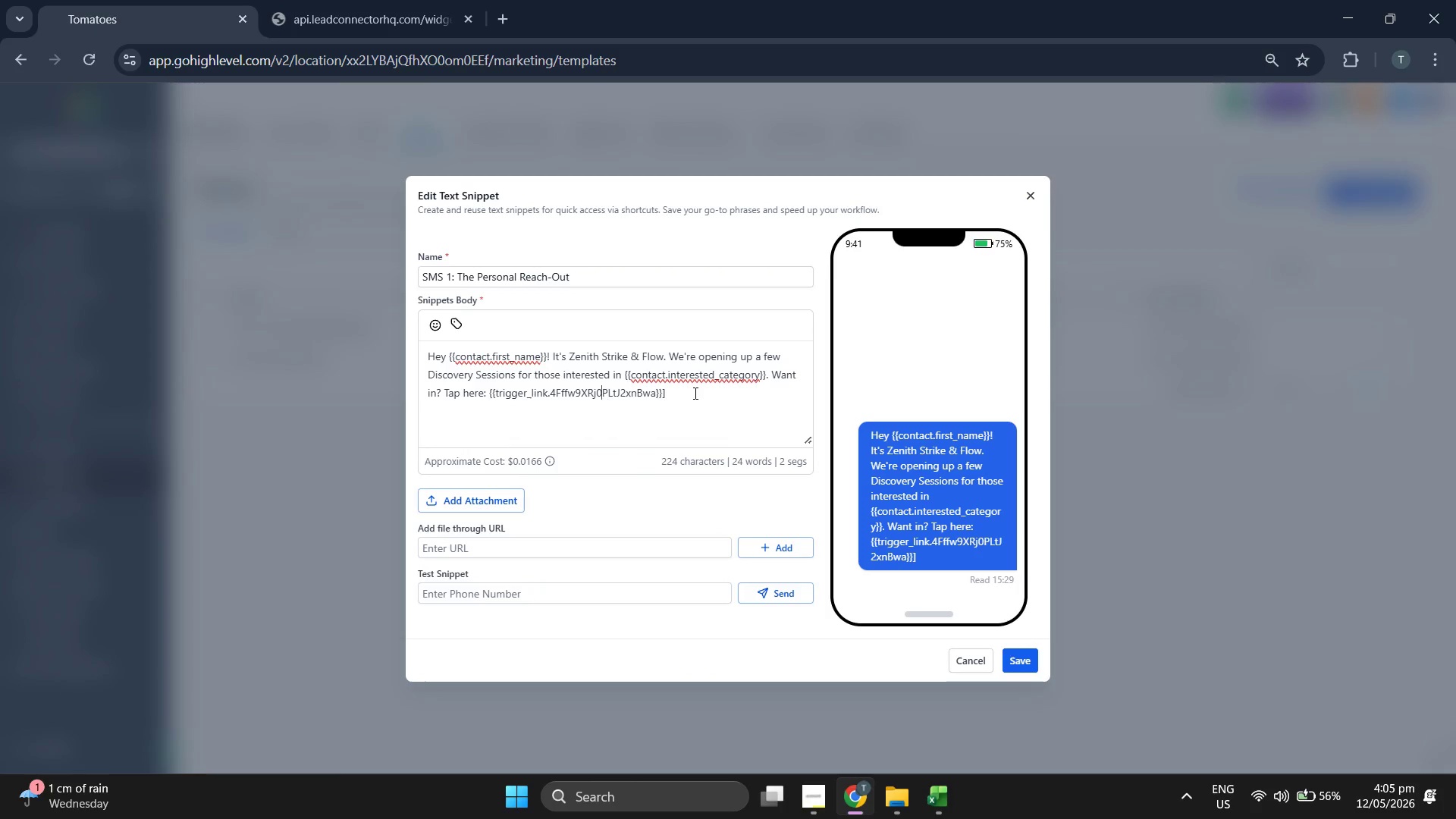 
key(ArrowLeft)
 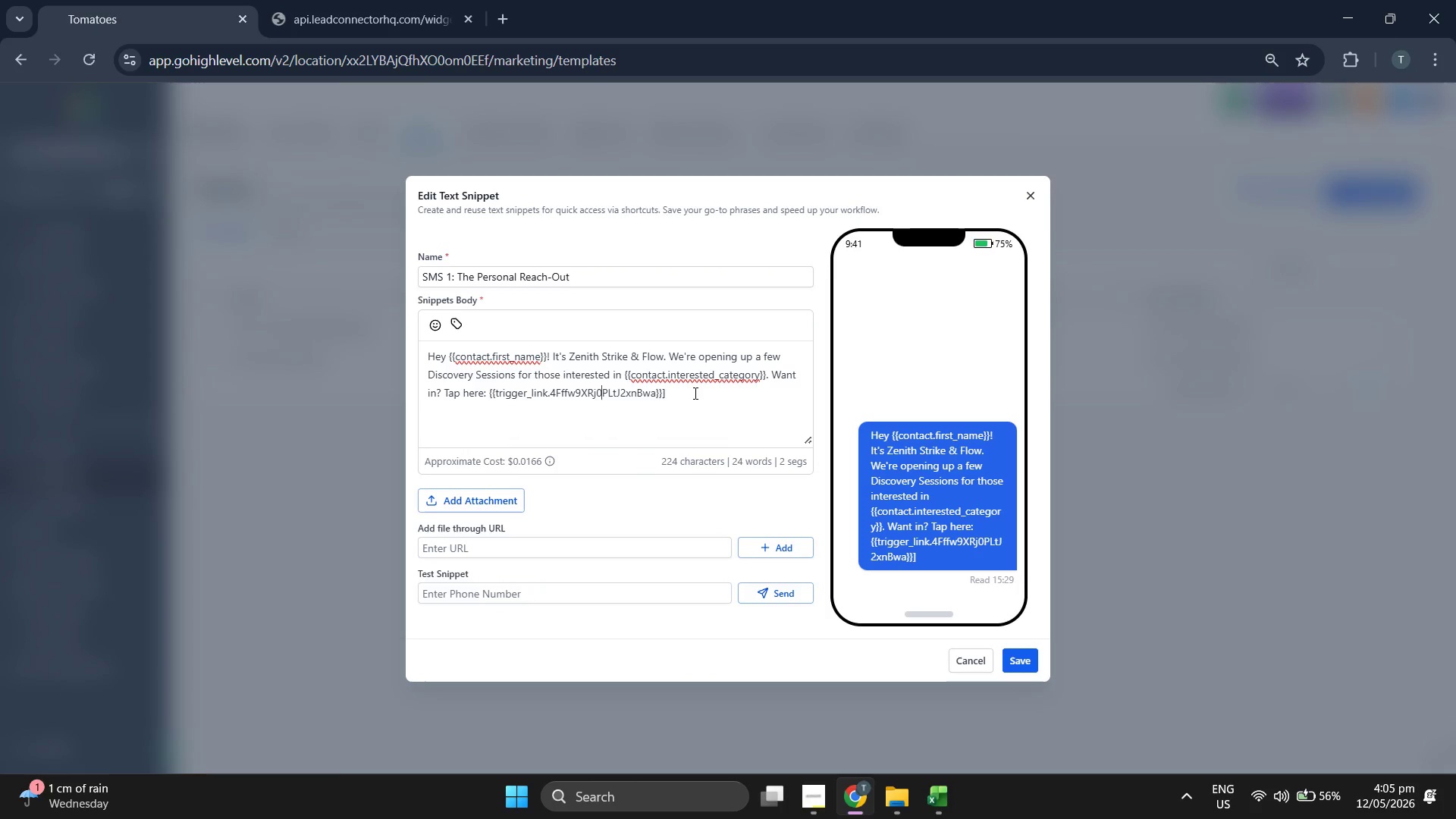 
key(ArrowLeft)
 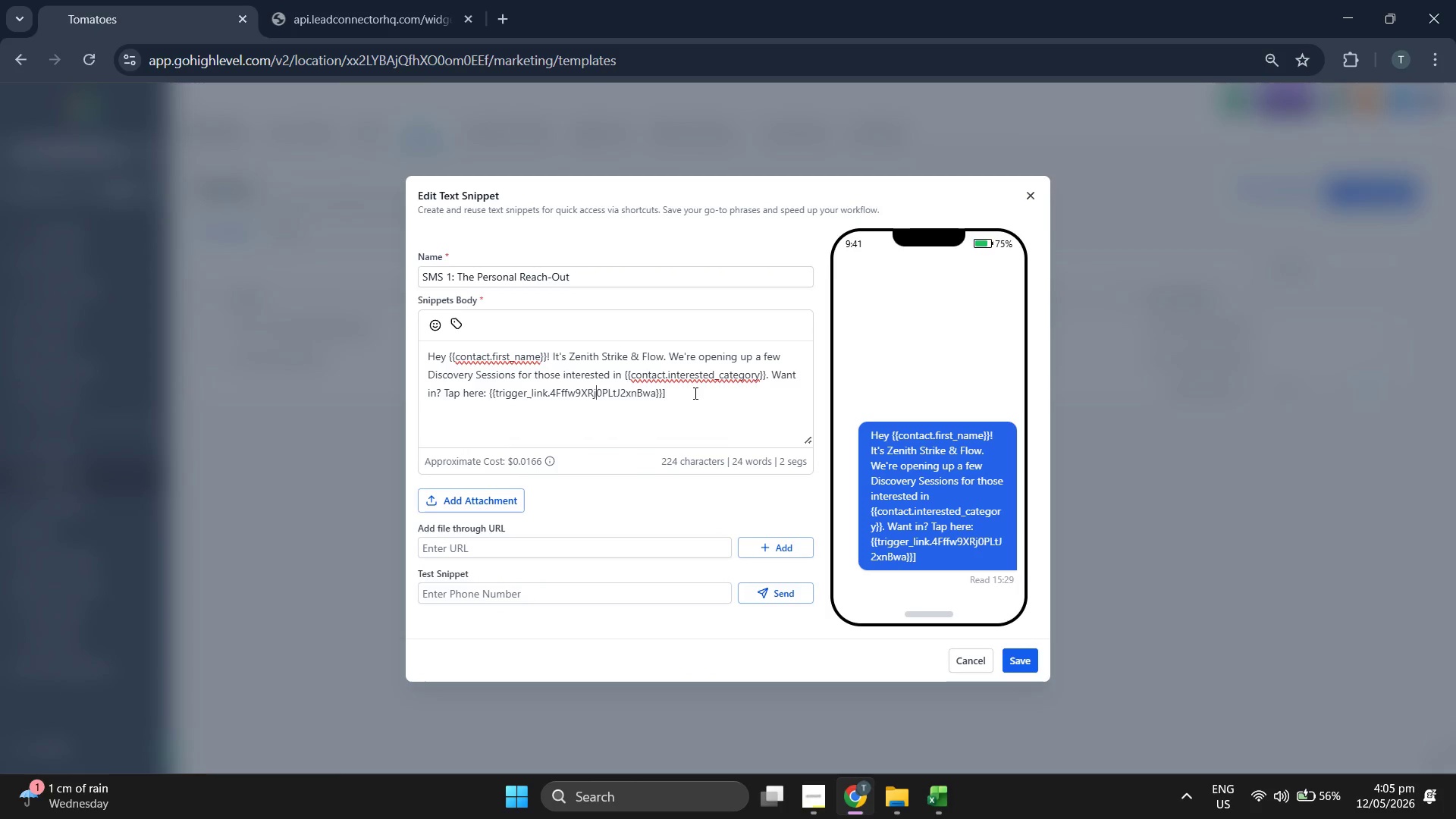 
key(ArrowLeft)
 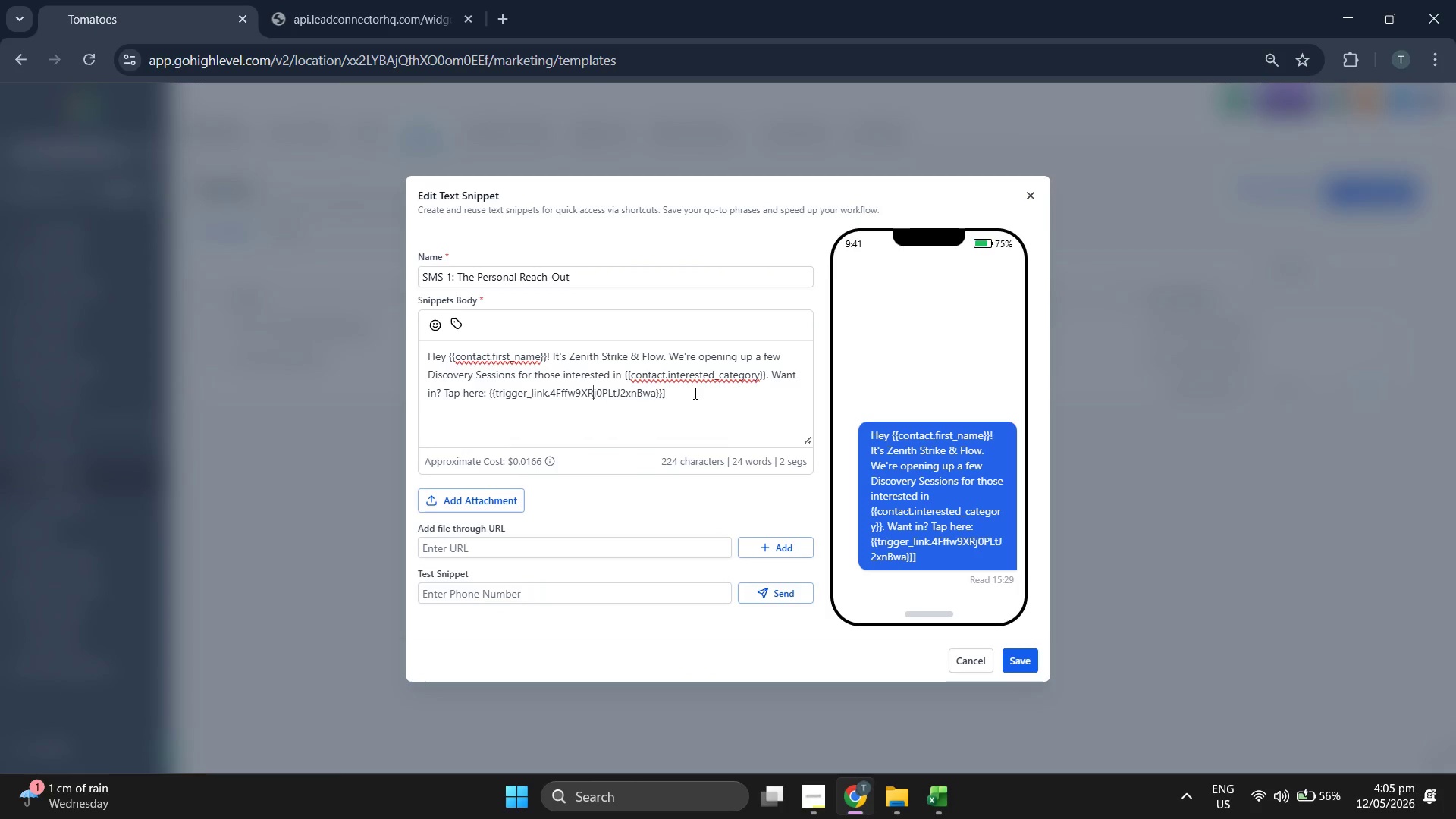 
key(ArrowLeft)
 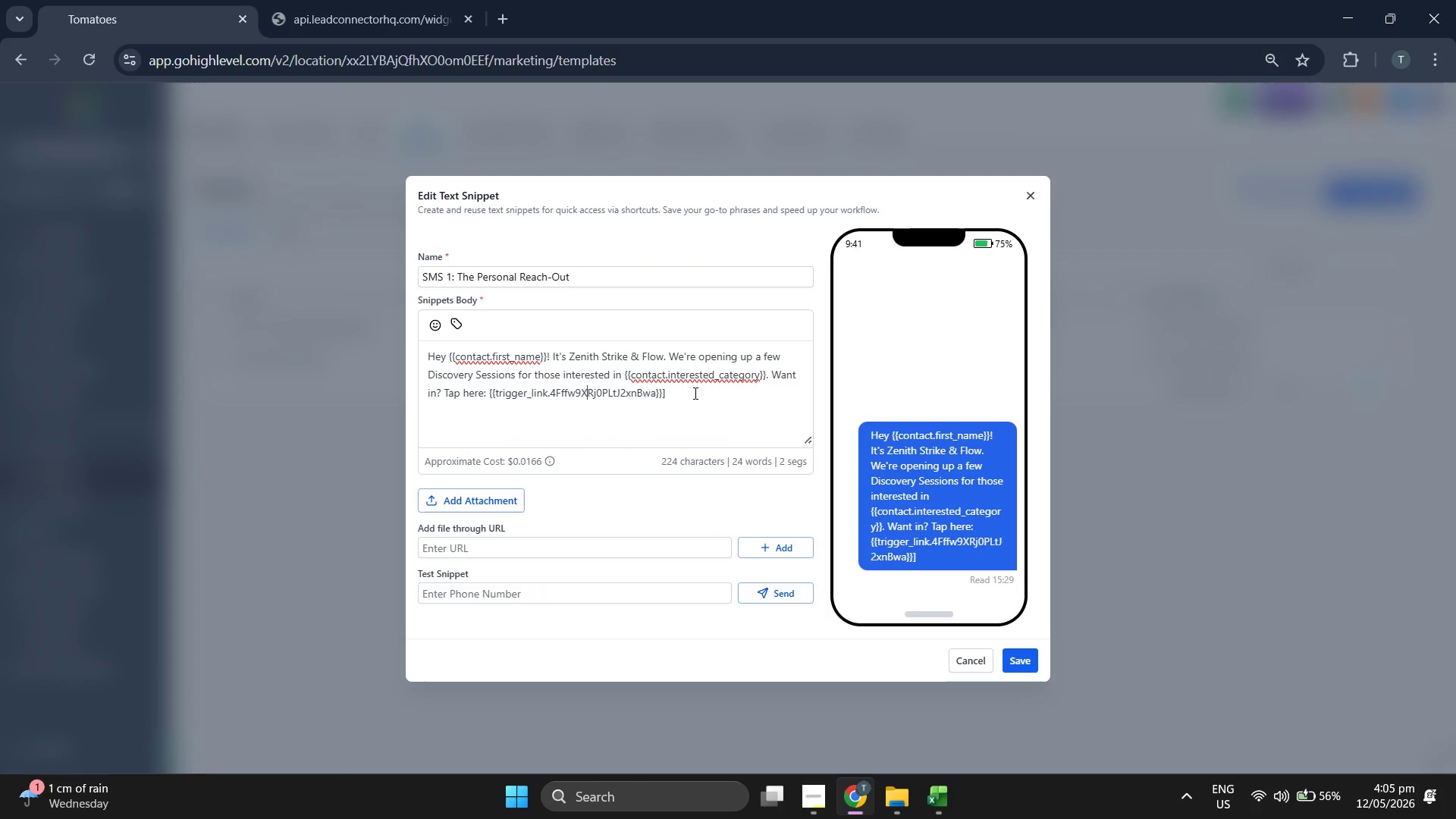 
key(ArrowLeft)
 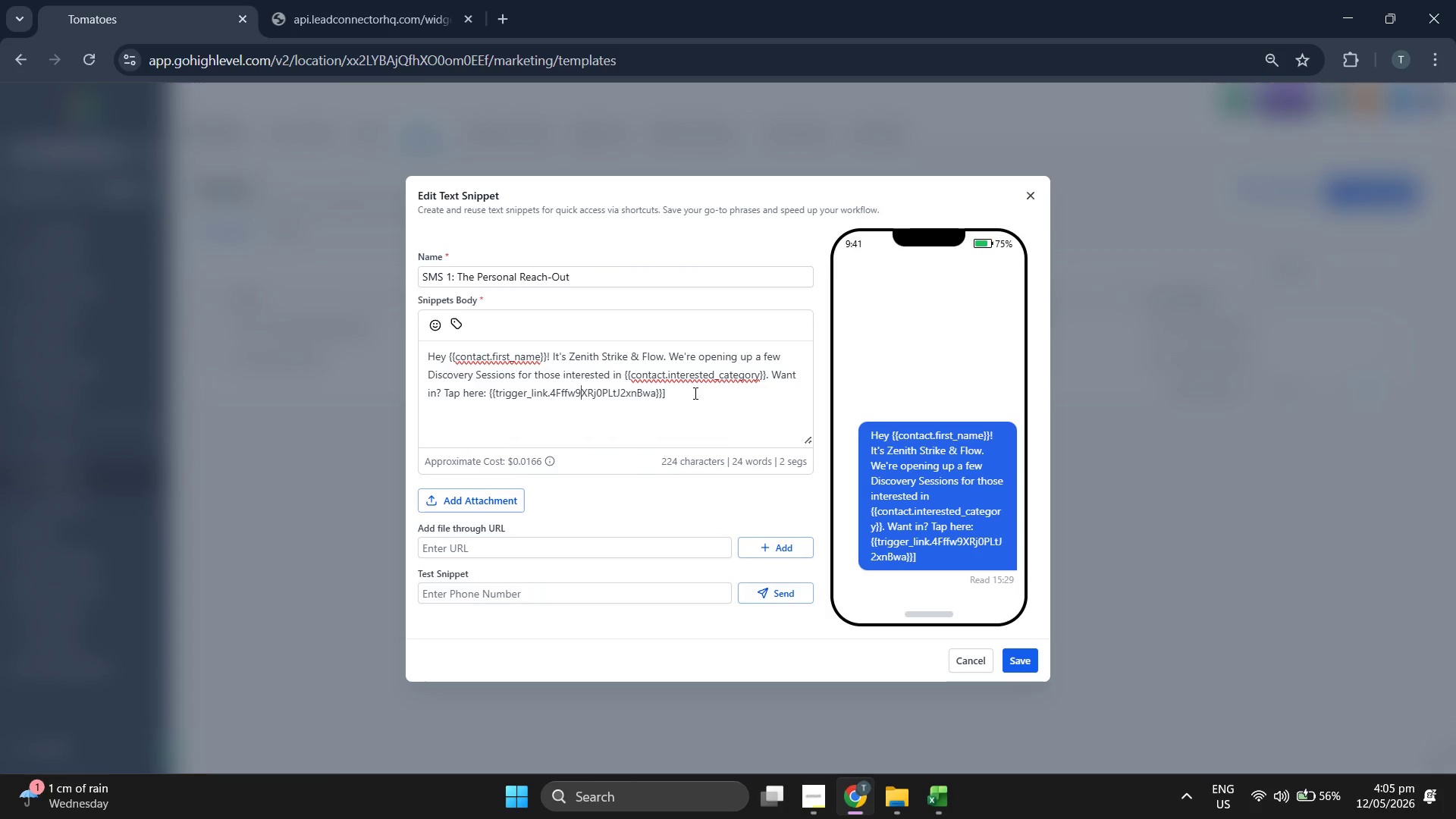 
key(ArrowLeft)
 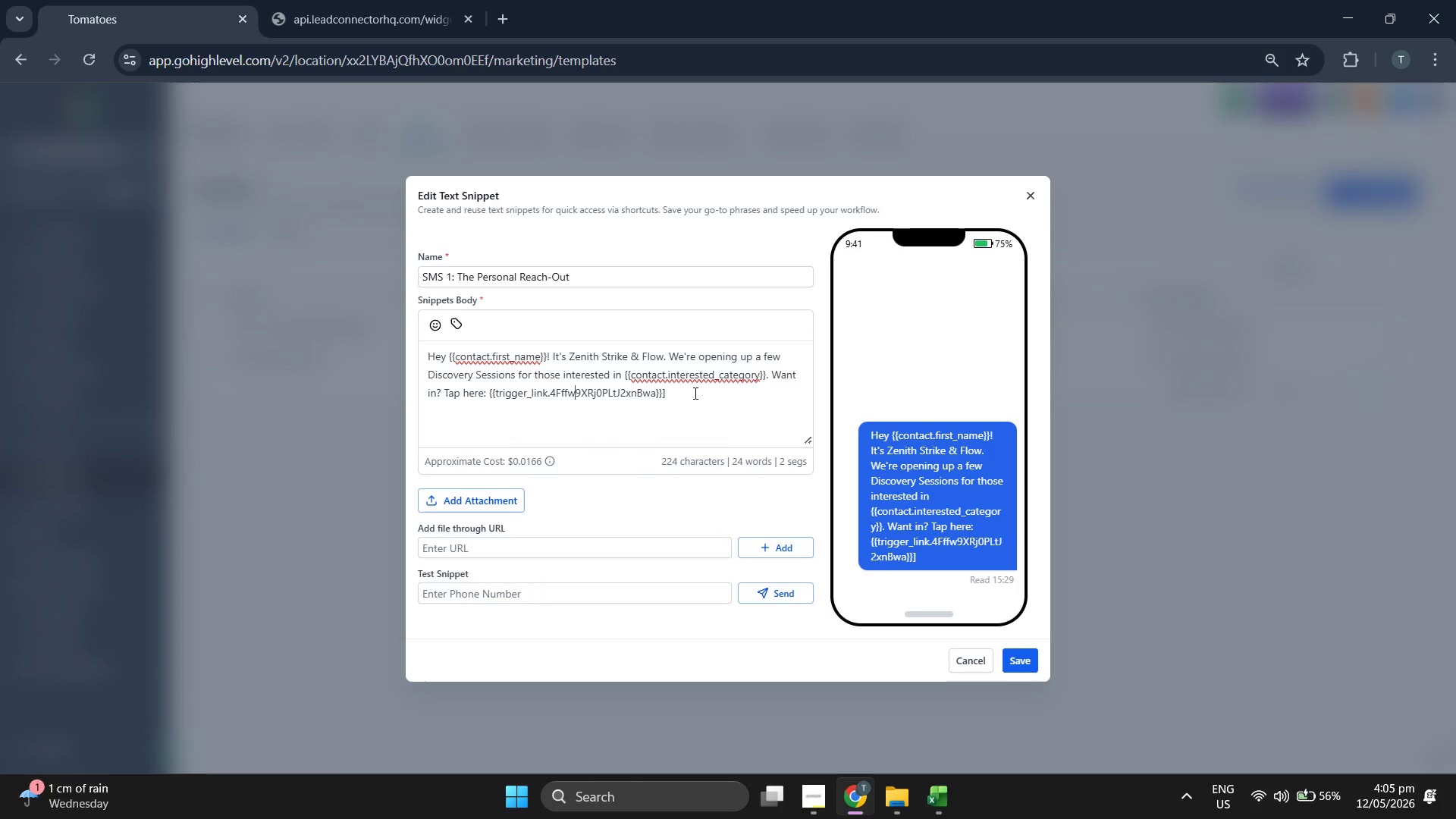 
key(ArrowLeft)
 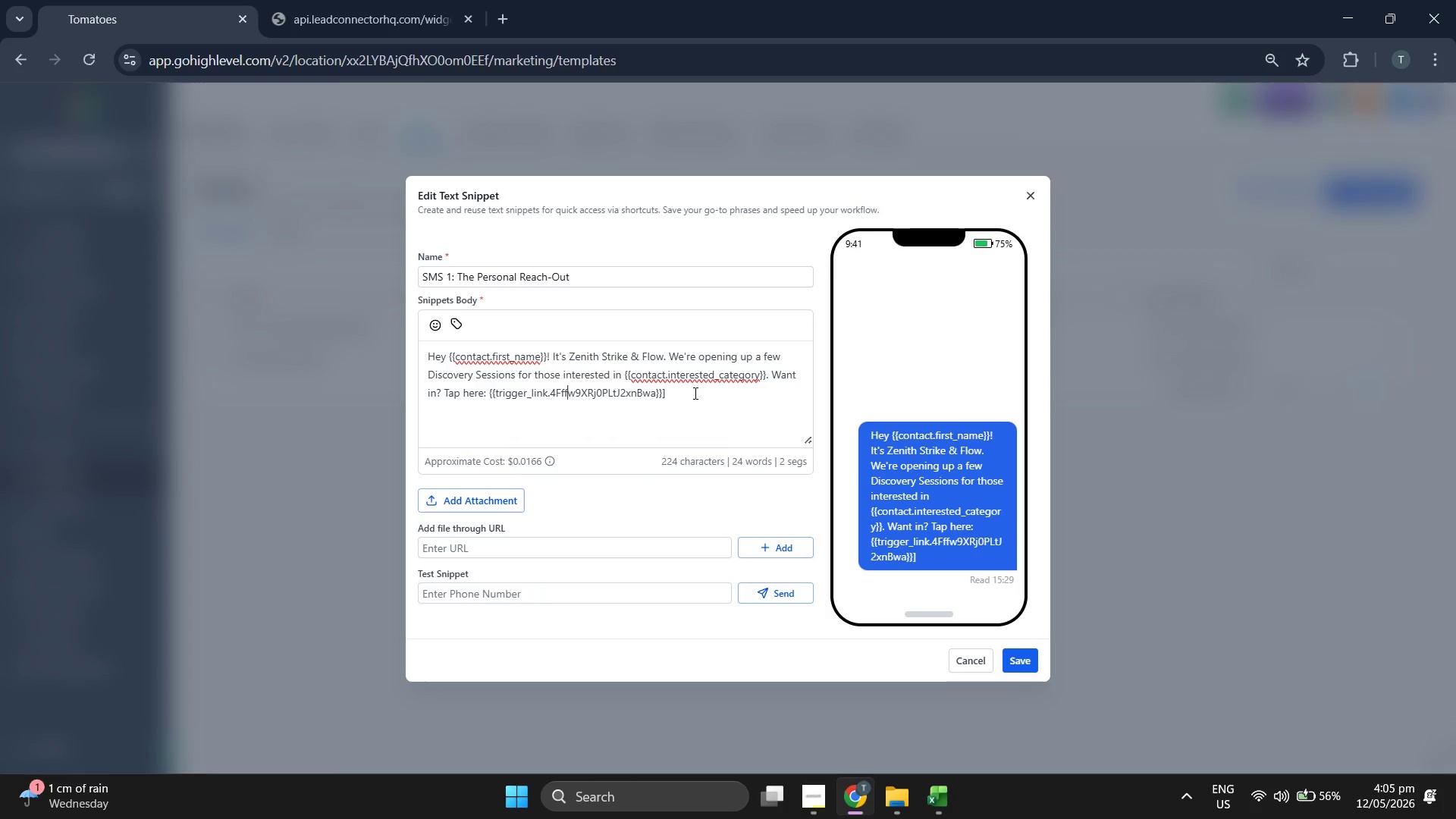 
key(ArrowLeft)
 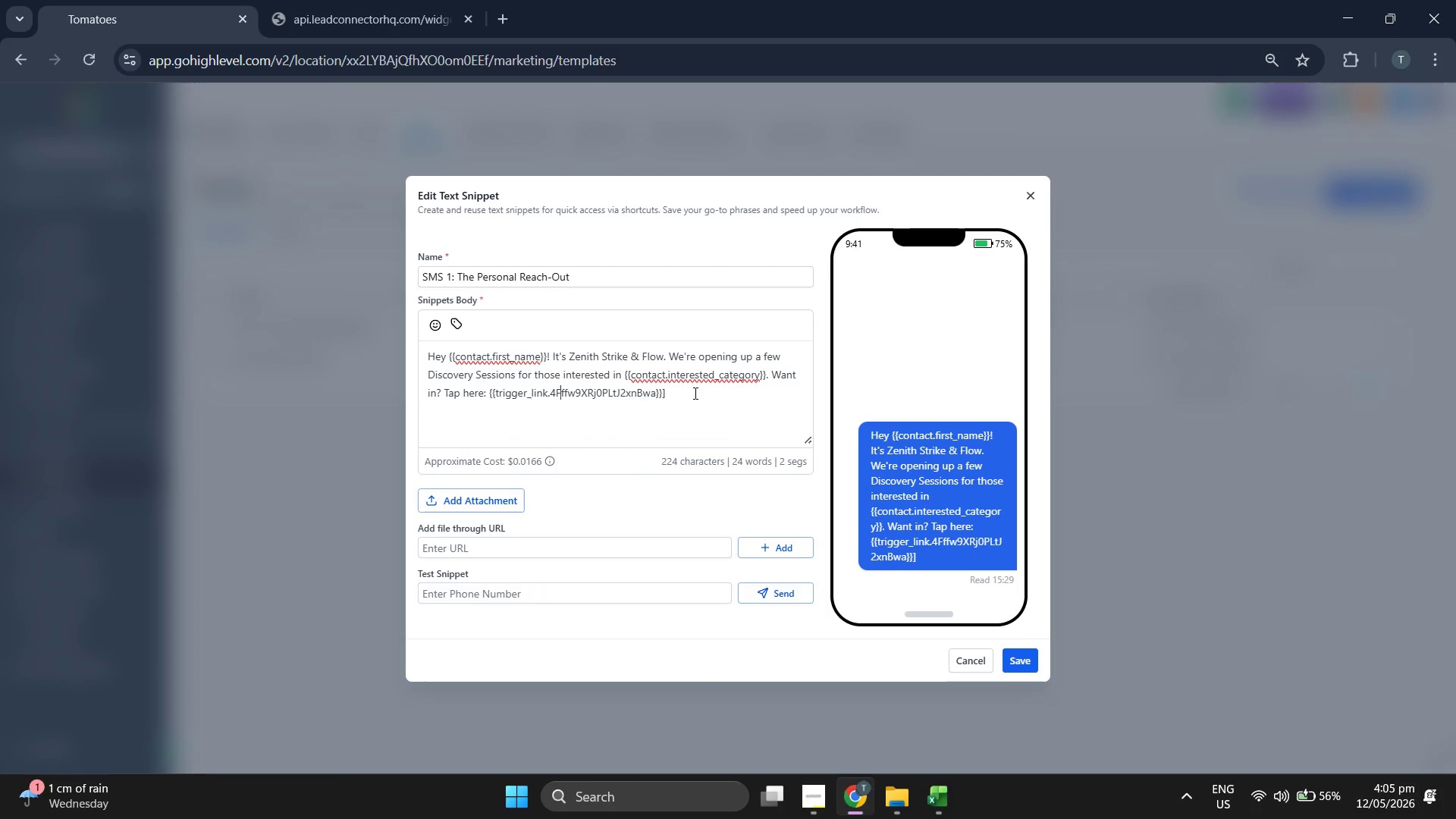 
key(ArrowLeft)
 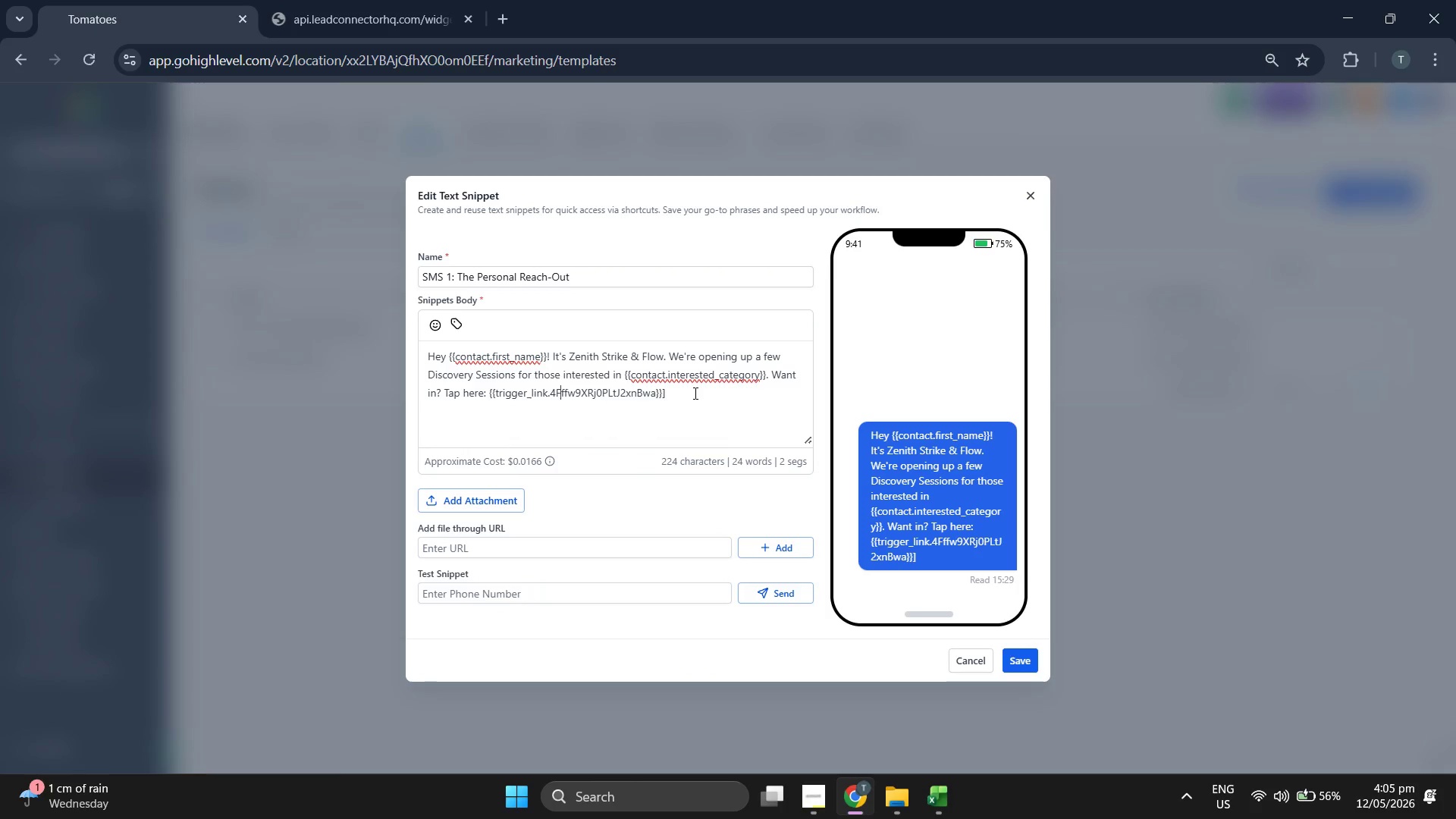 
key(ArrowLeft)
 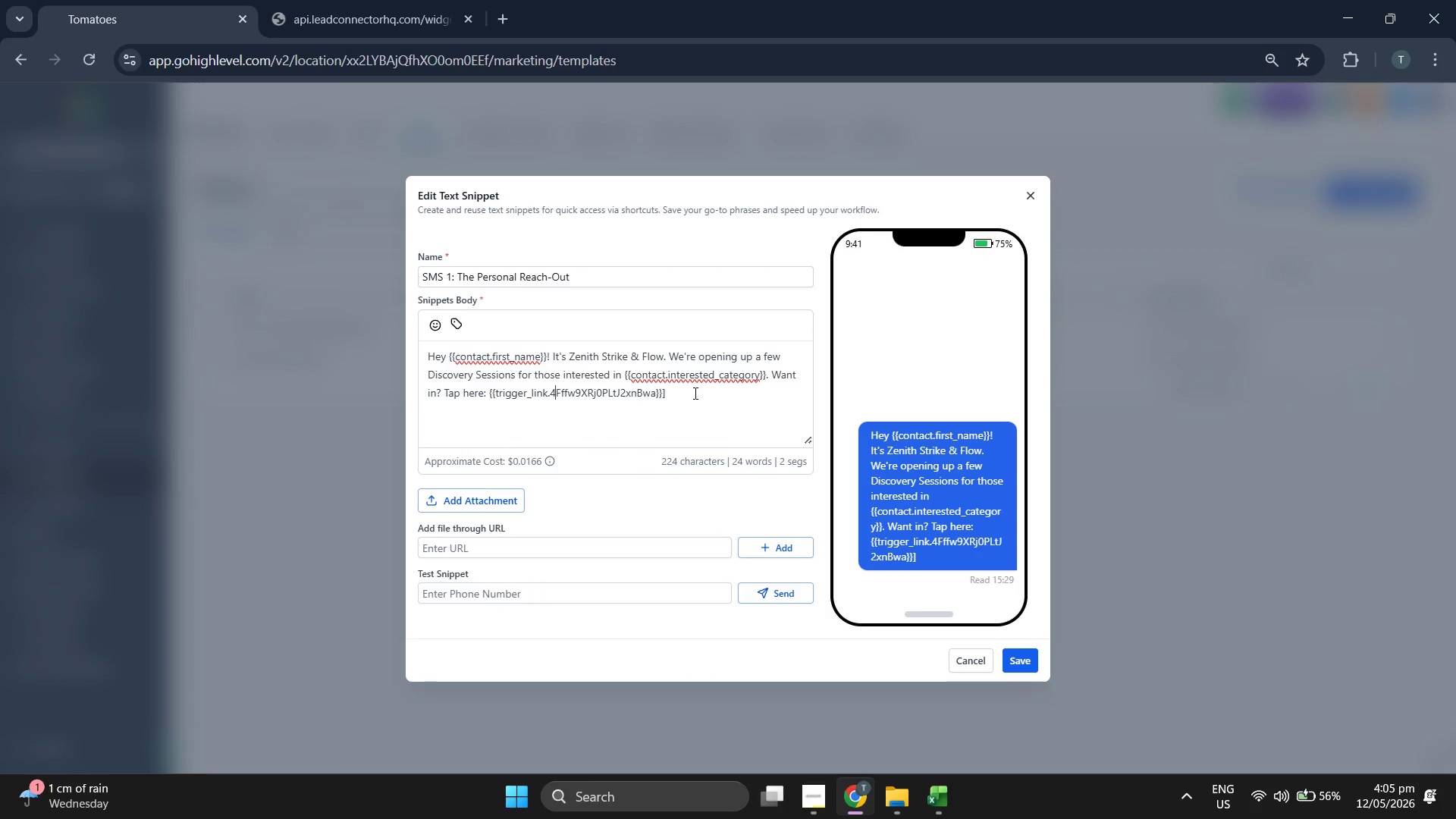 
key(ArrowLeft)
 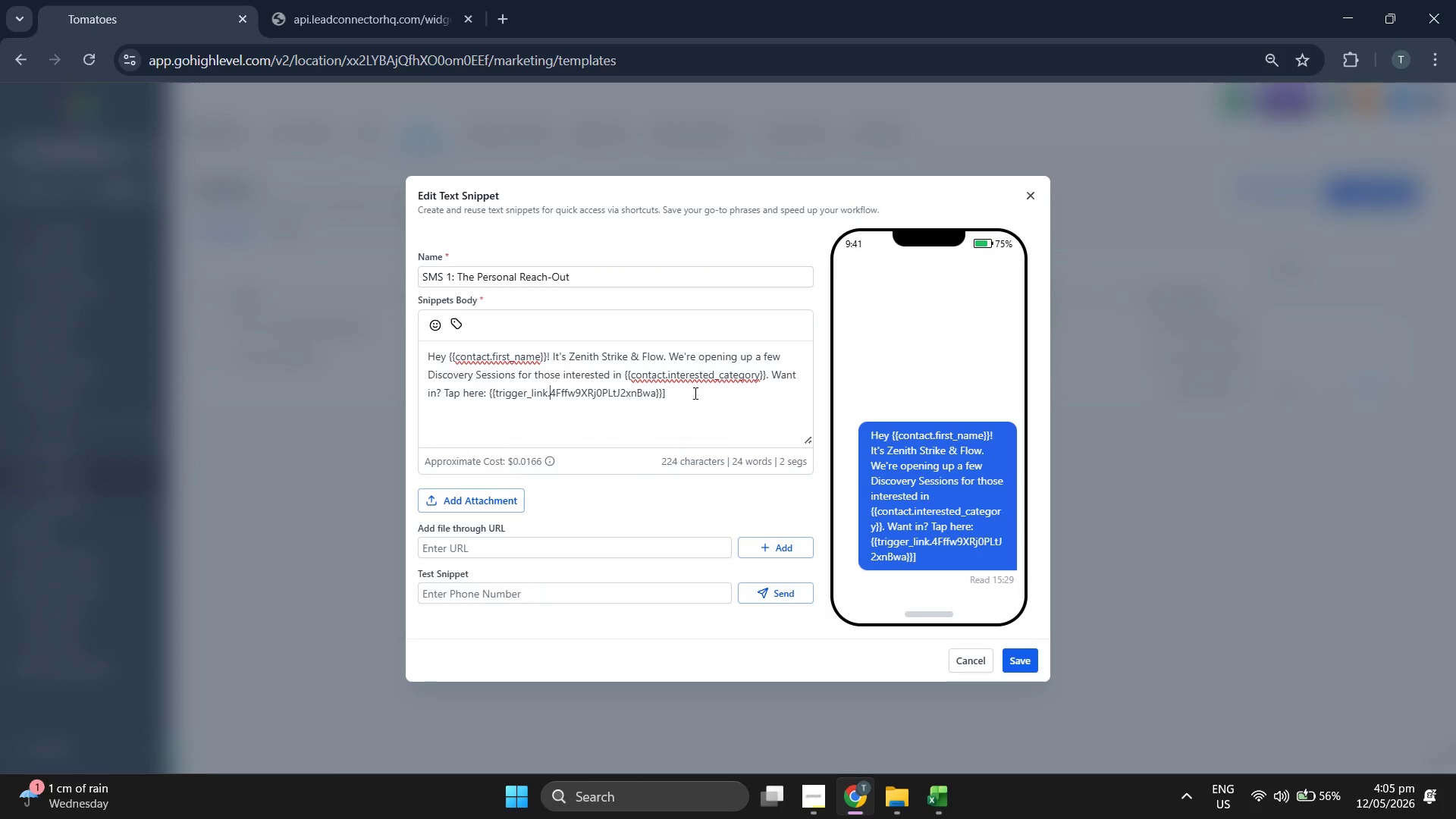 
key(ArrowLeft)
 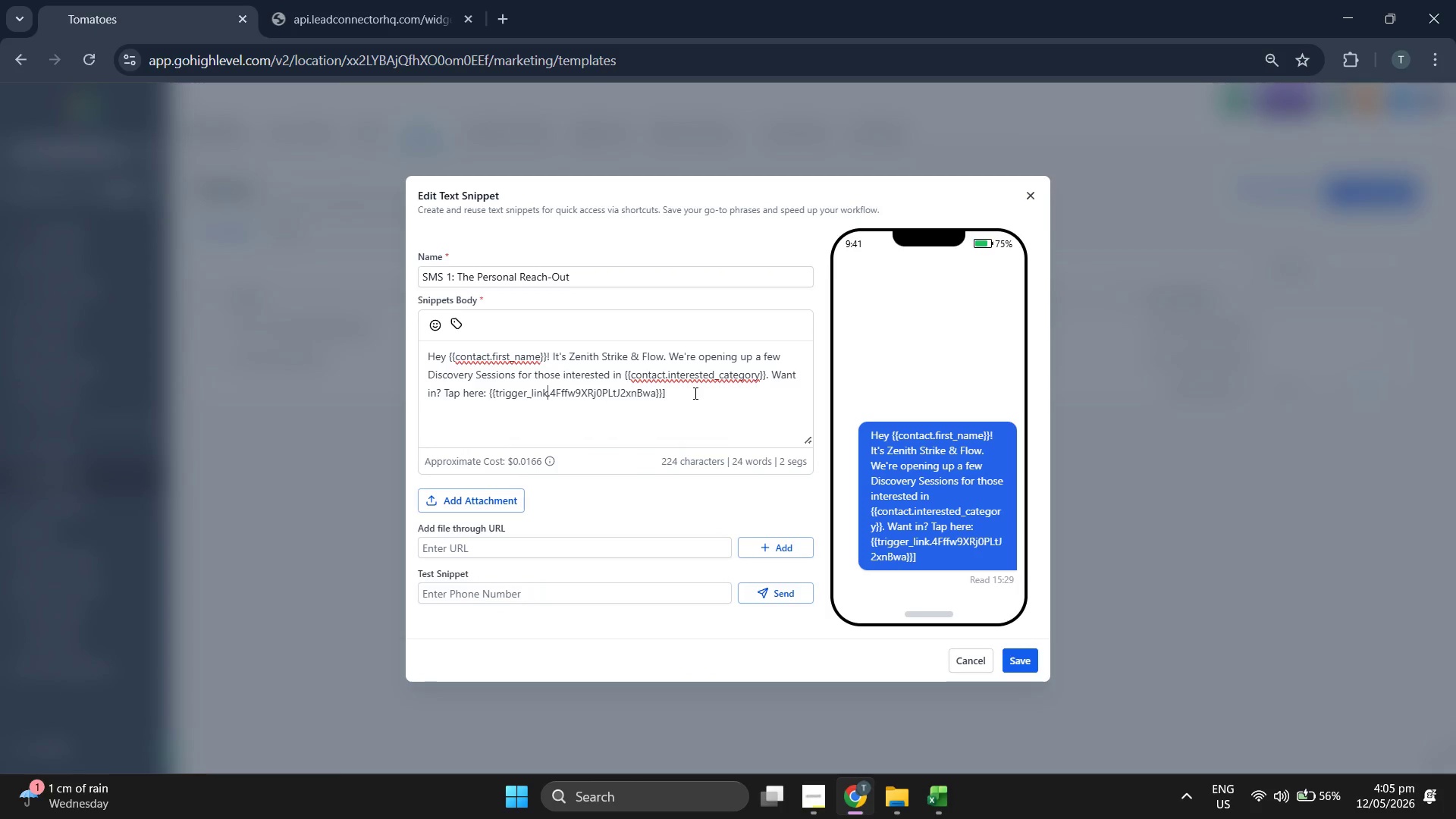 
key(ArrowLeft)
 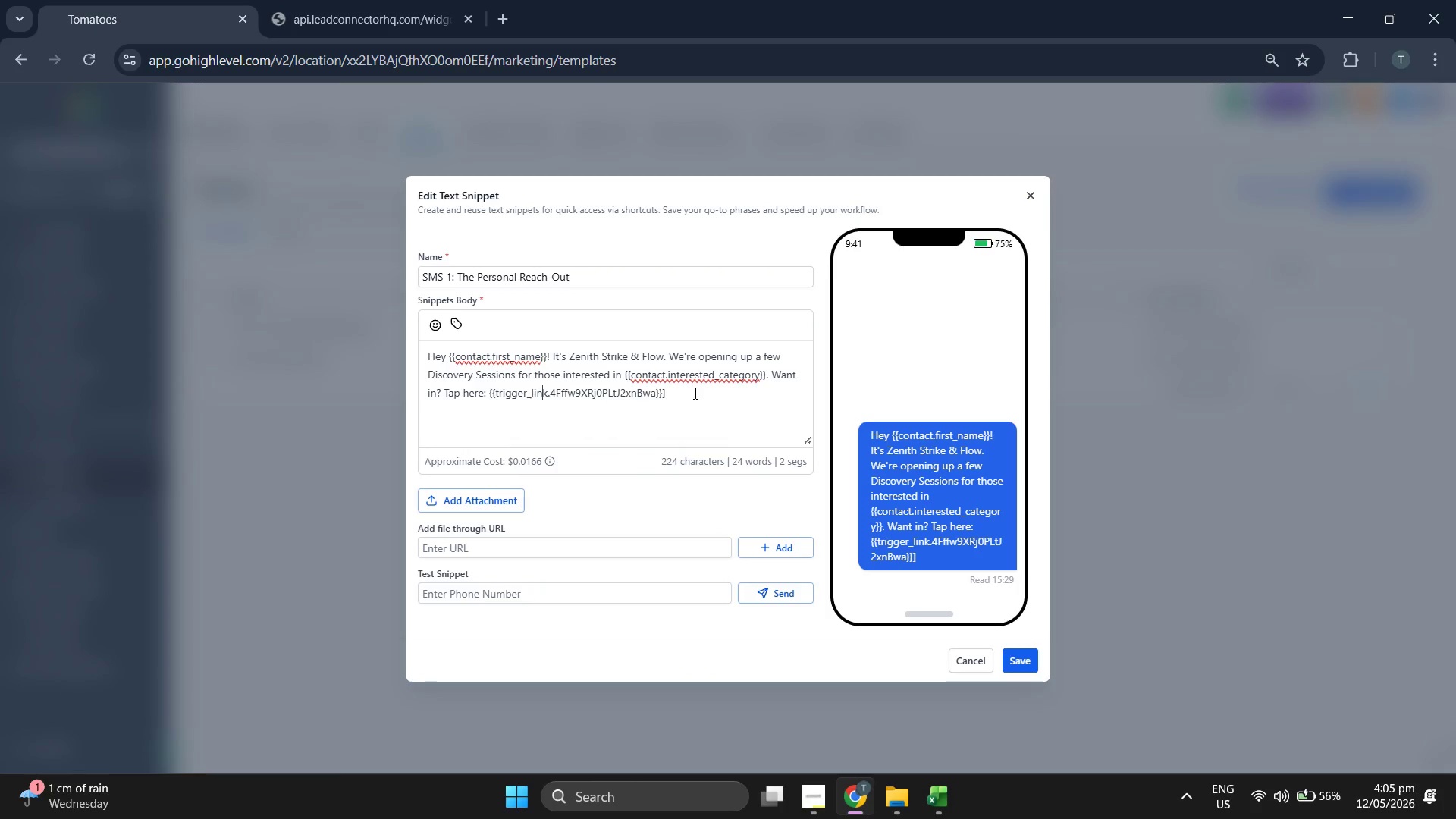 
key(ArrowLeft)
 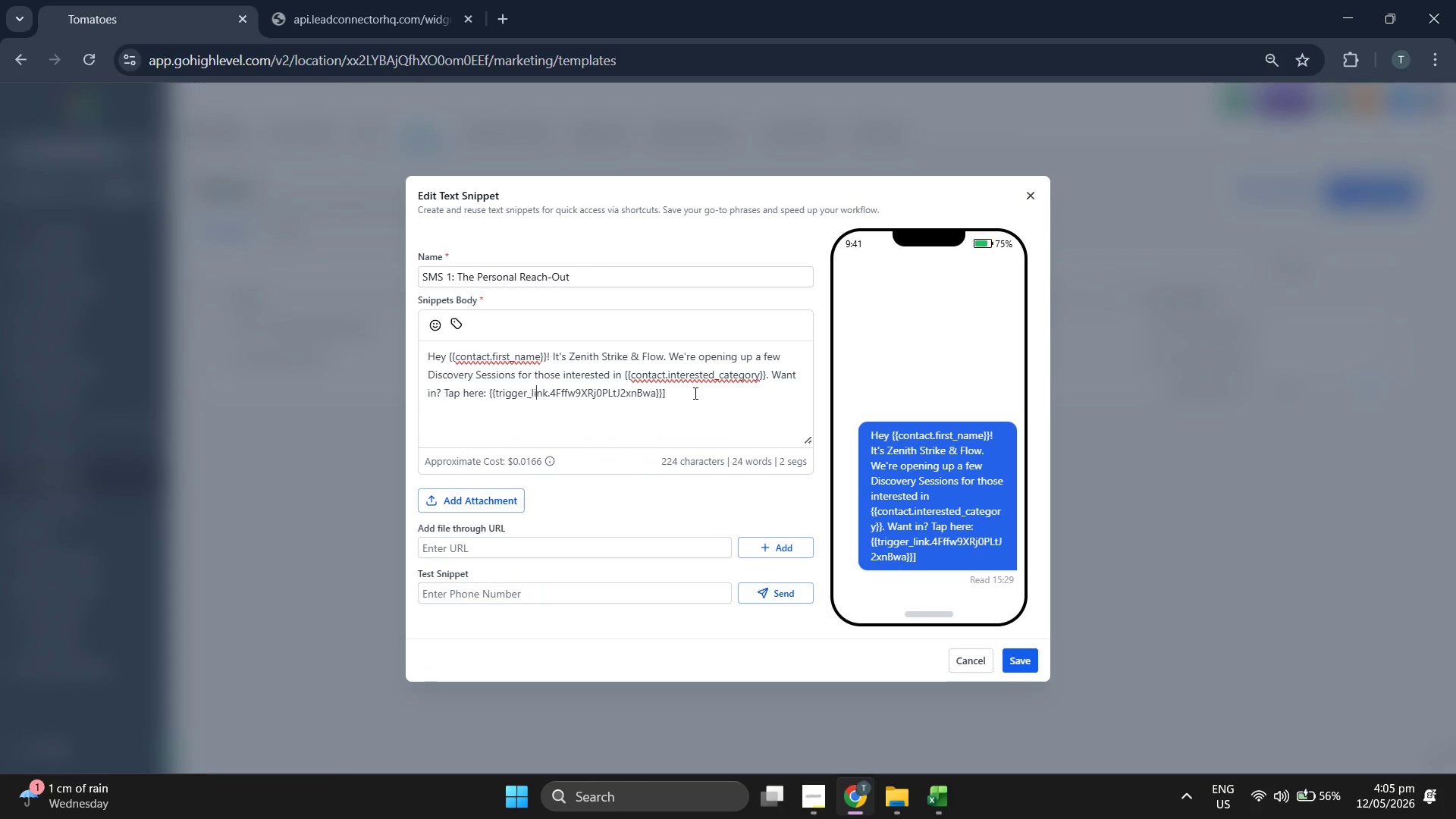 
key(ArrowLeft)
 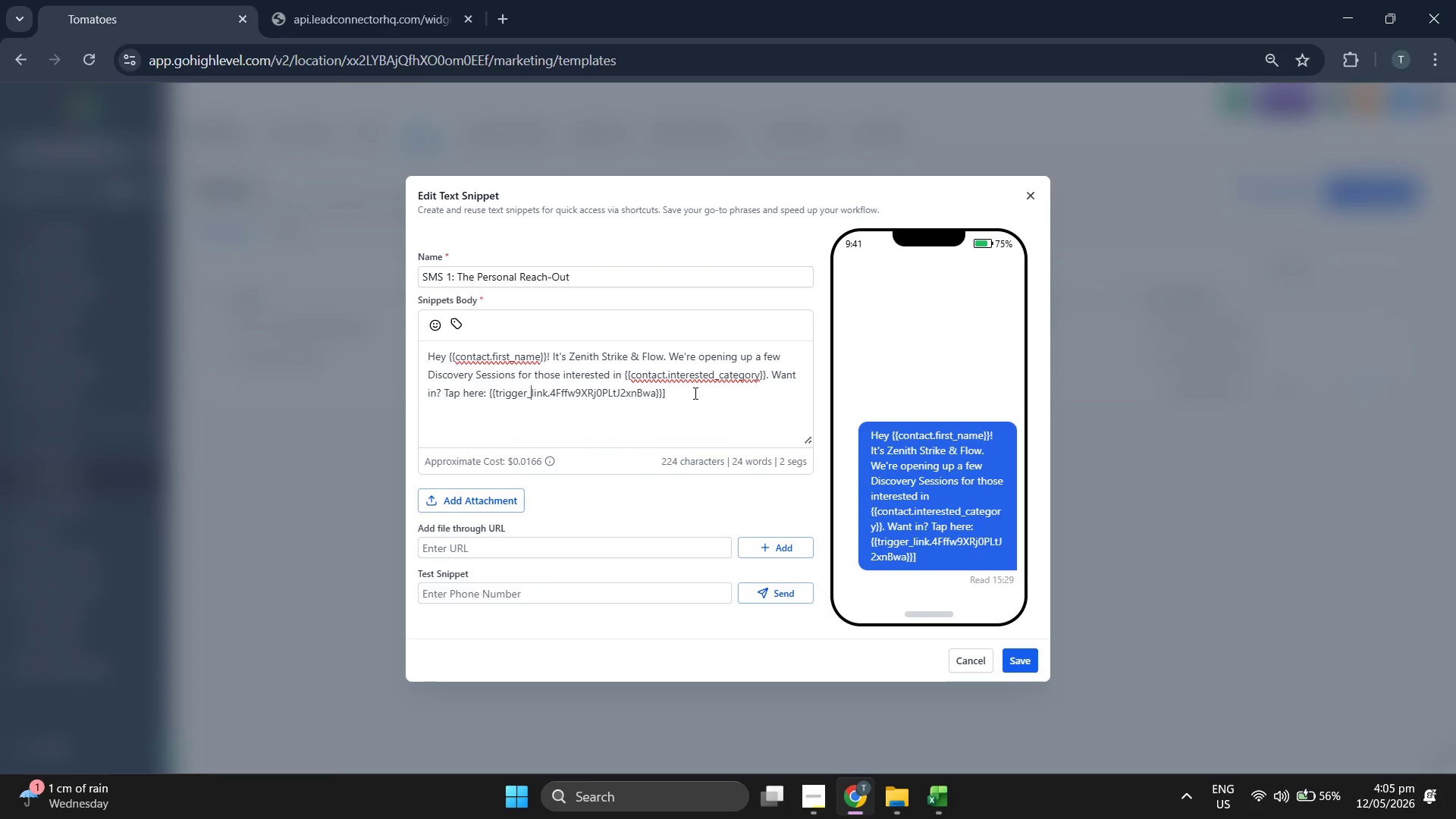 
key(ArrowLeft)
 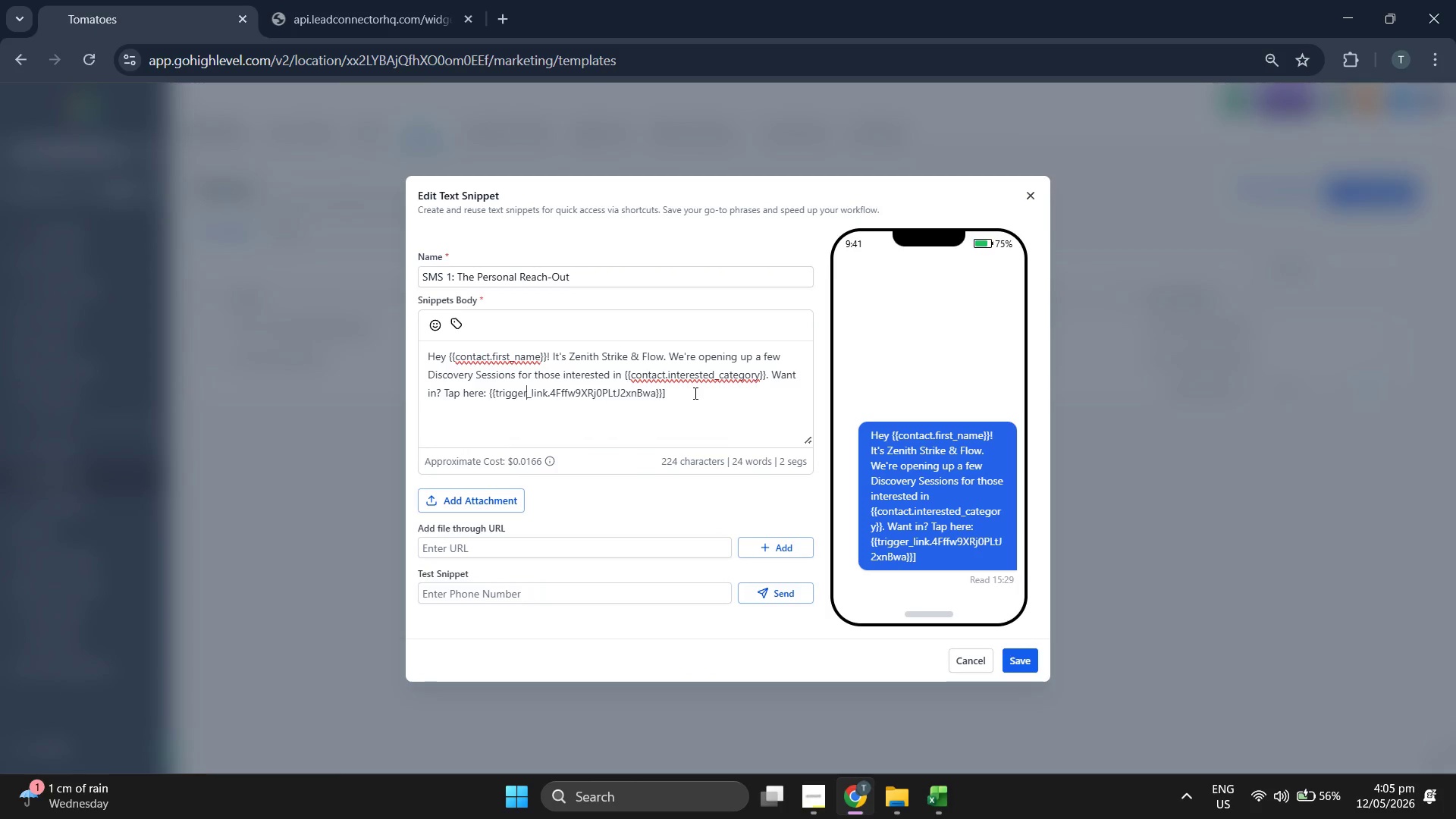 
key(ArrowLeft)
 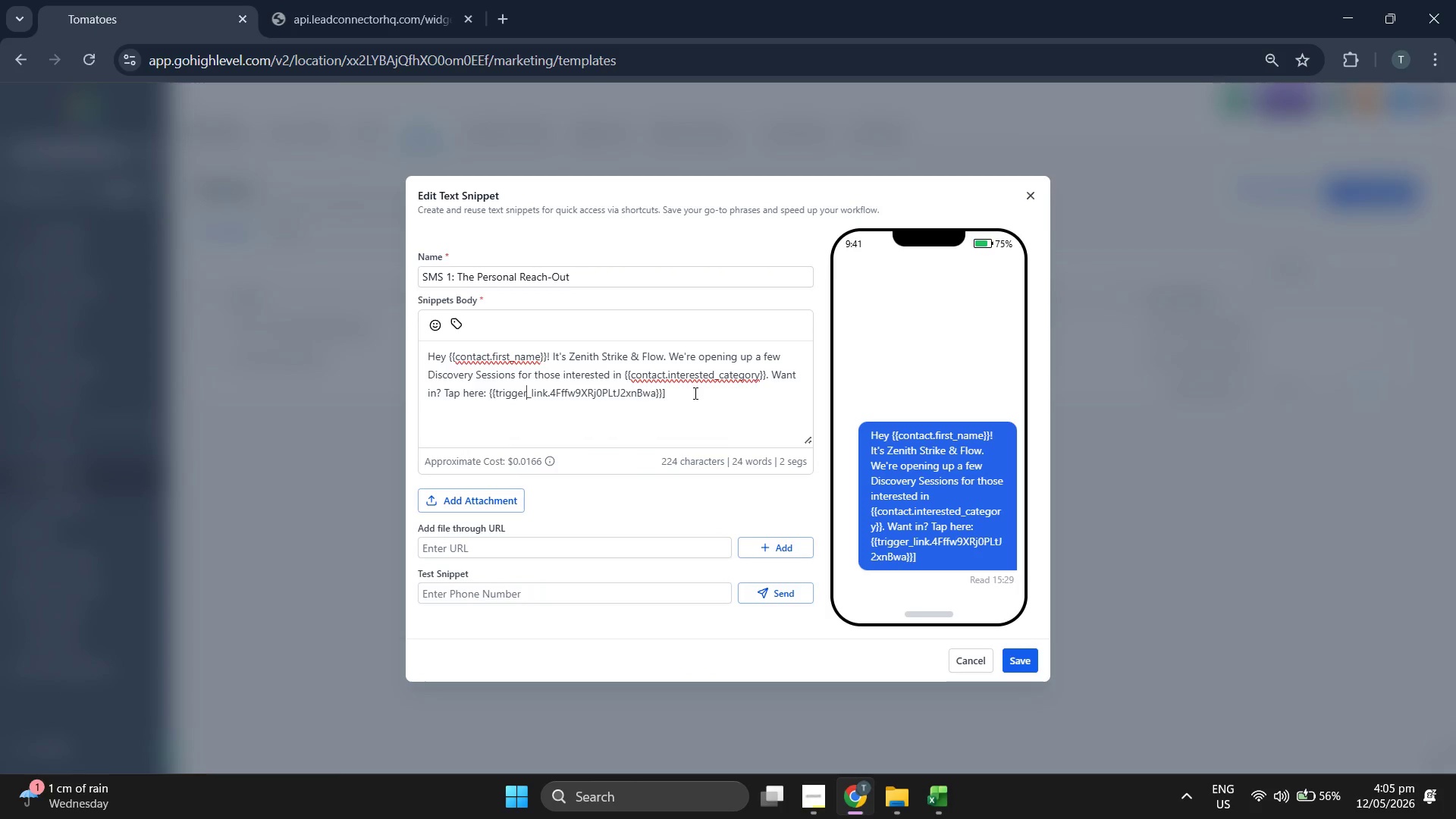 
key(ArrowLeft)
 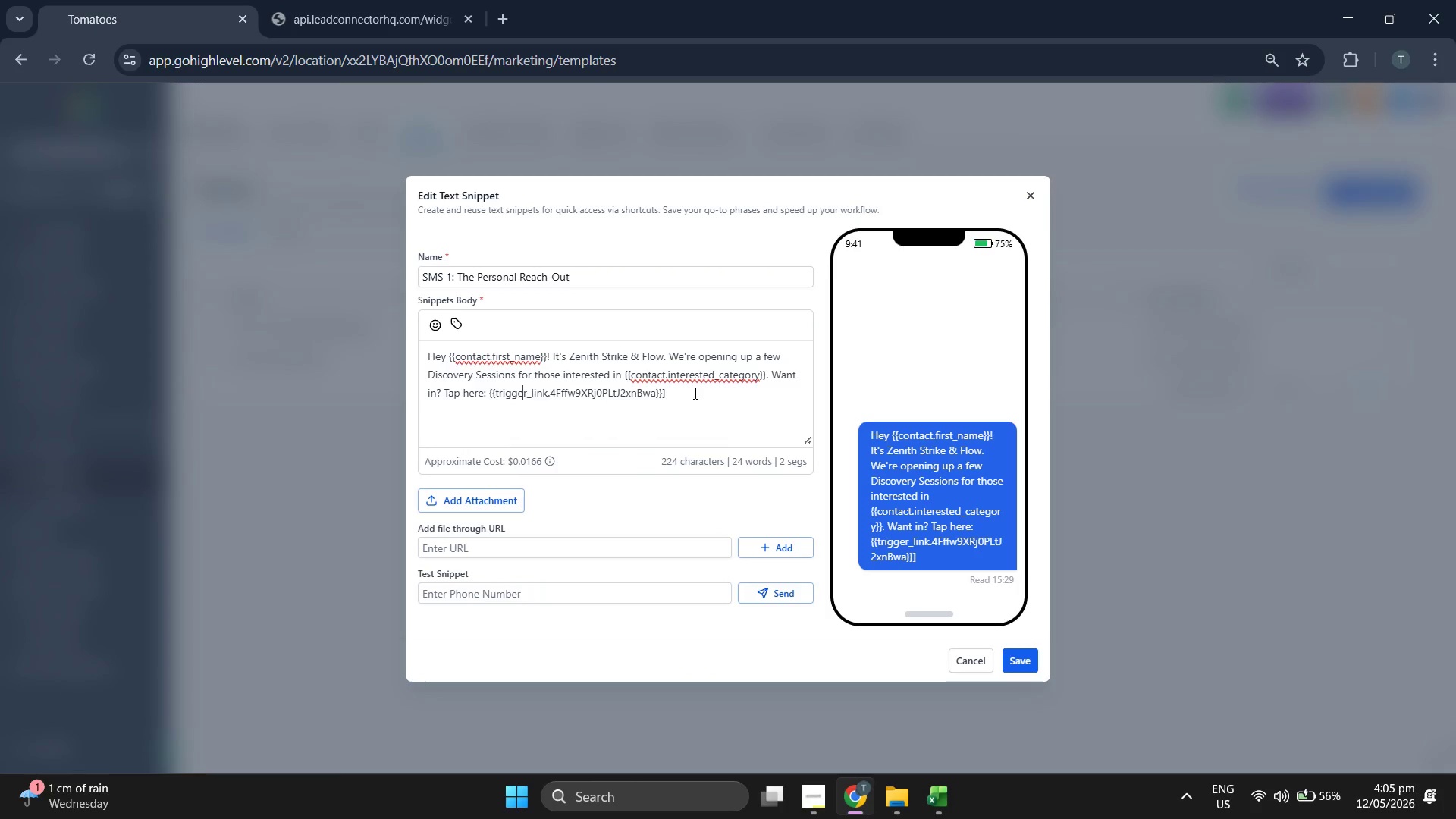 
key(ArrowLeft)
 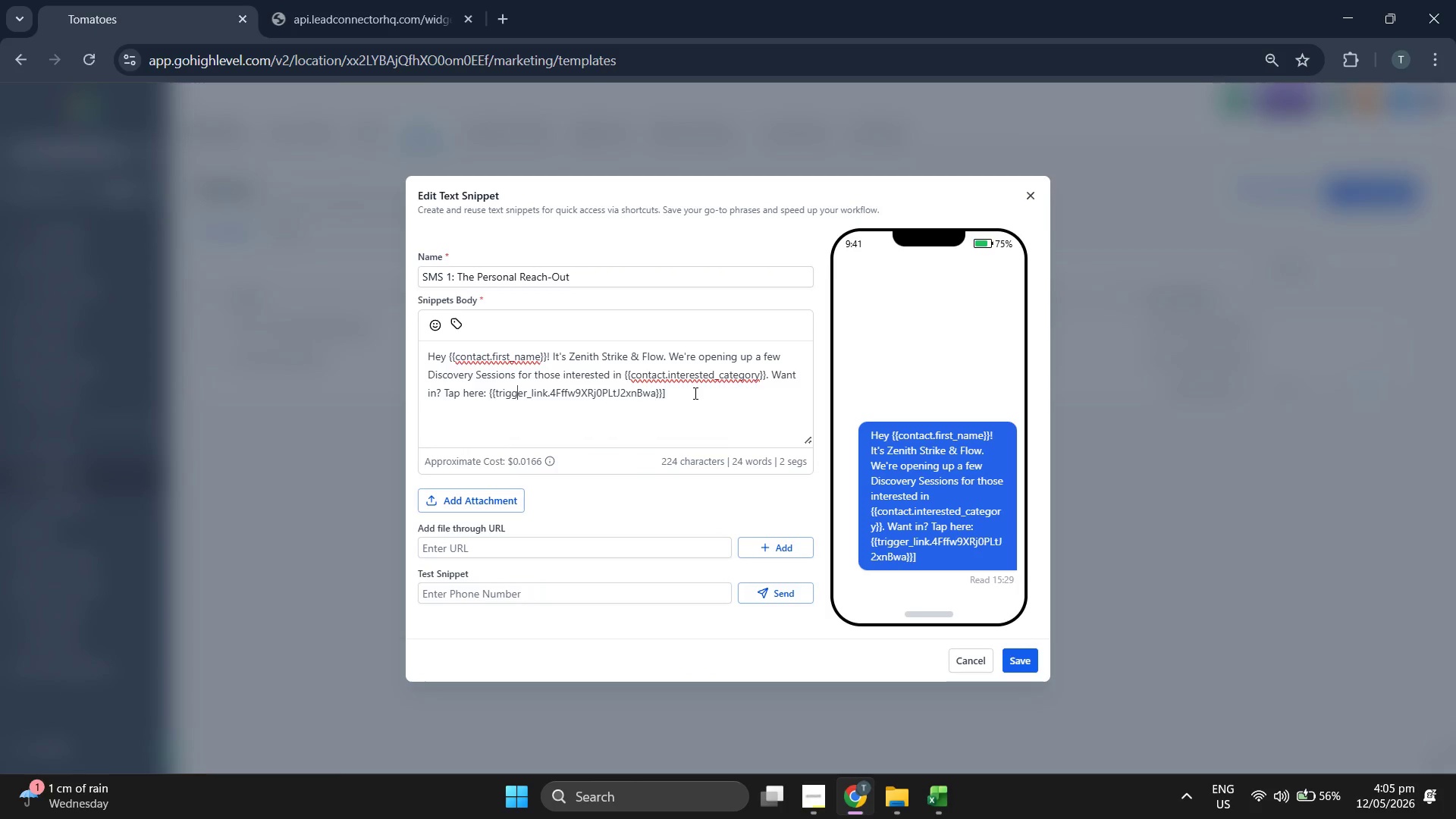 
key(ArrowLeft)
 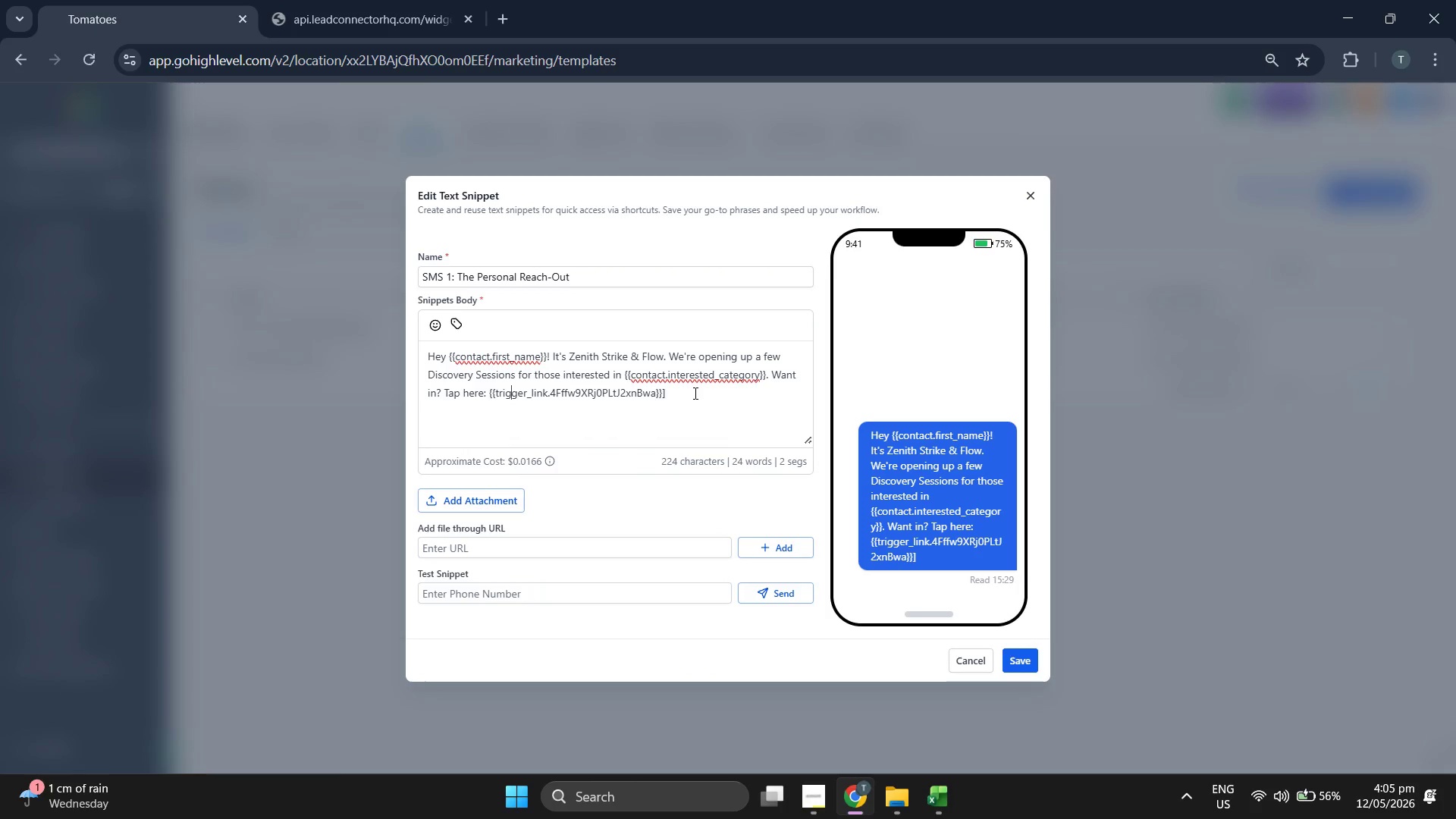 
key(ArrowLeft)
 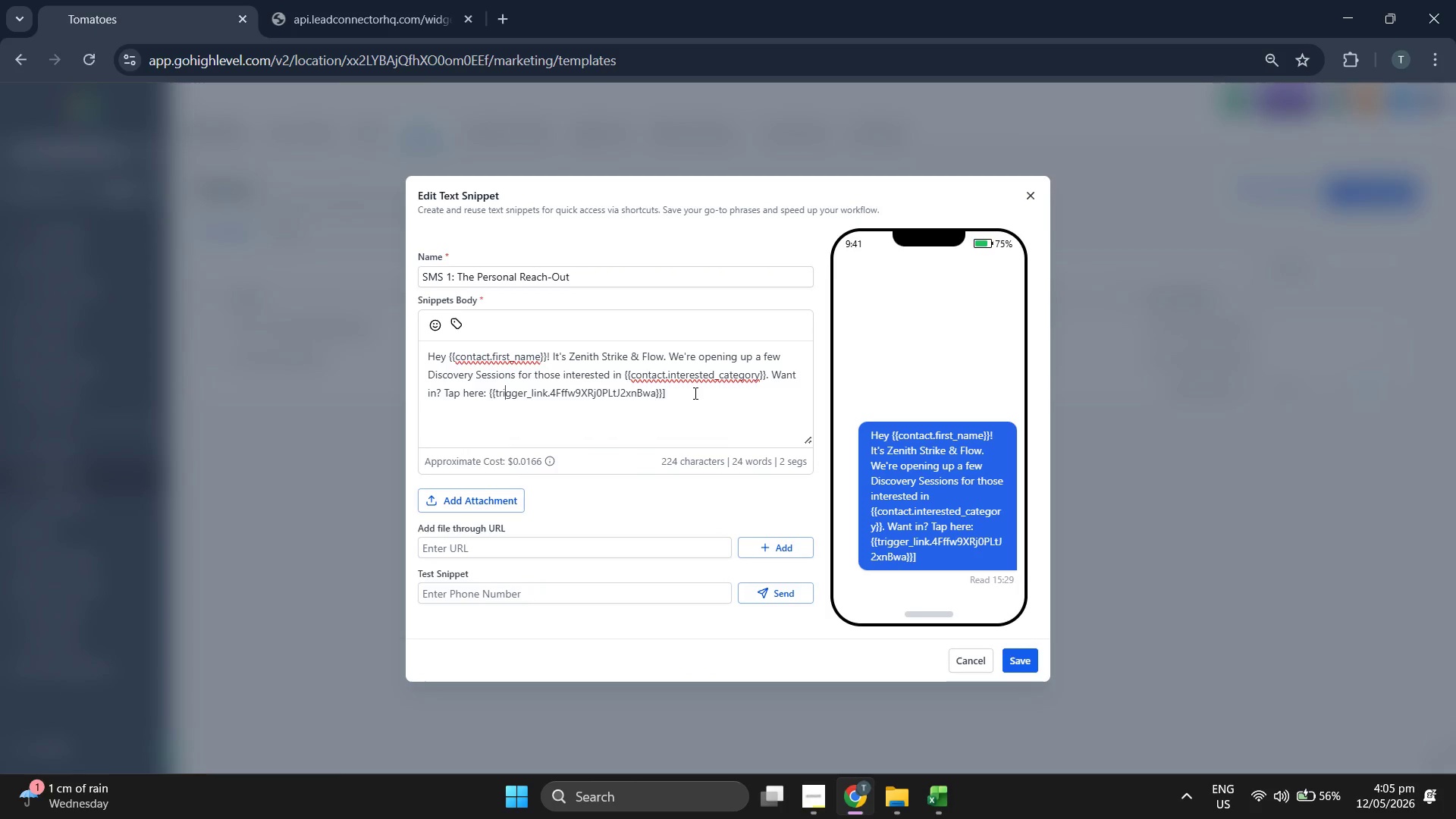 
key(ArrowLeft)
 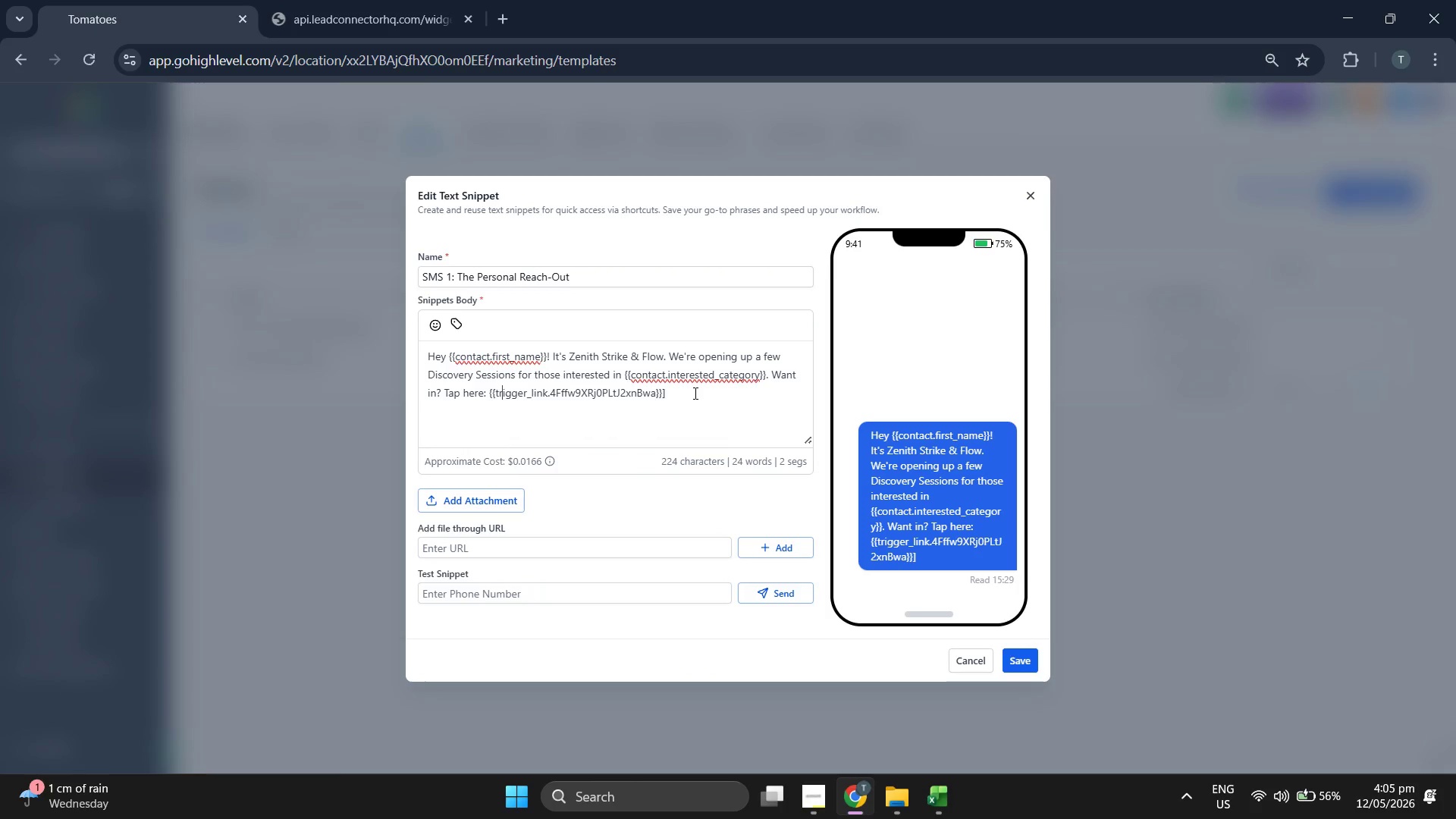 
key(ArrowLeft)
 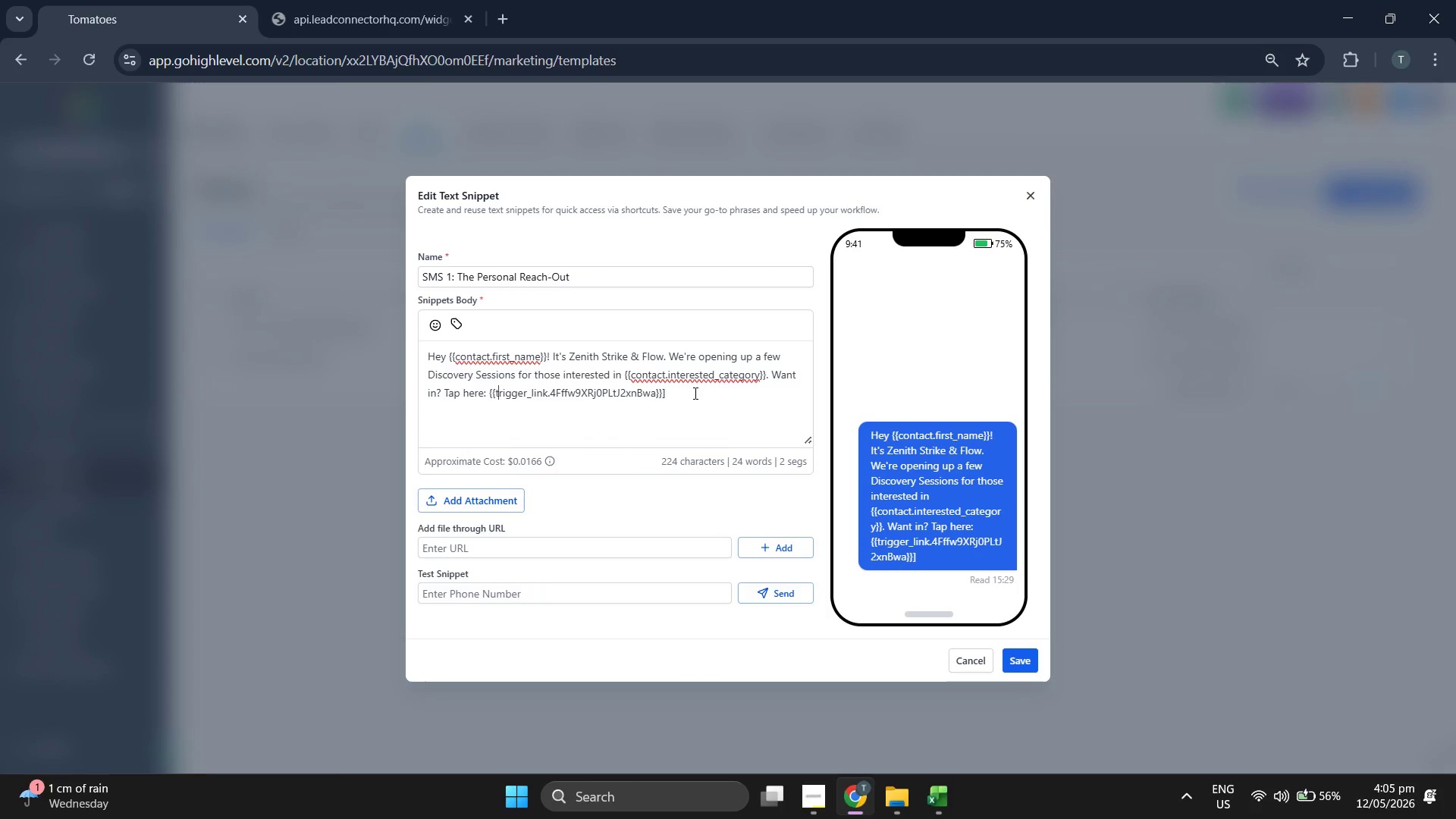 
key(ArrowLeft)
 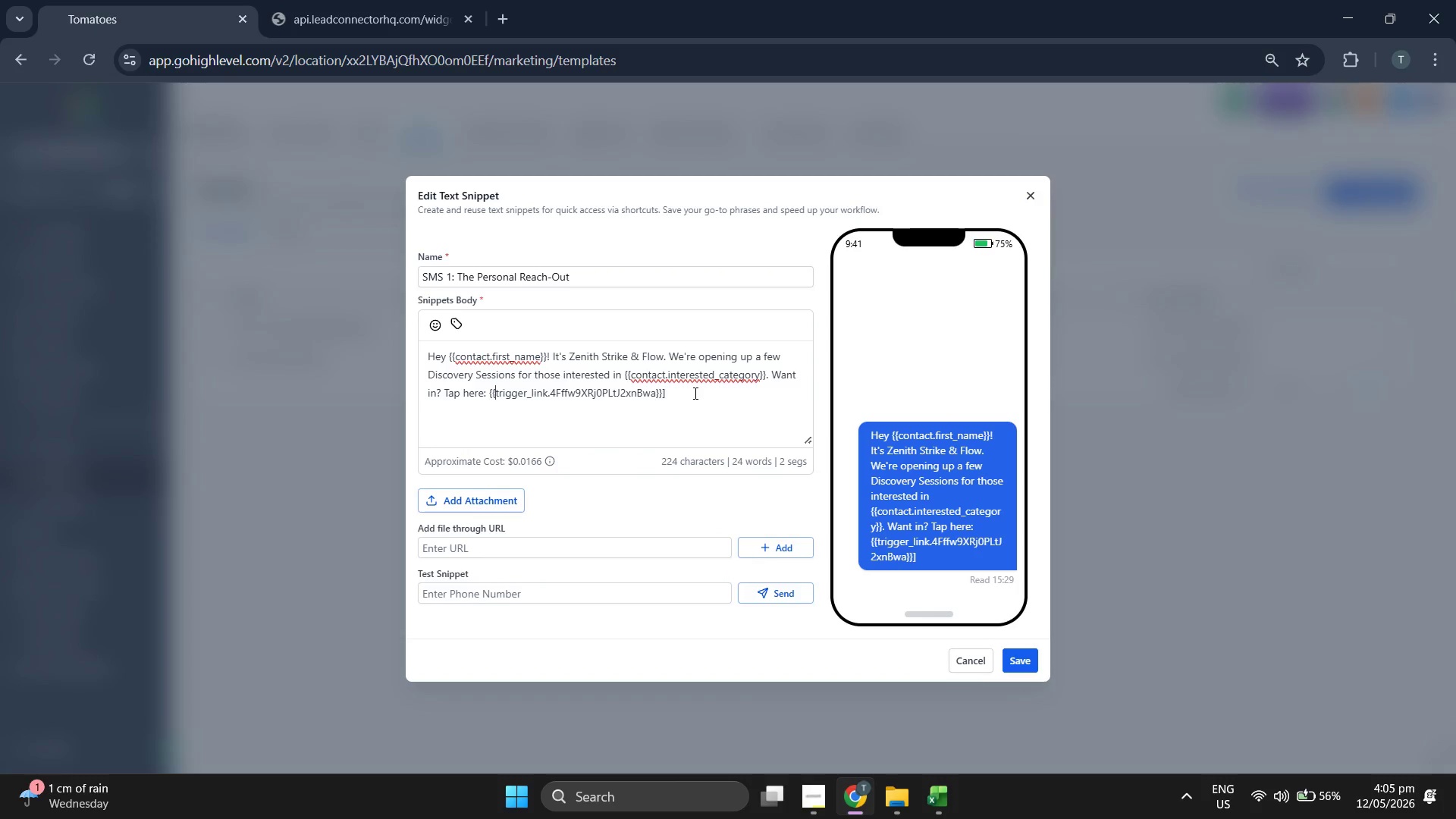 
key(ArrowLeft)
 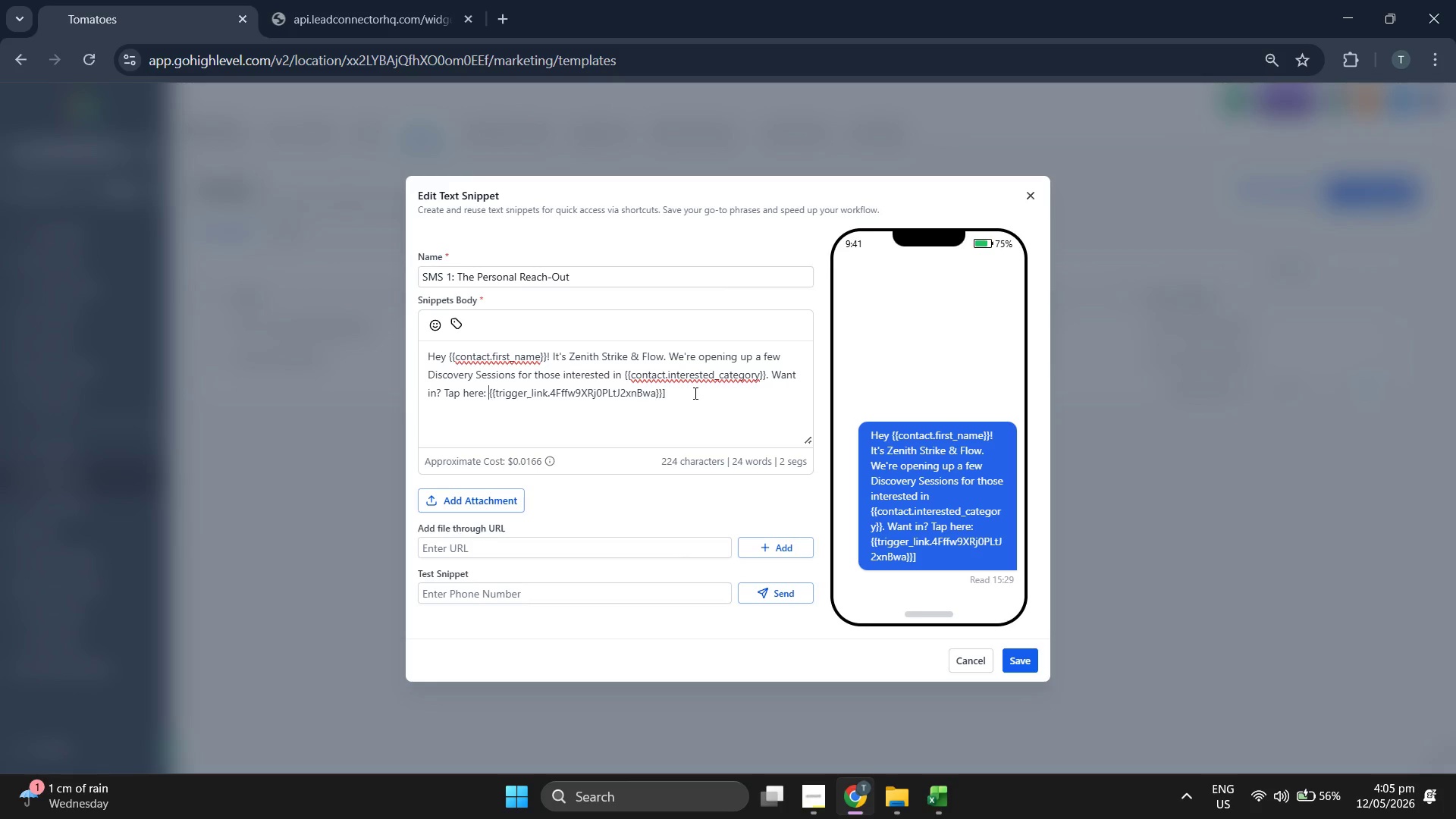 
key(ArrowLeft)
 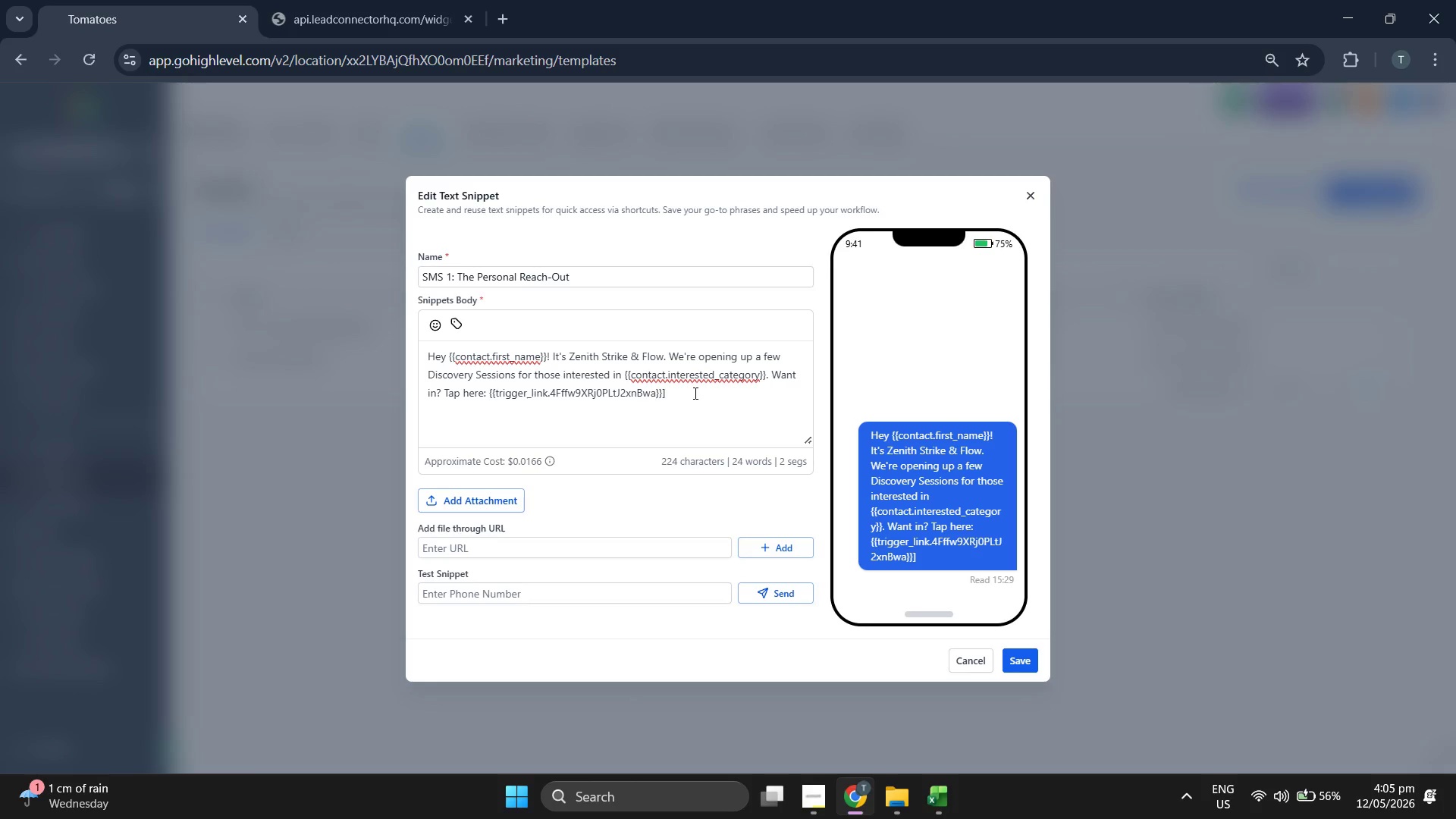 
key(BracketLeft)
 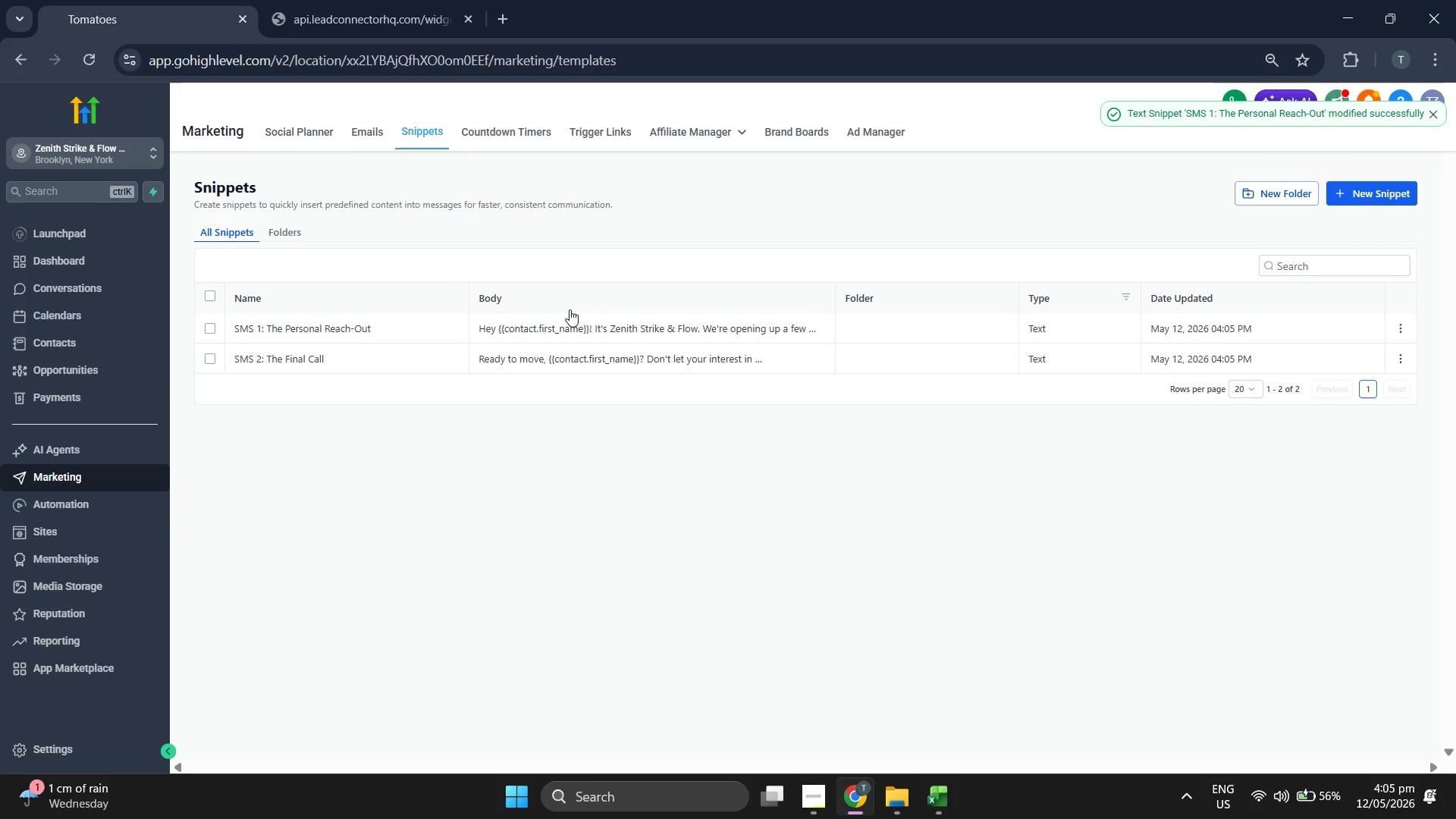 
wait(7.8)
 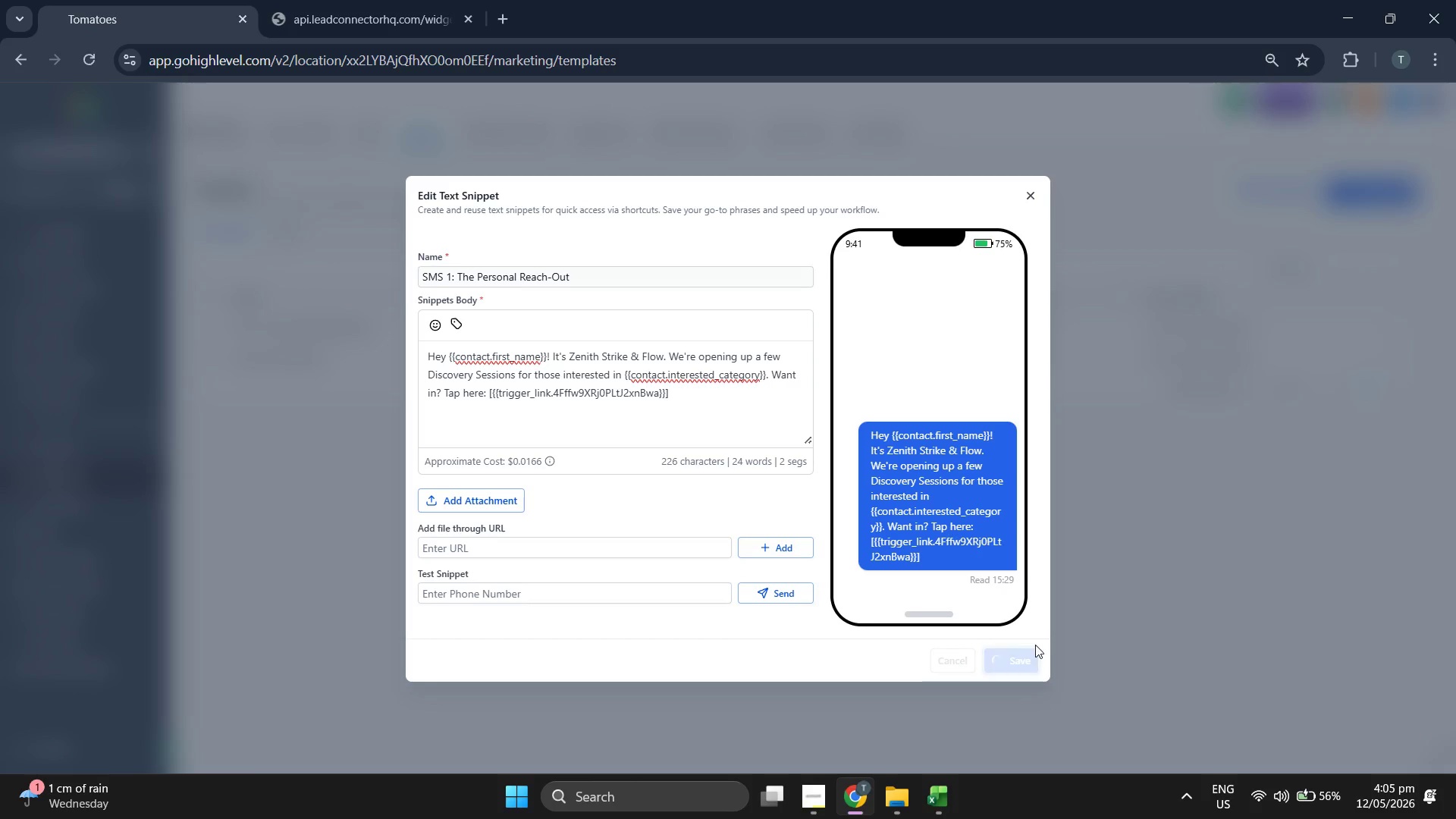 
left_click([134, 347])
 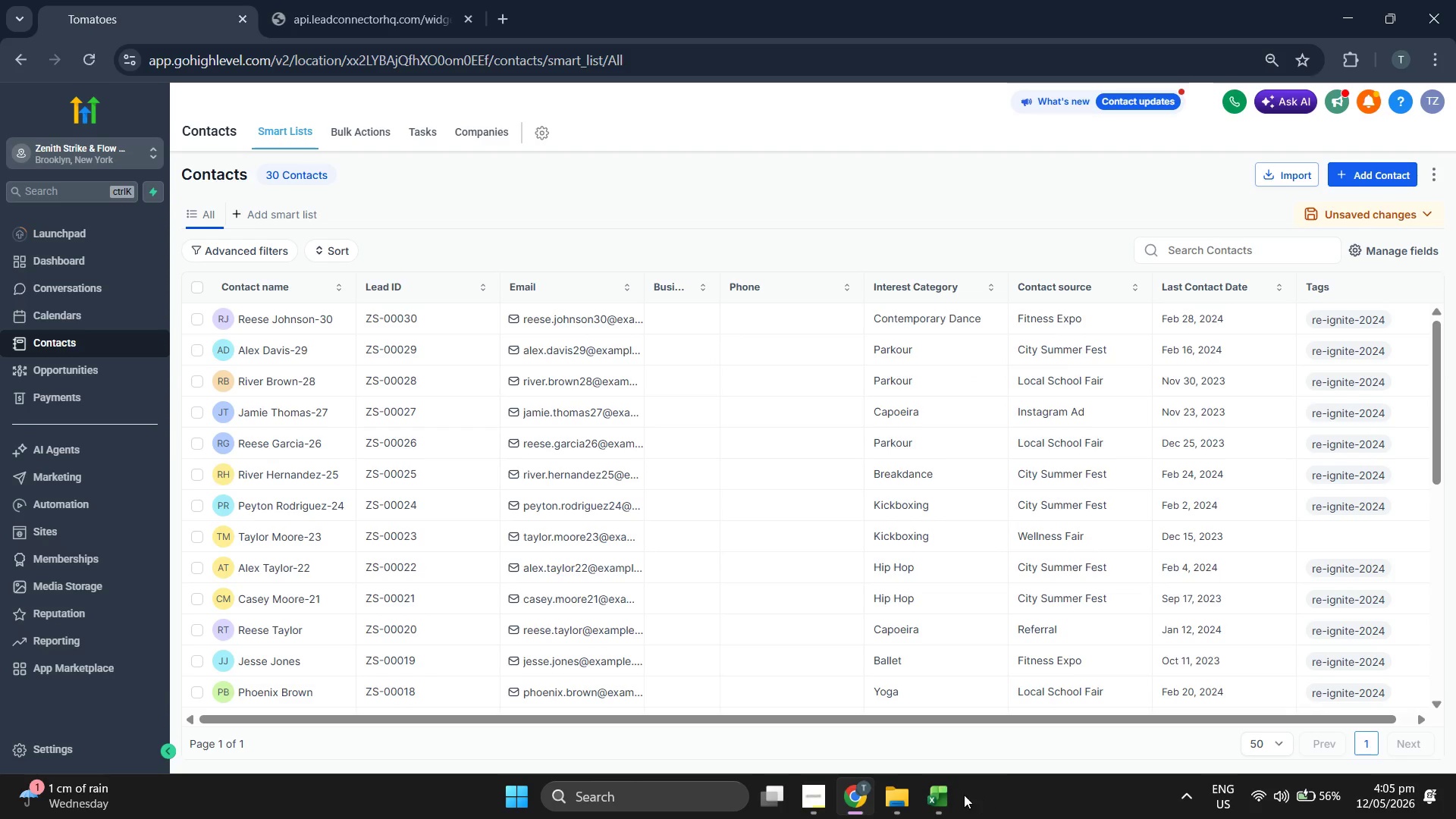 
wait(6.91)
 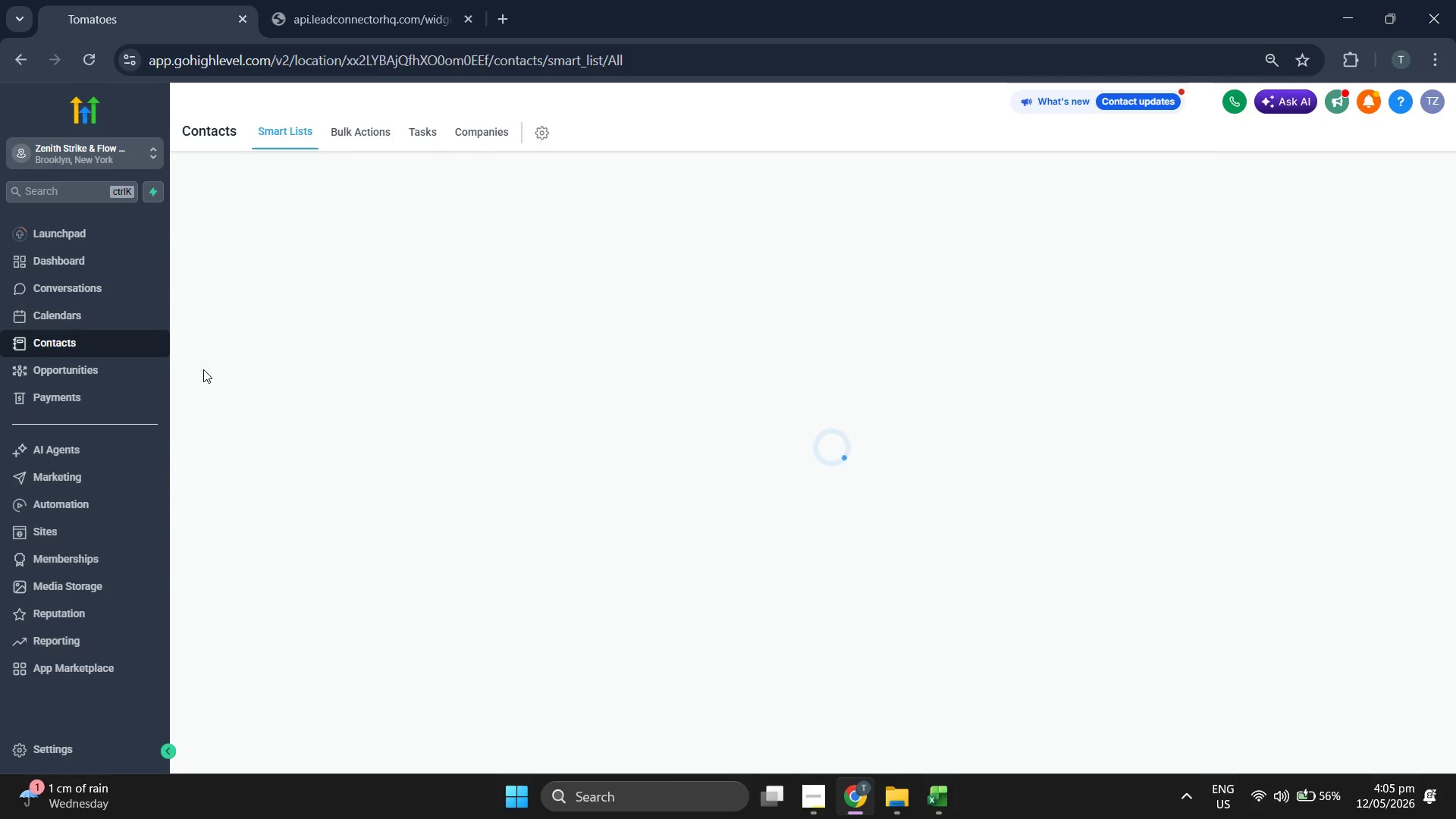 
left_click_drag(start_coordinate=[907, 143], to_coordinate=[983, 128])
 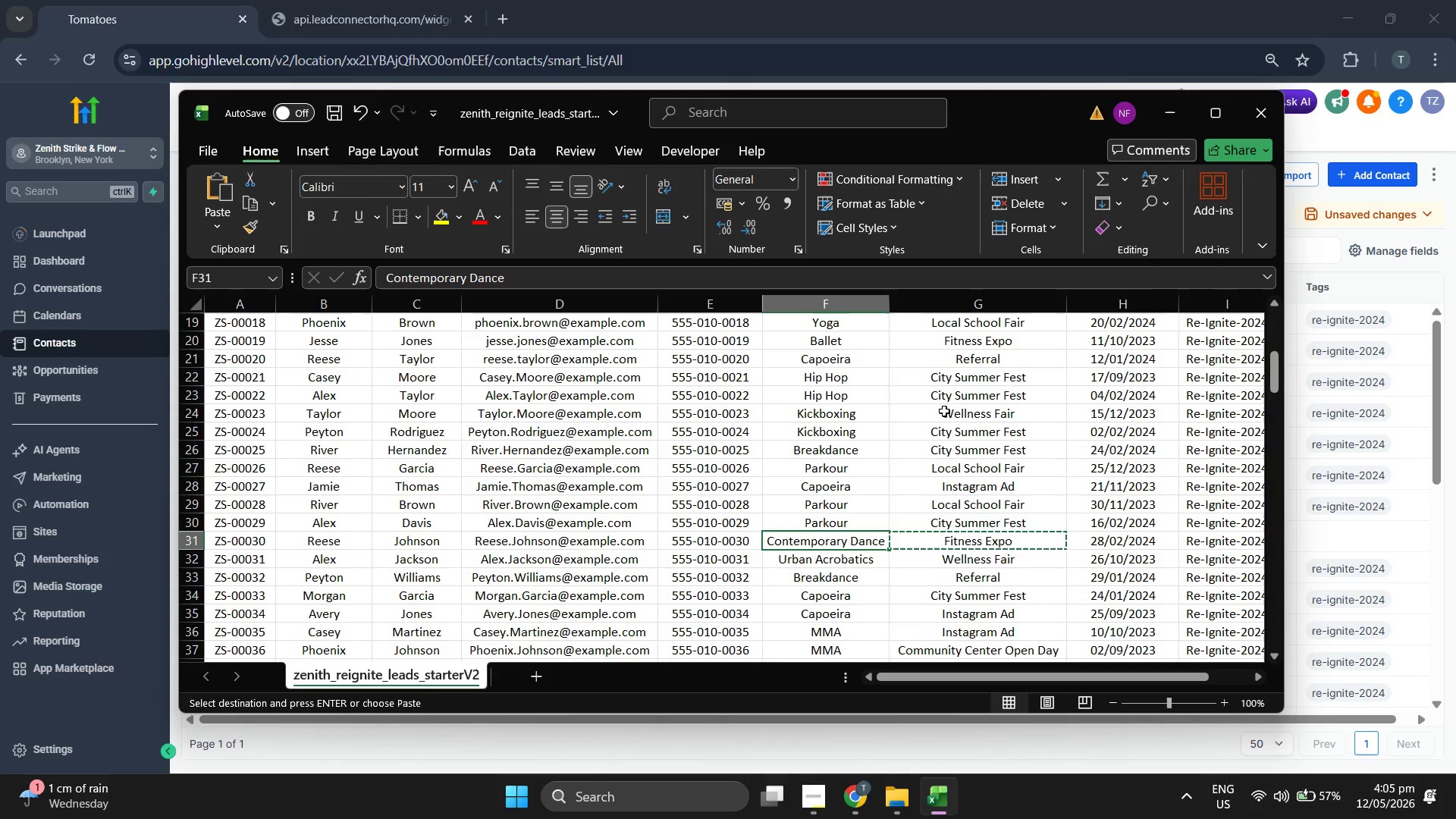 
scroll: coordinate [956, 405], scroll_direction: down, amount: 2.0
 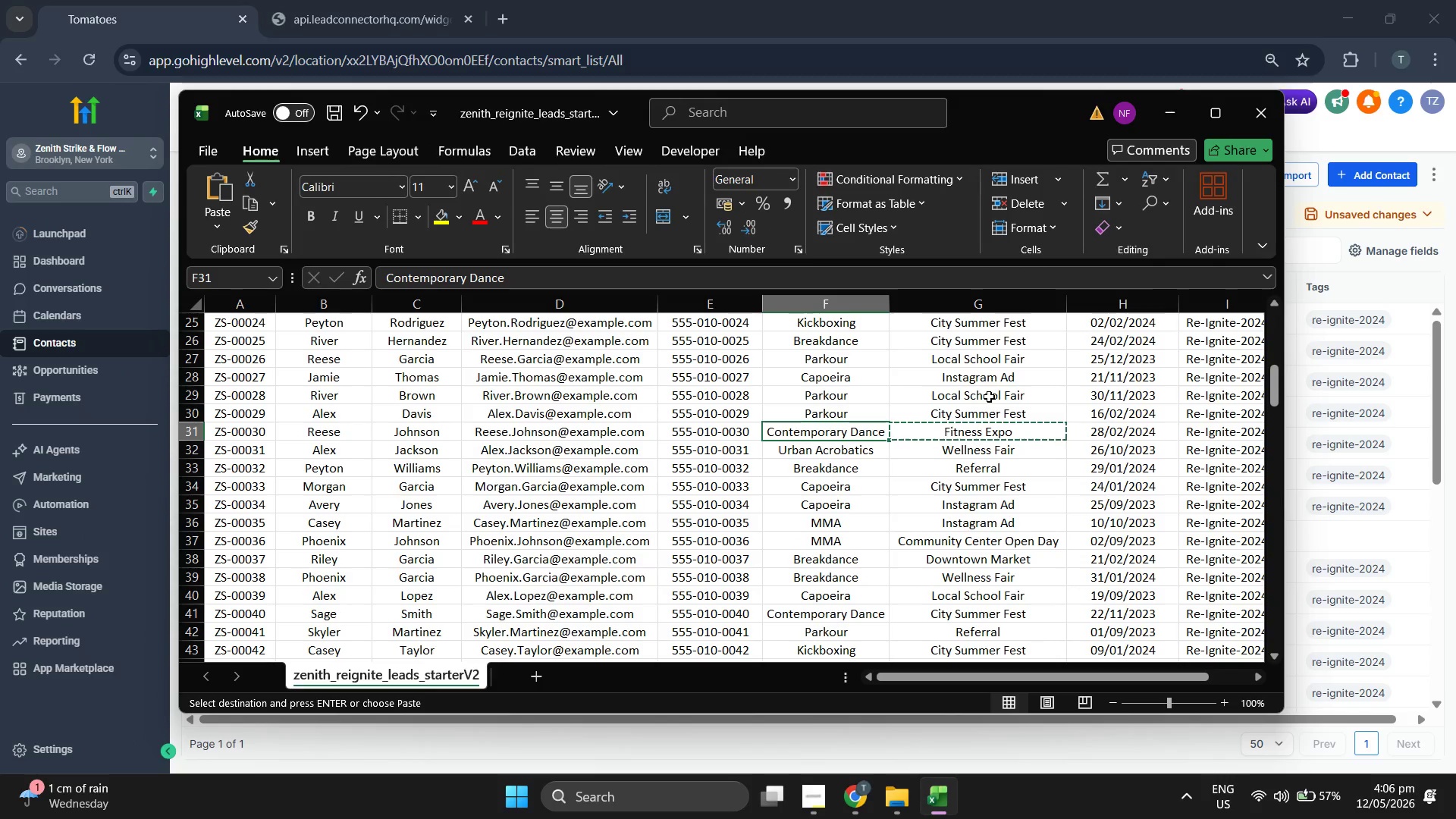 
key(ArrowDown)
 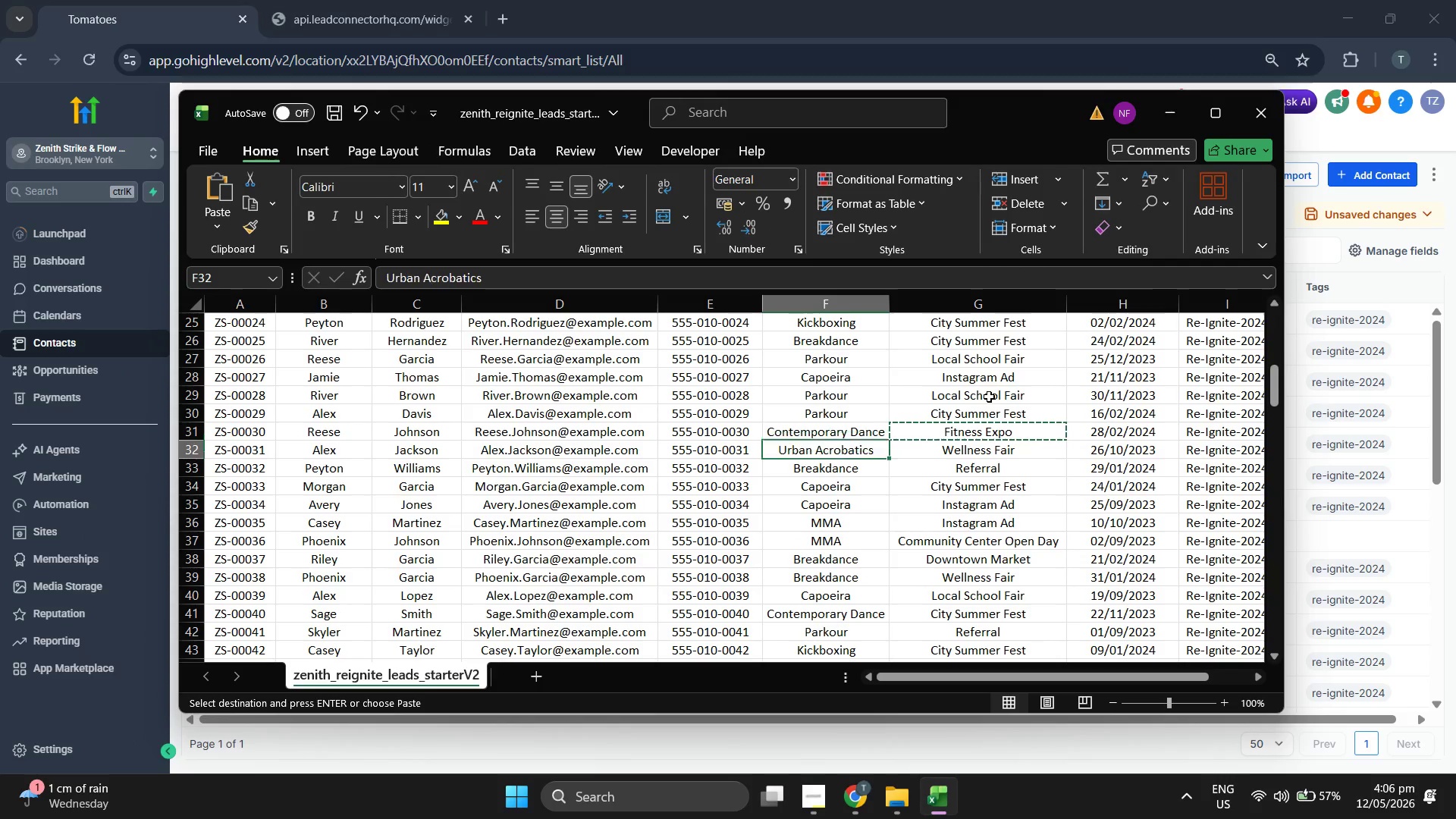 
key(ArrowDown)
 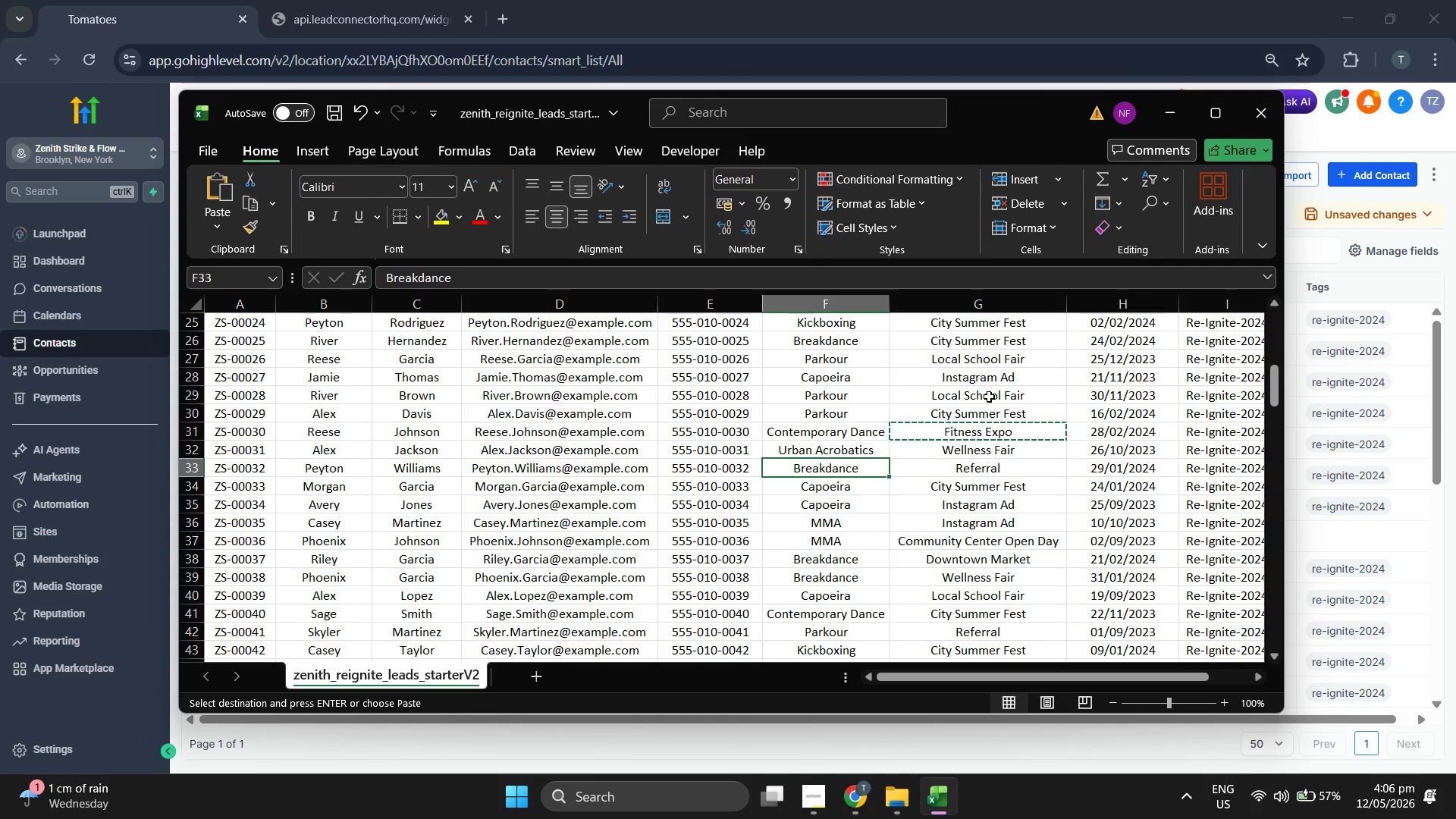 
key(ArrowUp)
 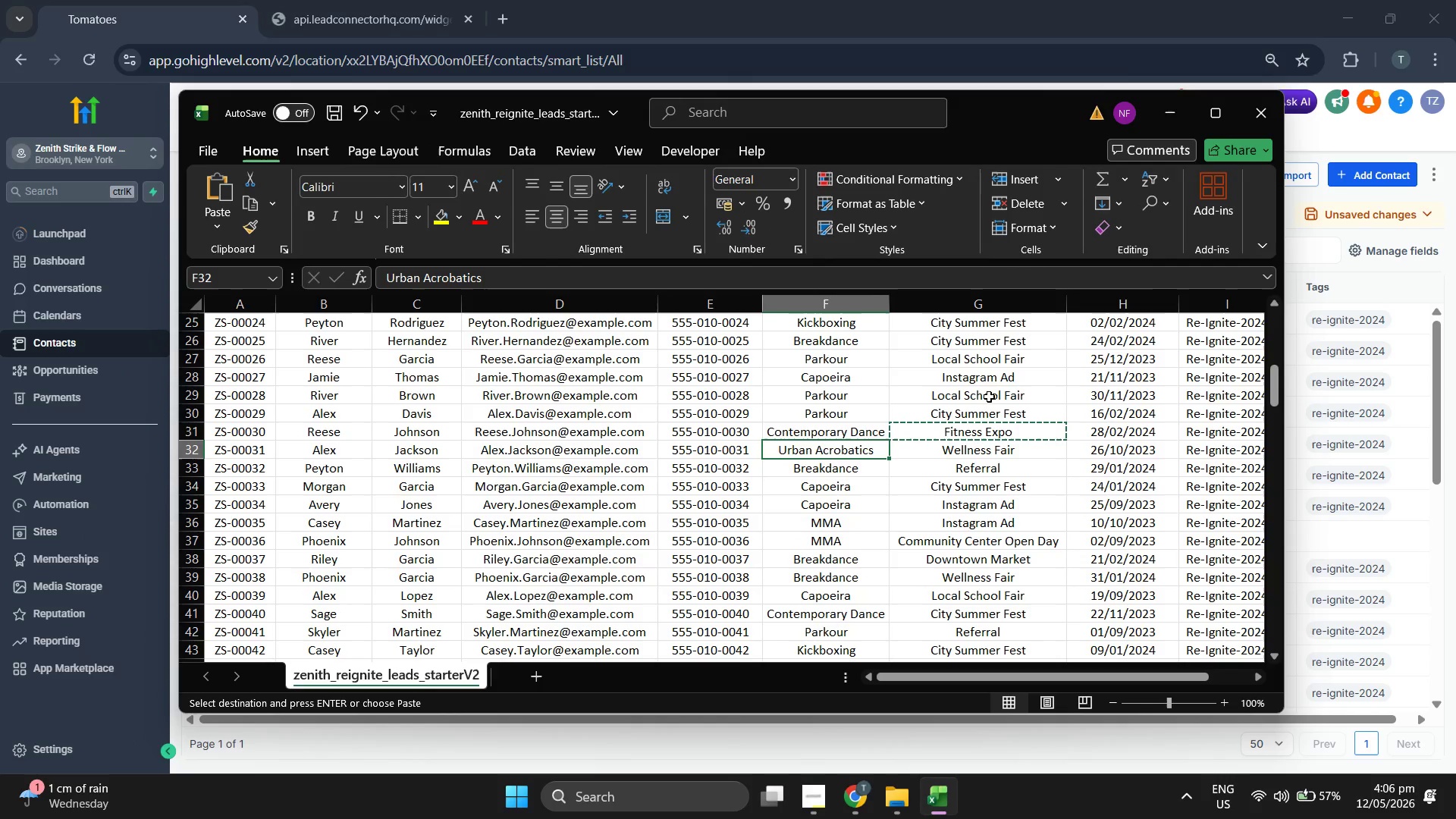 
key(ArrowLeft)
 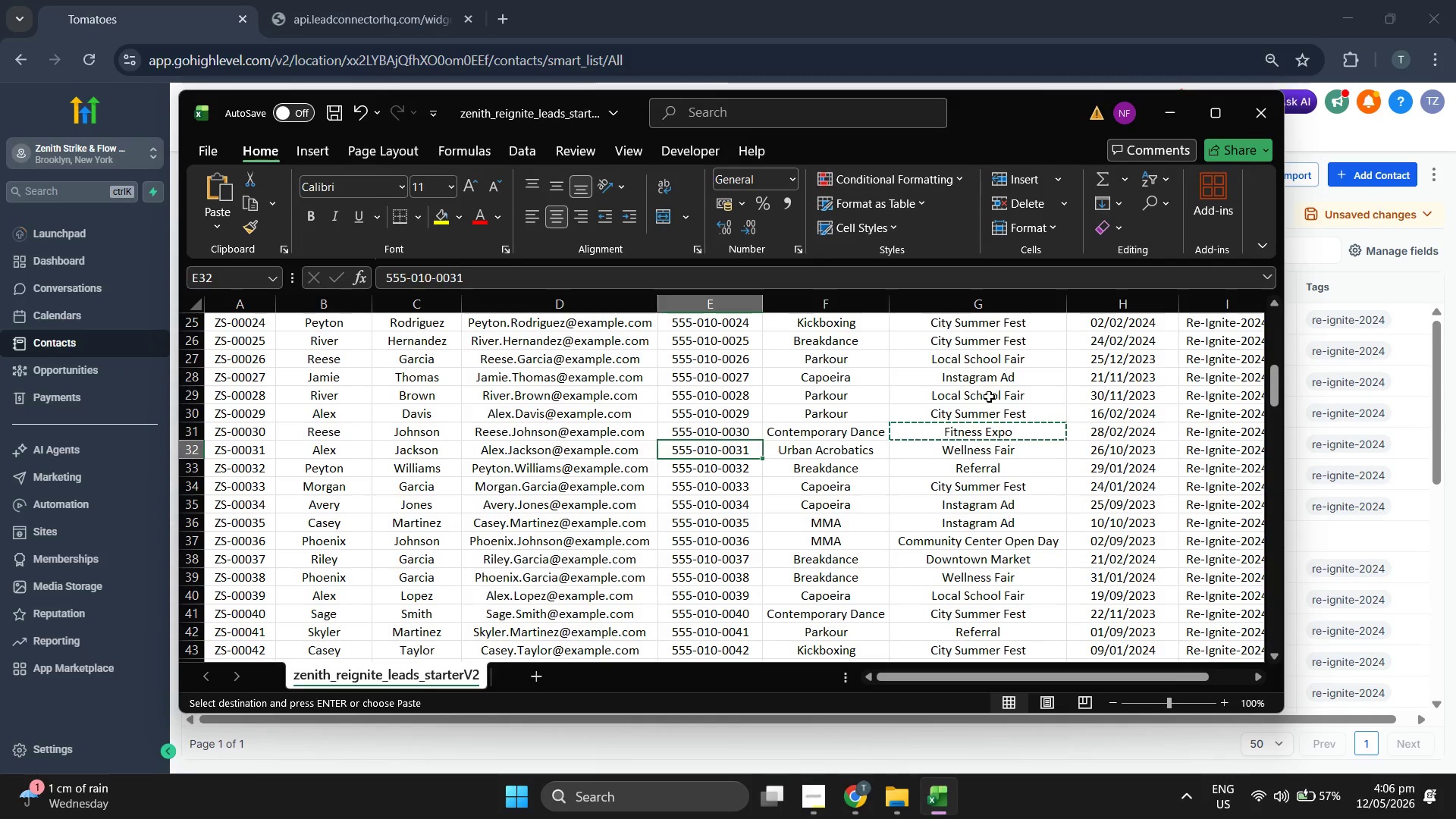 
key(ArrowLeft)
 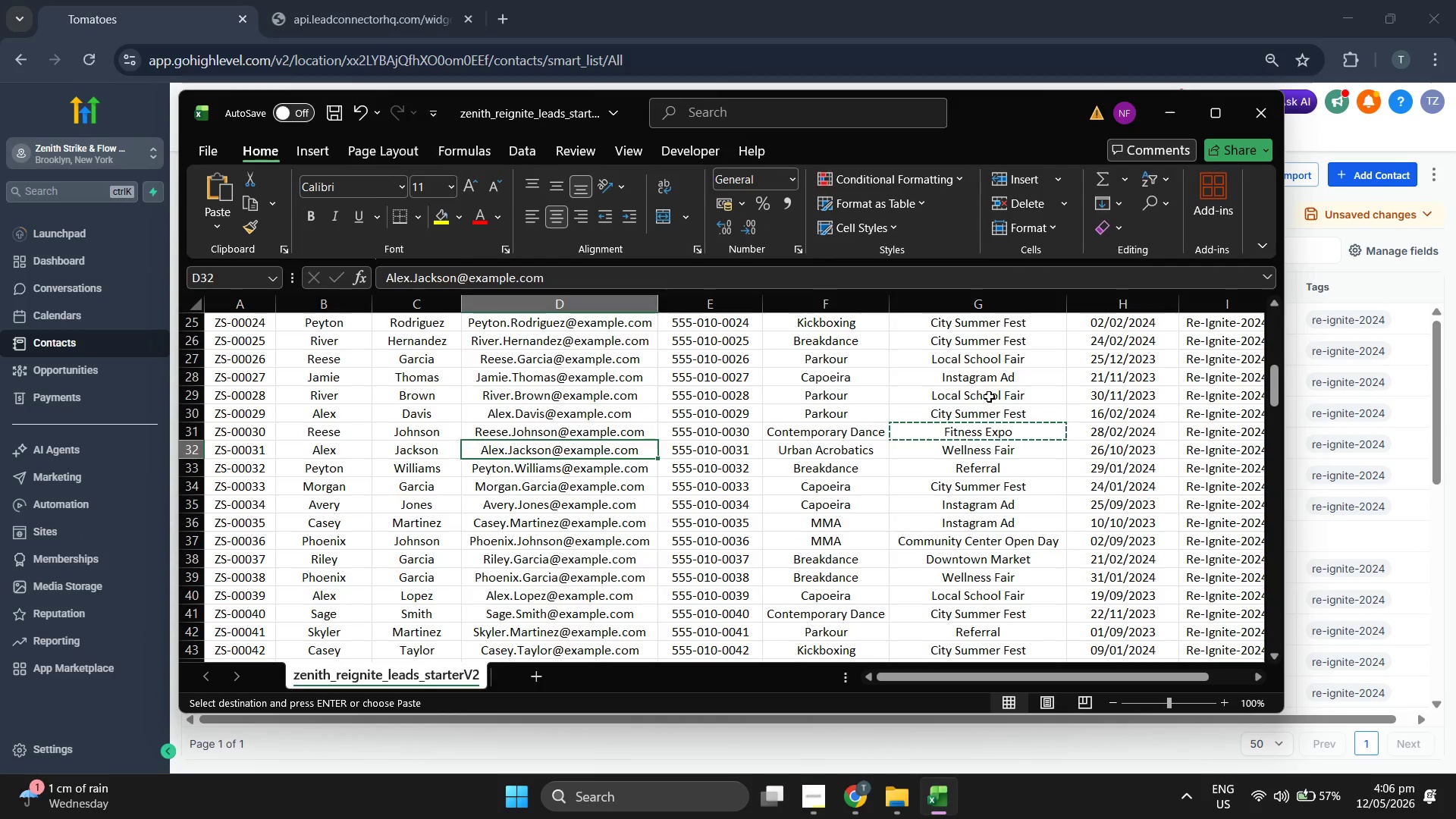 
key(ArrowLeft)
 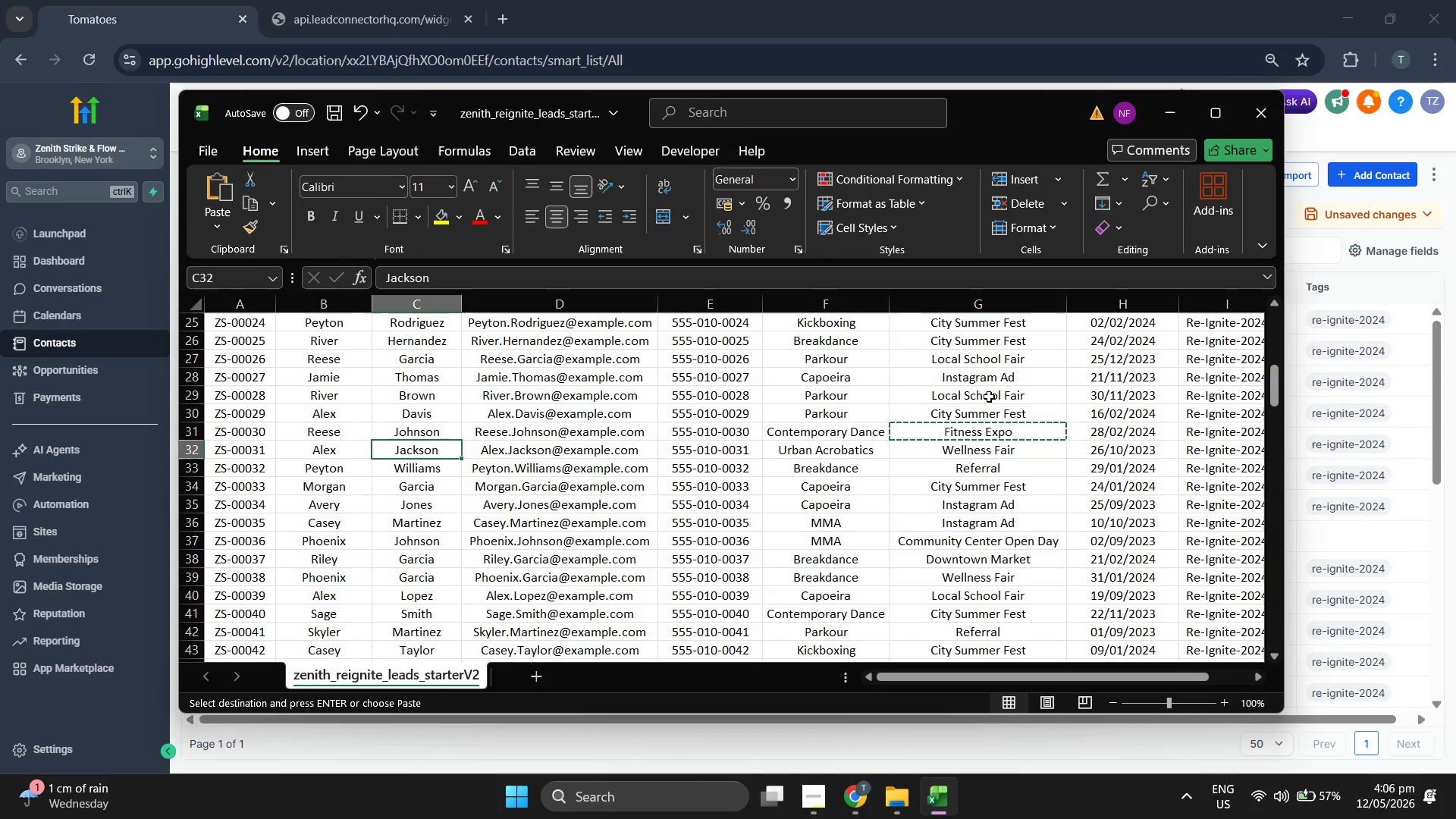 
key(ArrowRight)
 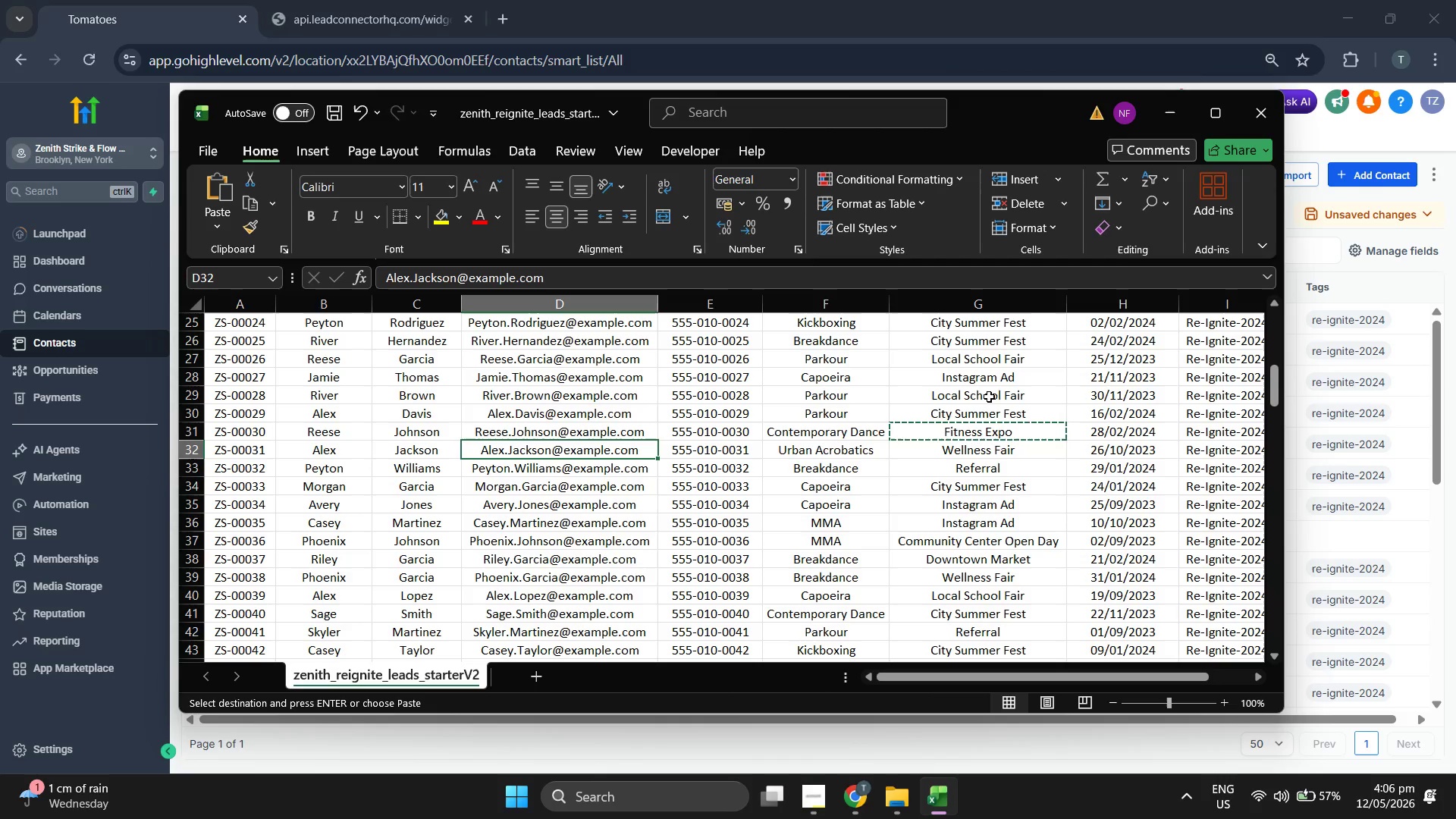 
key(Control+C)
 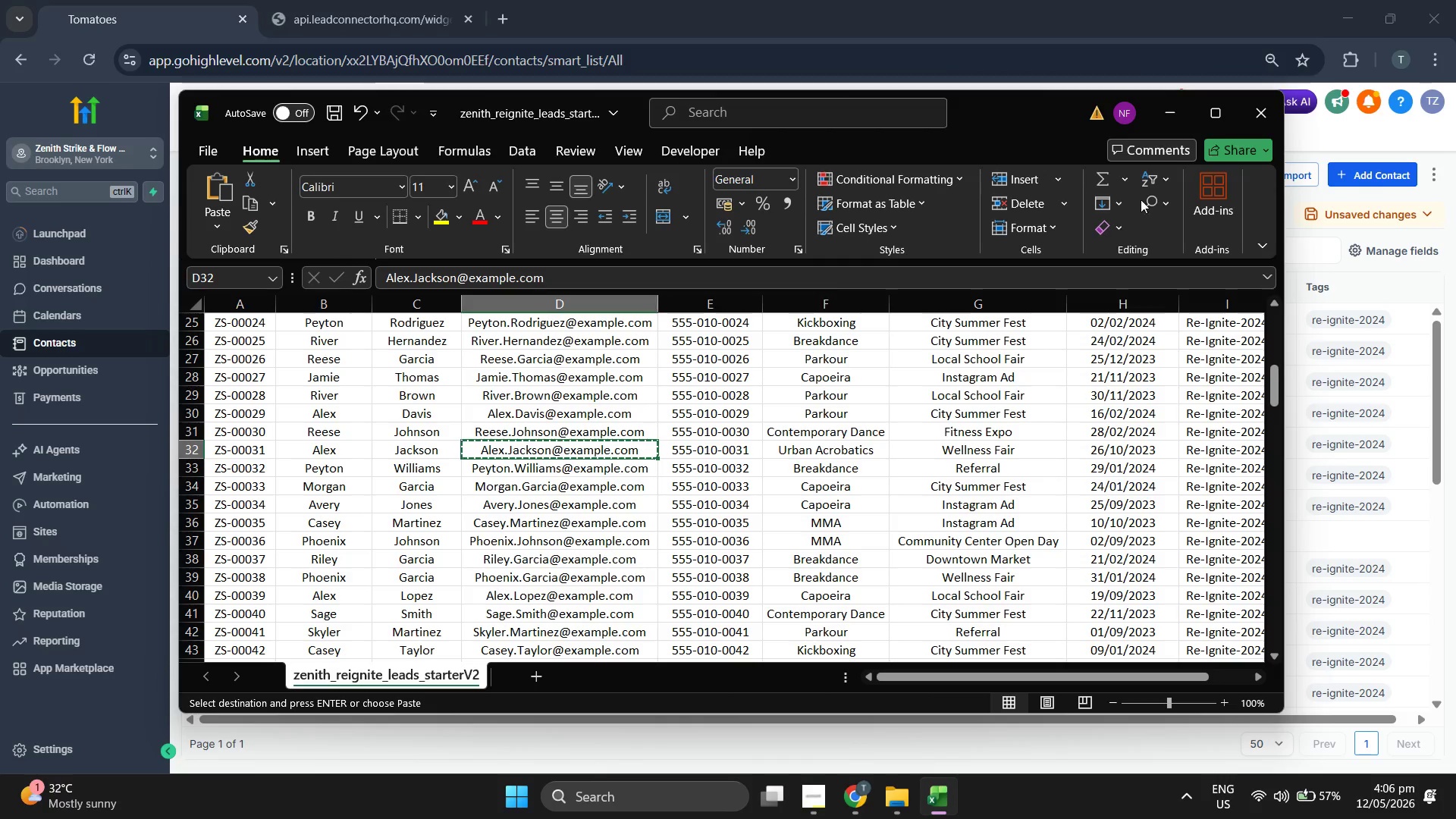 
left_click([1165, 124])
 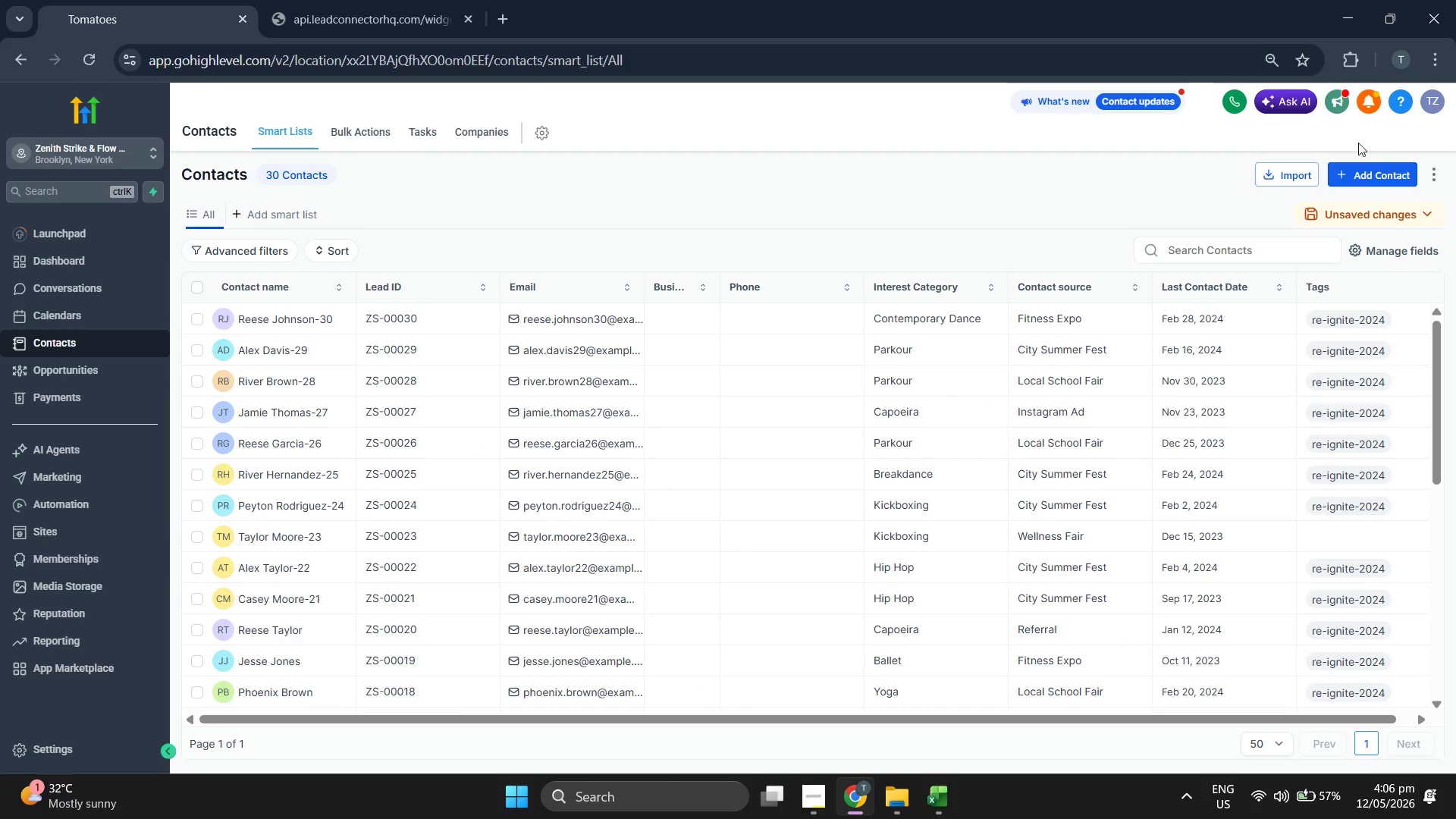 
left_click([1369, 175])
 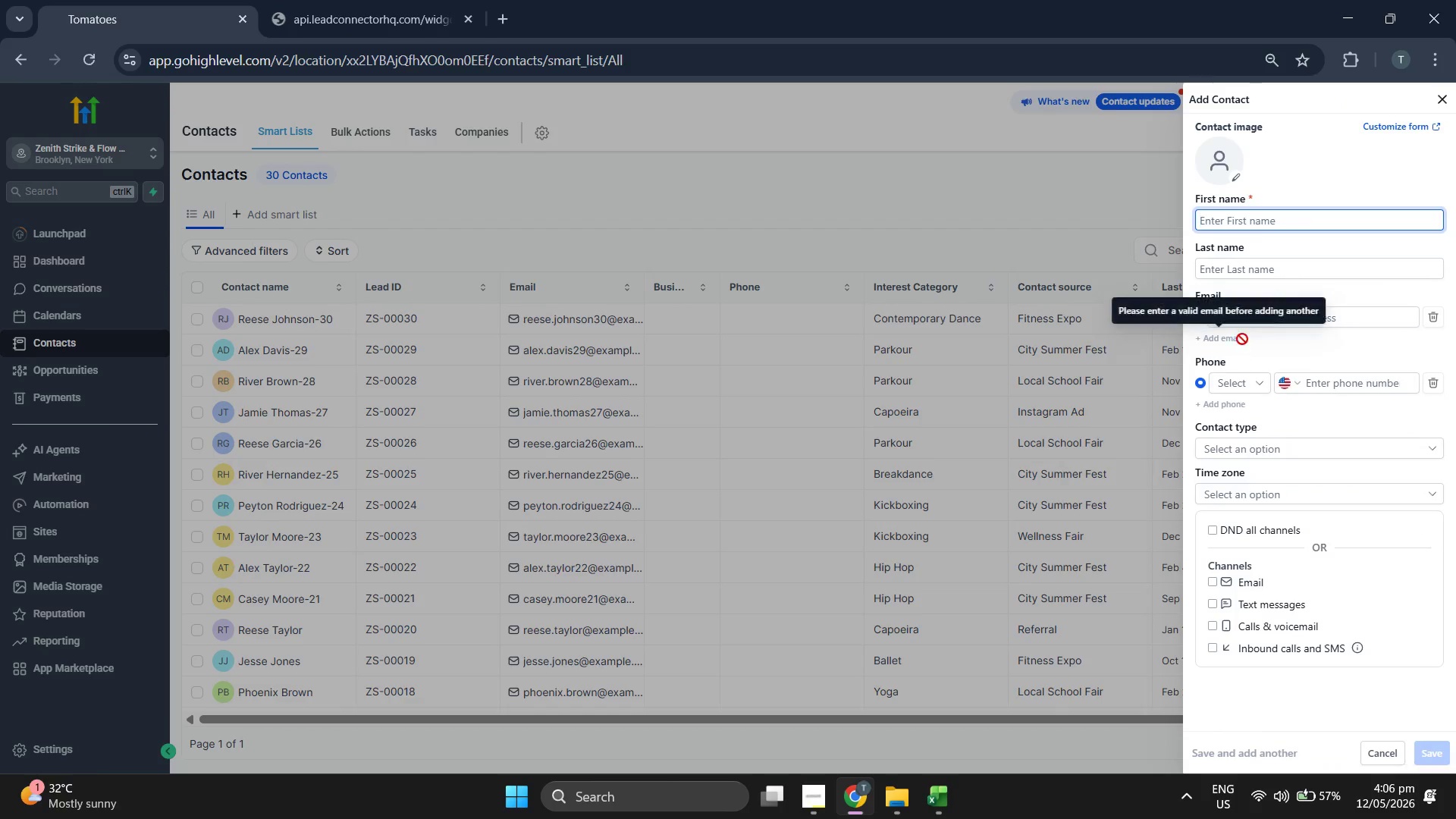 
key(Control+ControlLeft)
 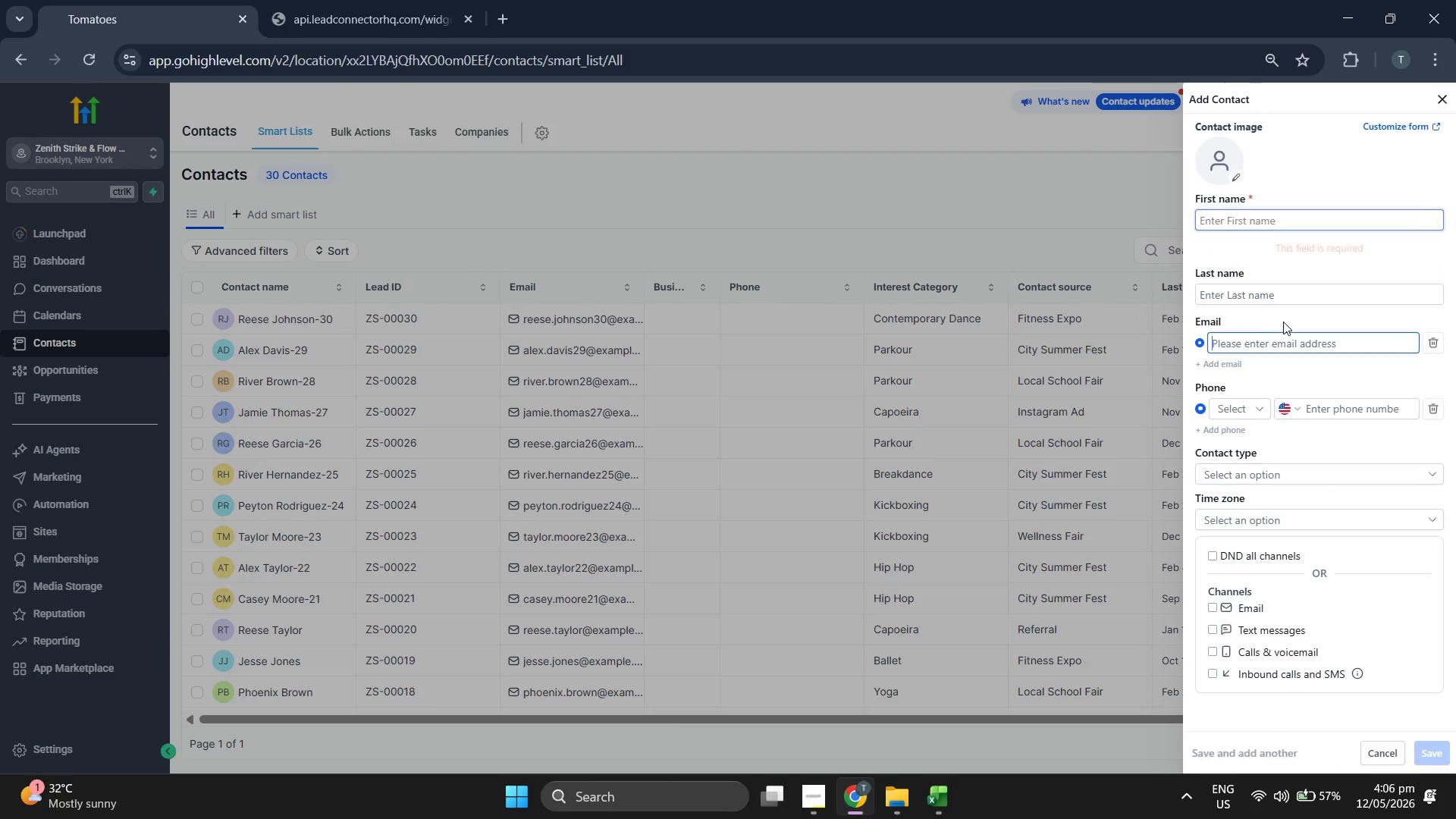 
key(Control+V)
 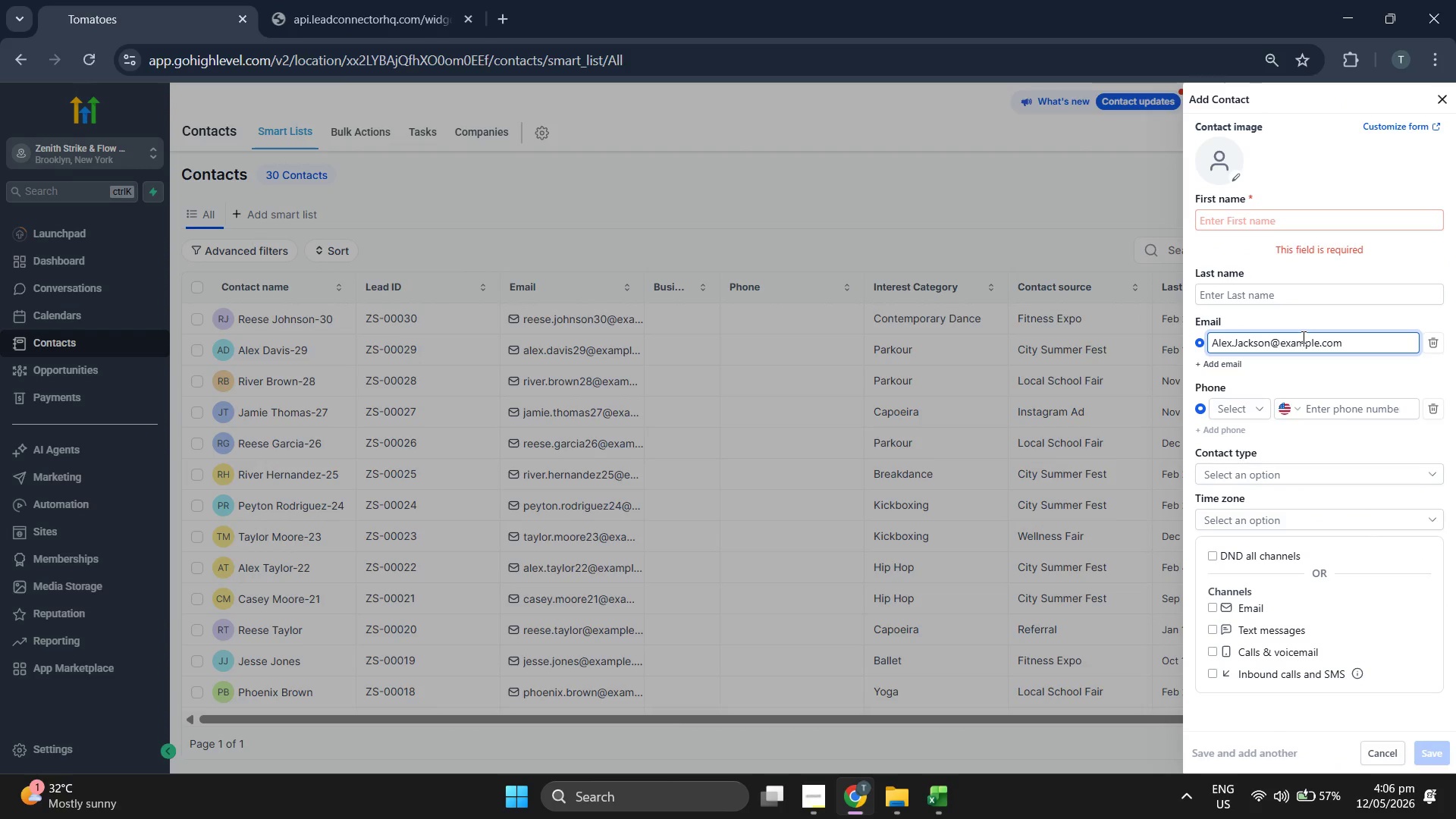 
type(31)
 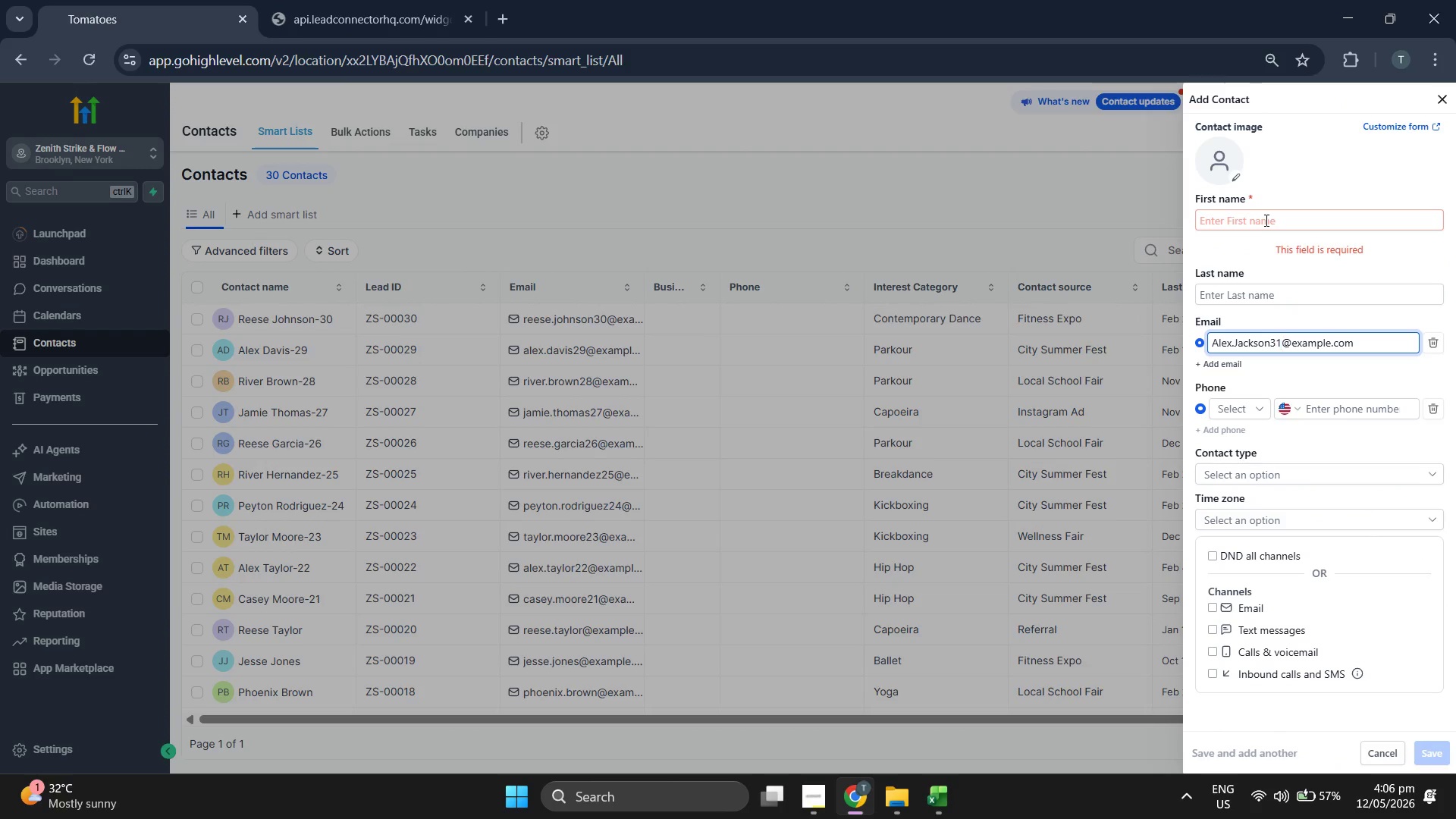 
left_click([1265, 220])
 